 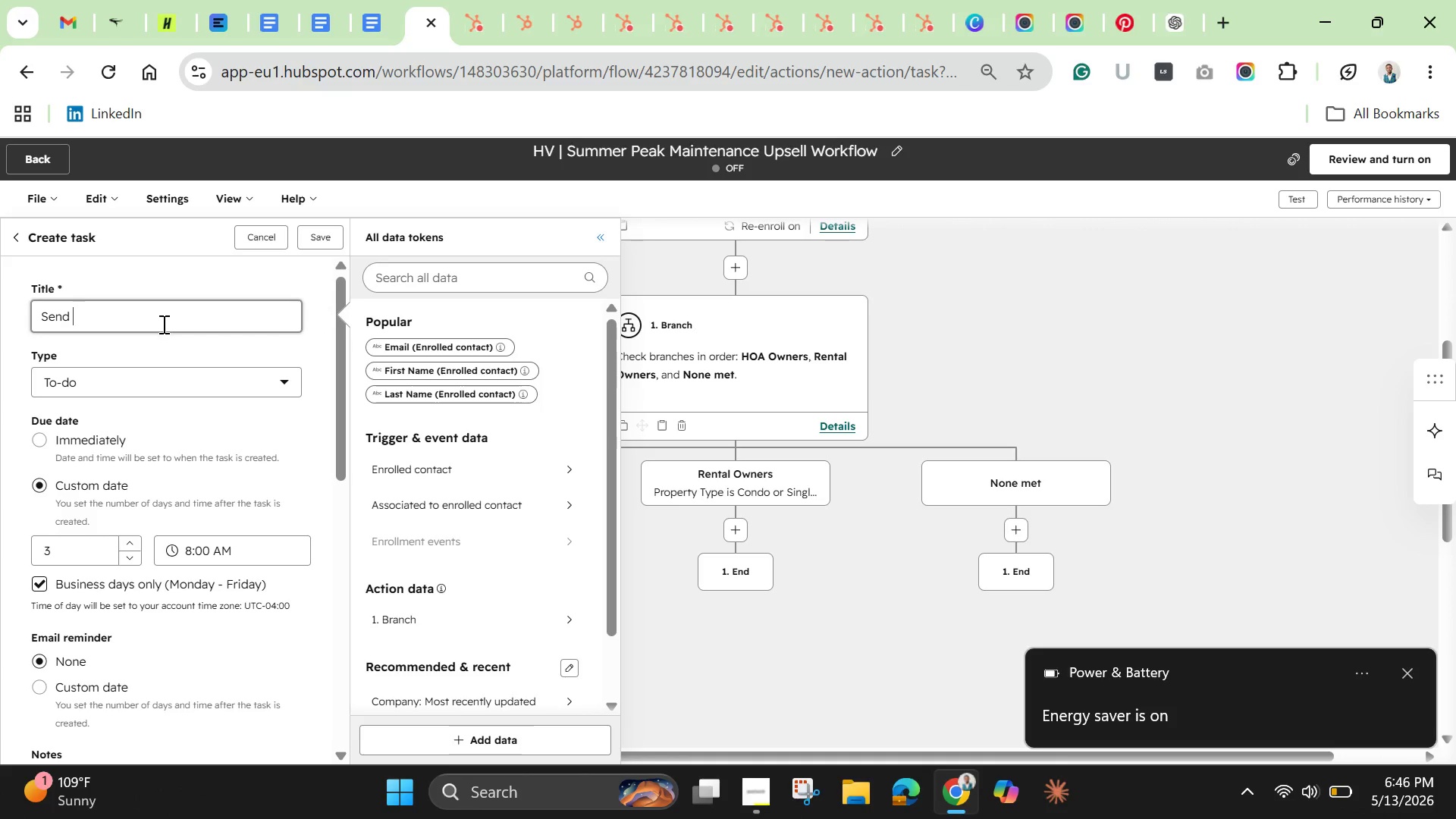 
type(Pre-Summer M)
 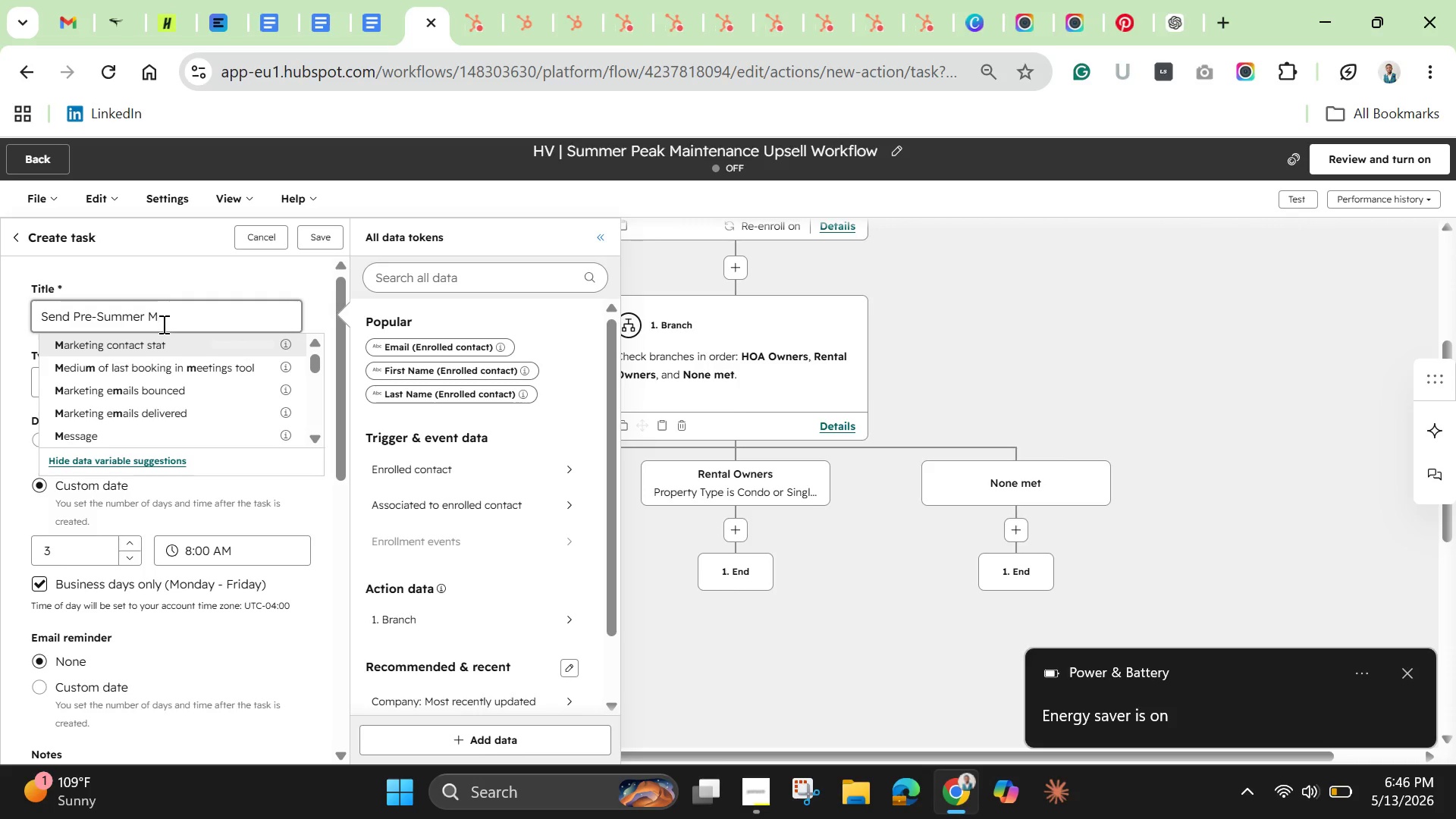 
type(ain)
 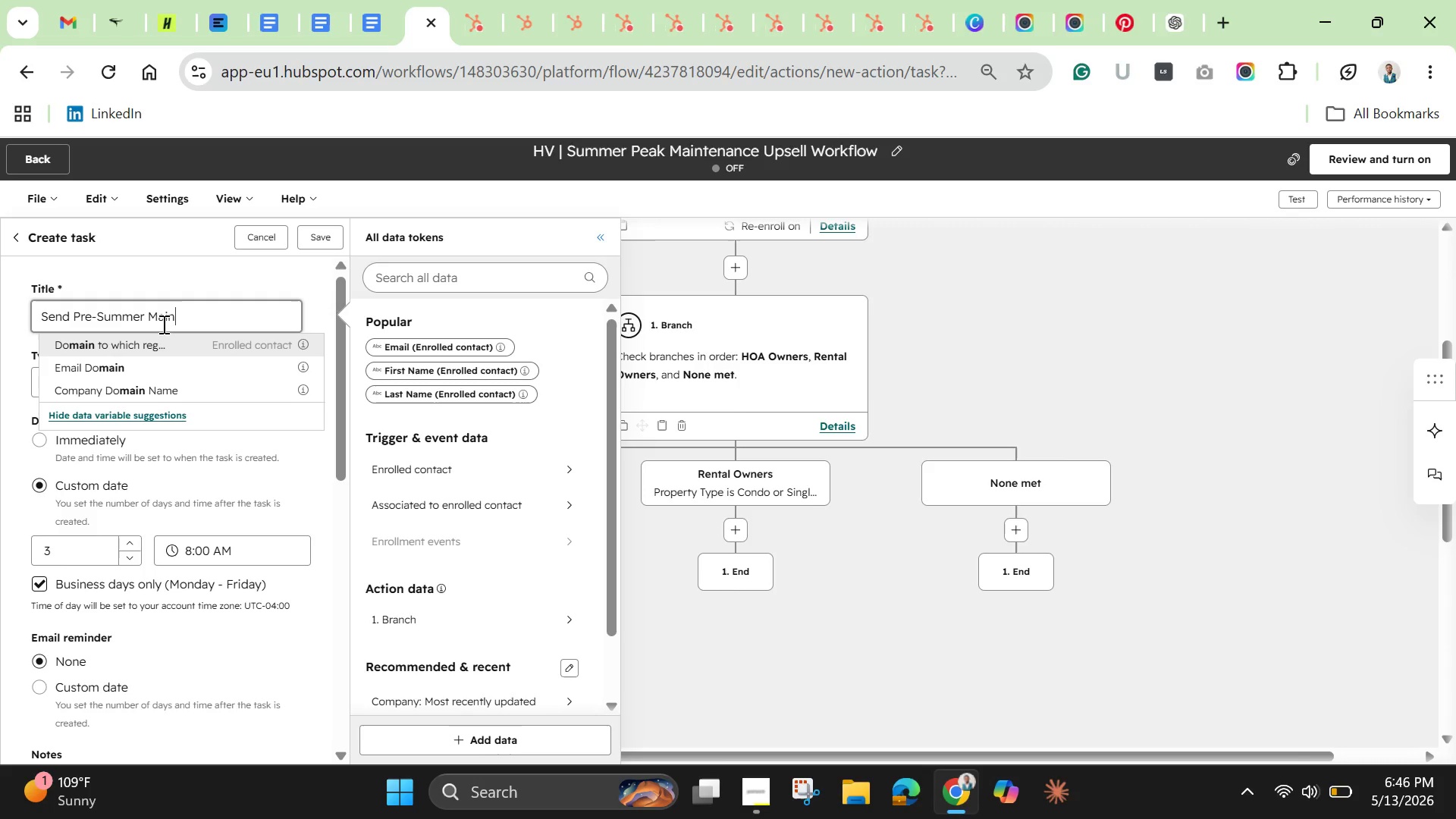 
type(tenance Checklist)
 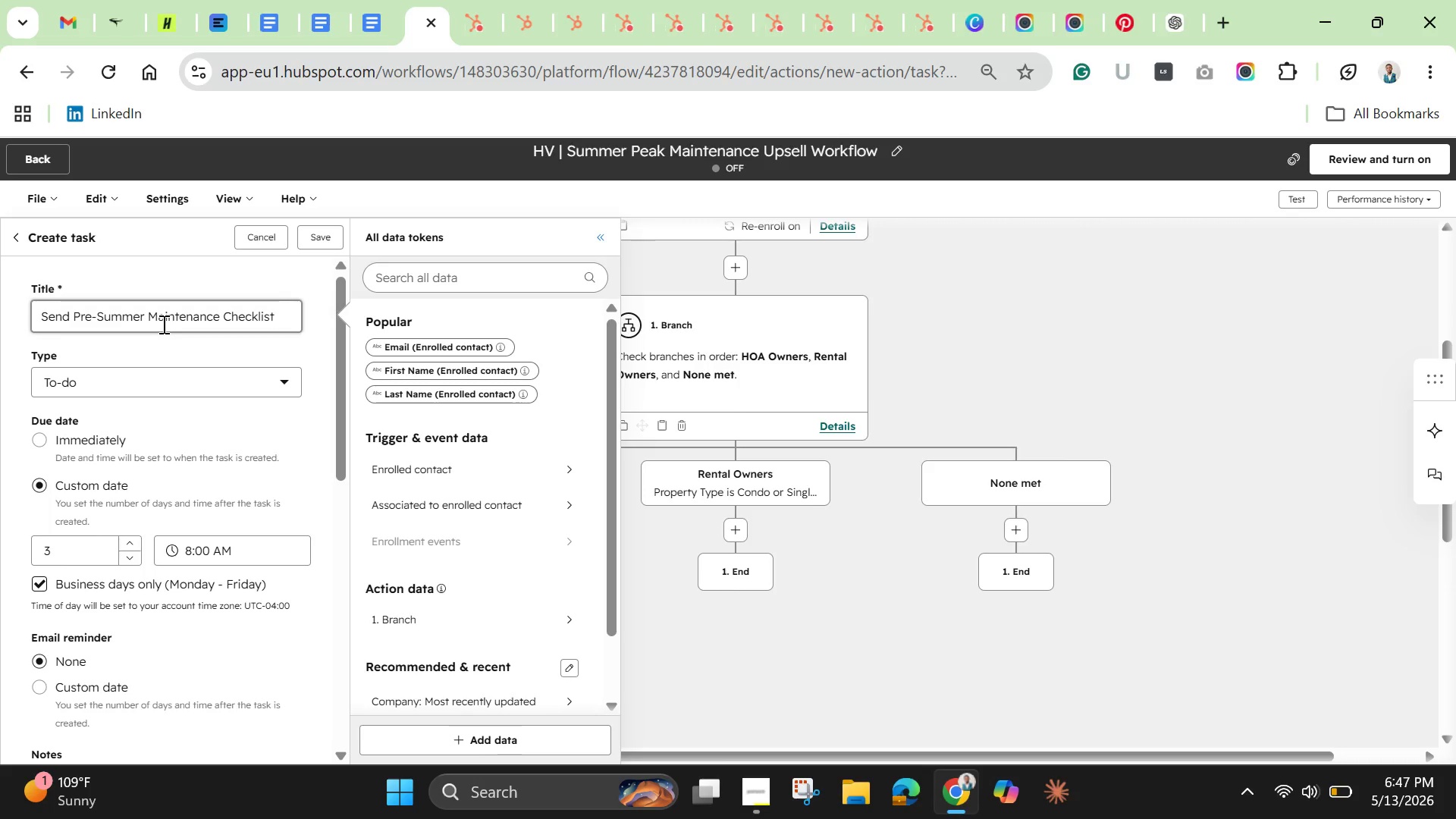 
left_click([262, 278])
 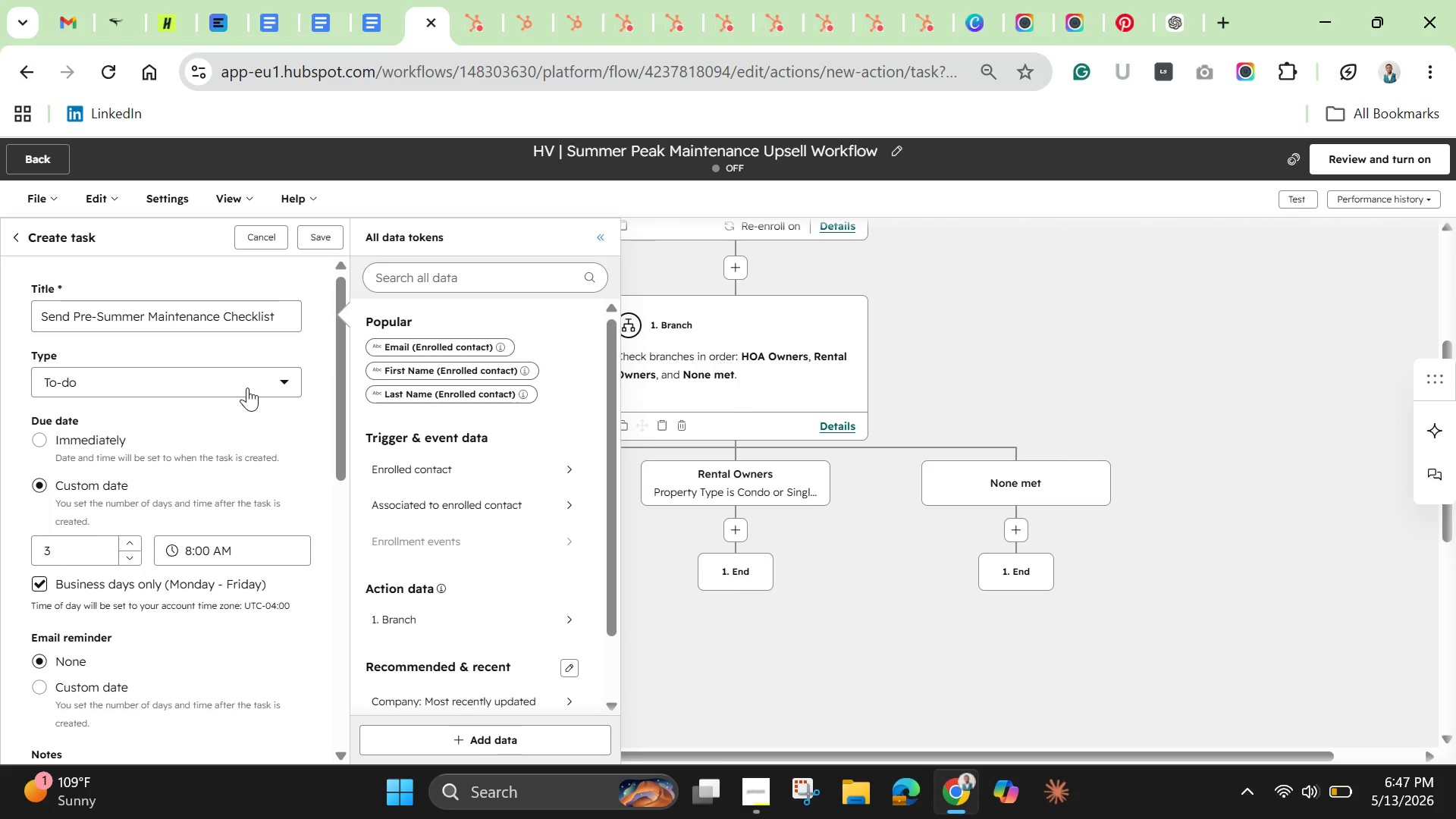 
wait(7.28)
 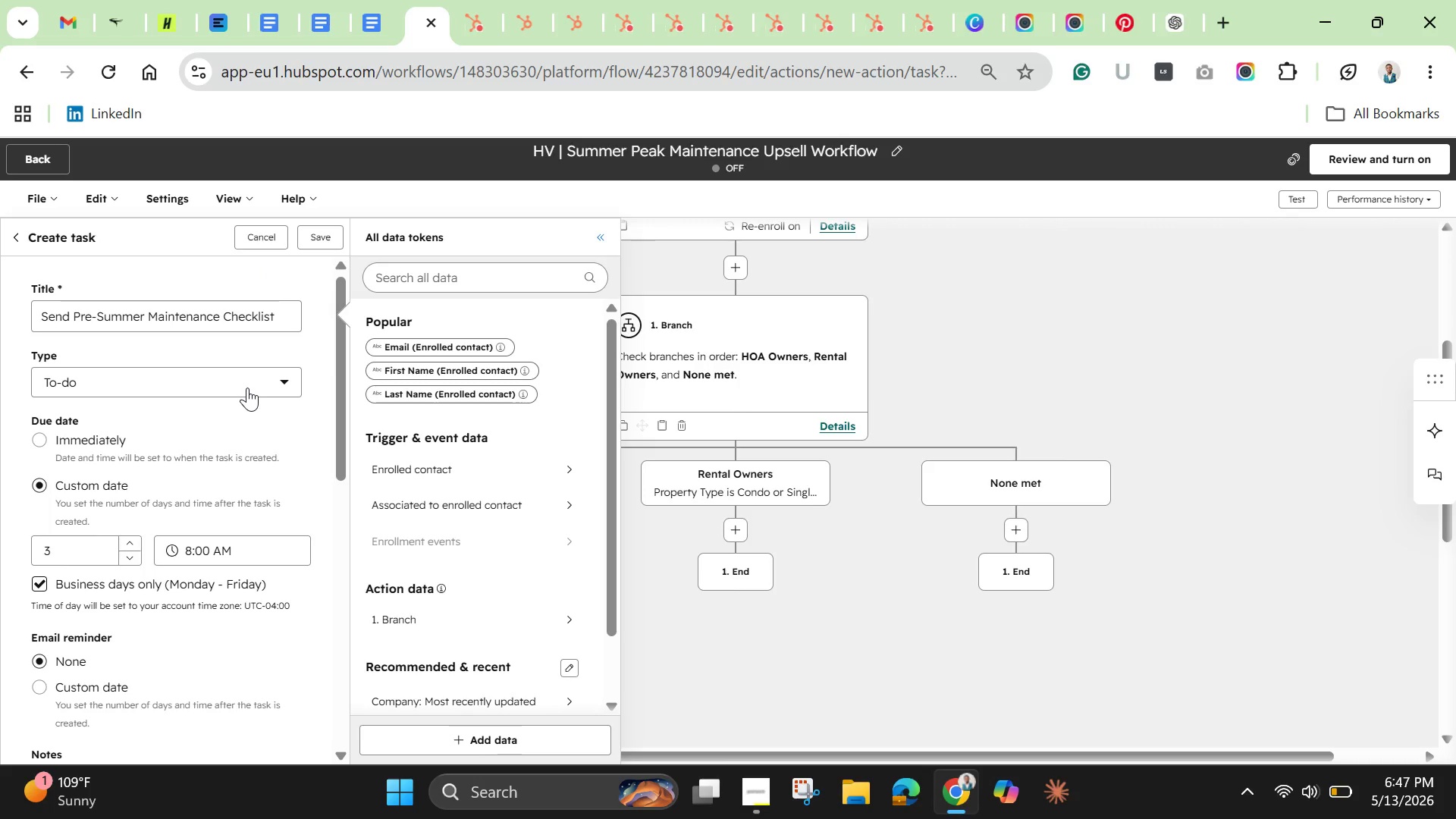 
left_click([247, 388])
 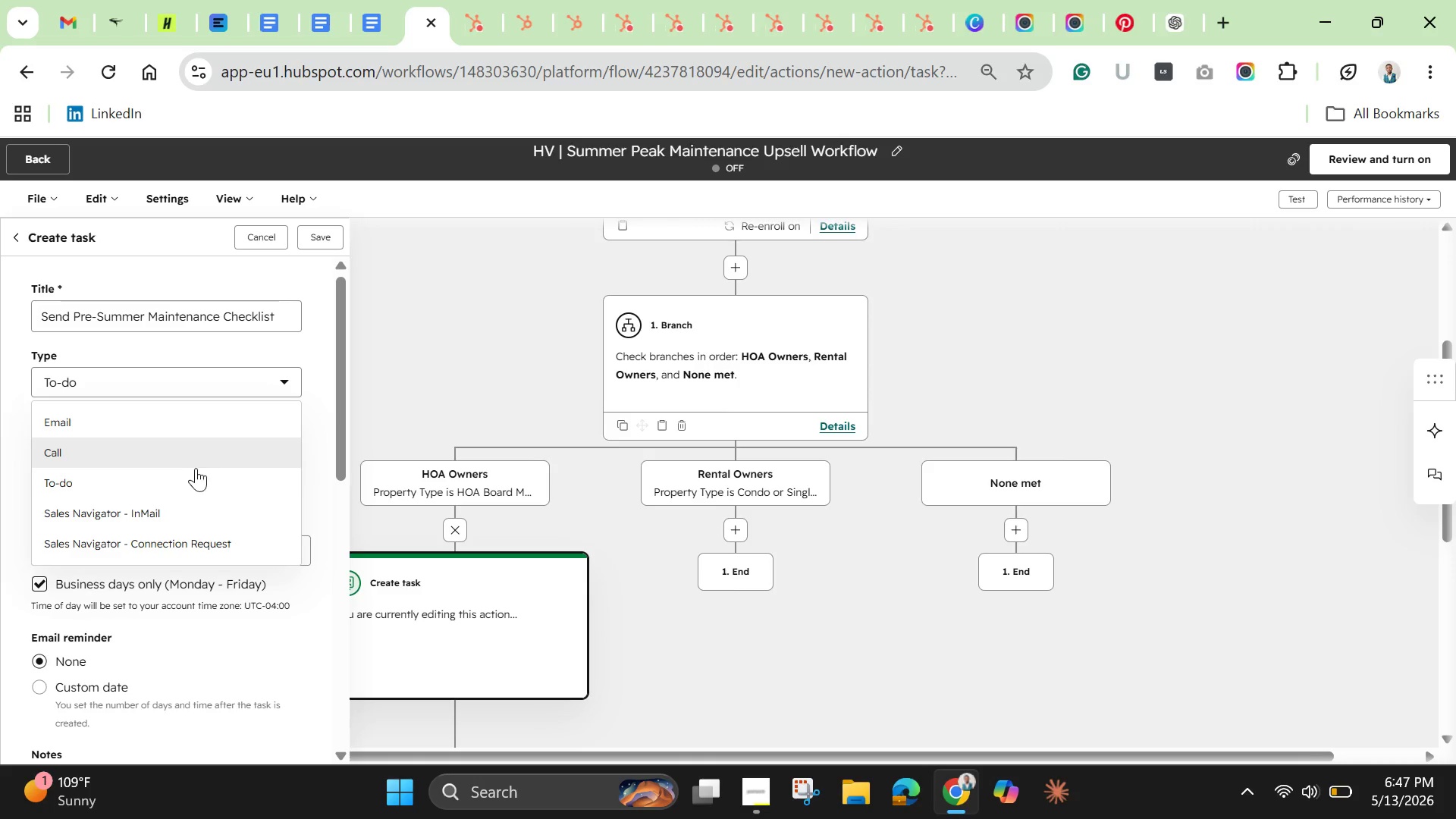 
left_click([180, 422])
 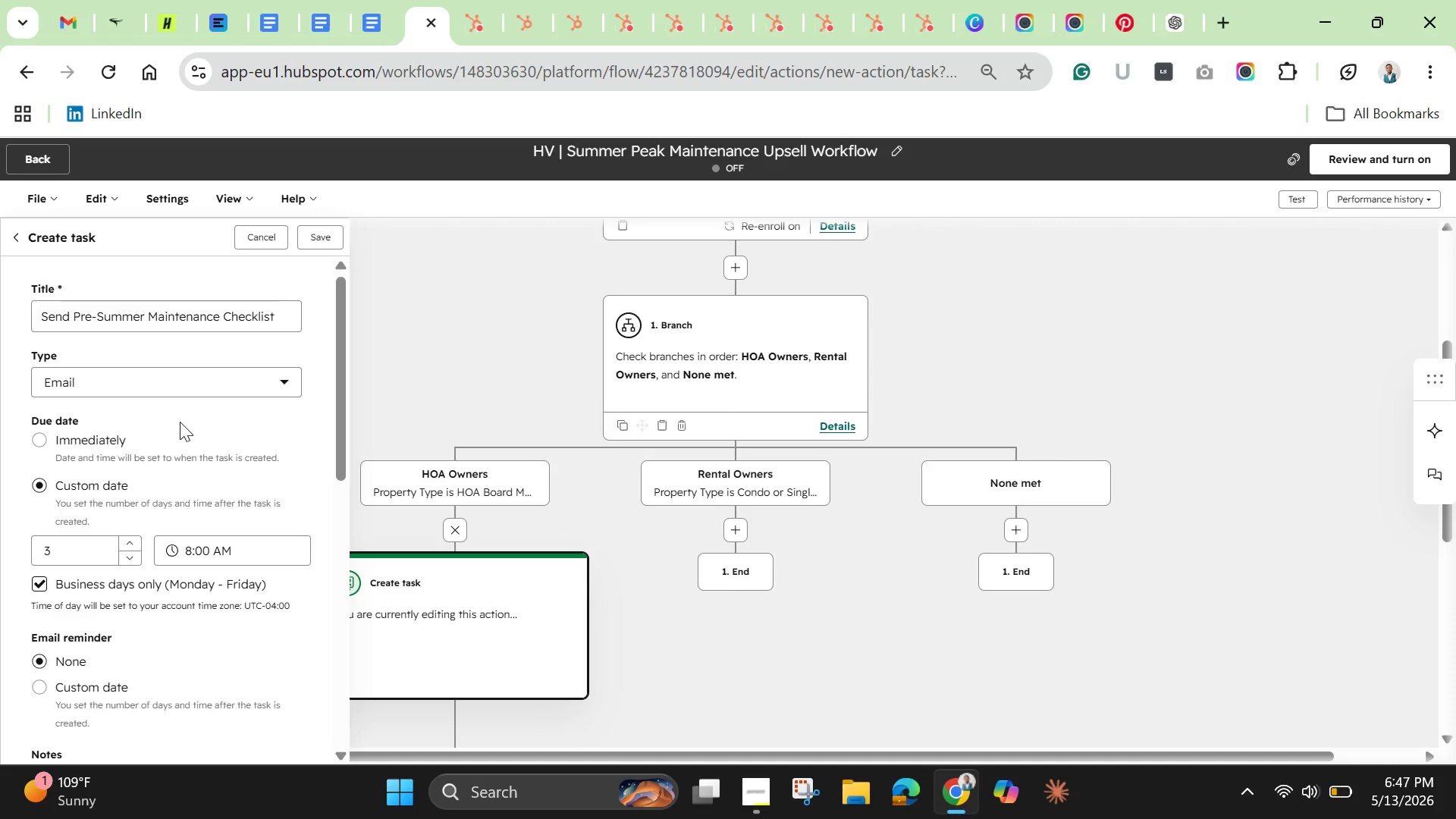 
scroll: coordinate [180, 422], scroll_direction: down, amount: 7.0
 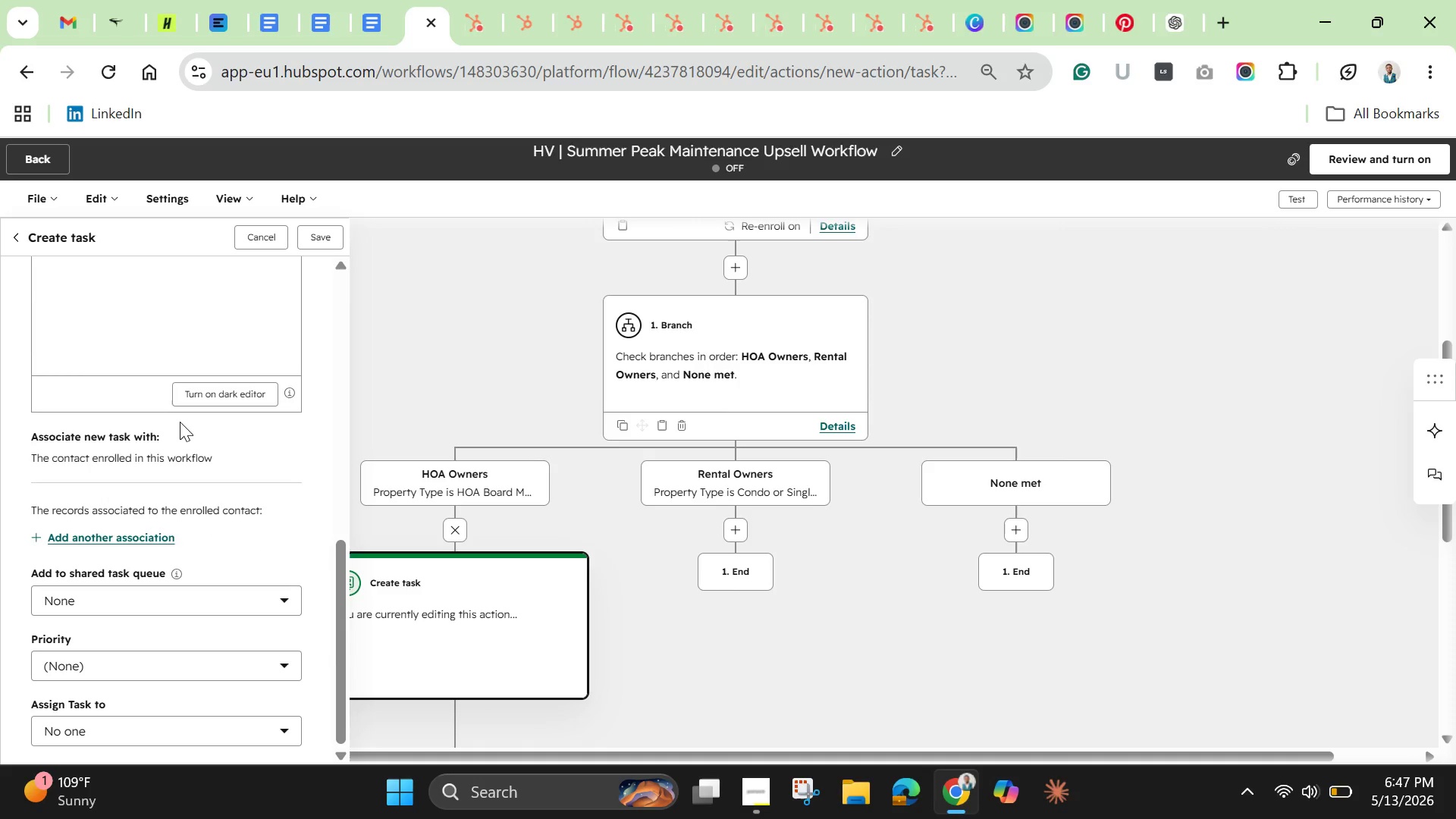 
scroll: coordinate [180, 422], scroll_direction: up, amount: 2.0
 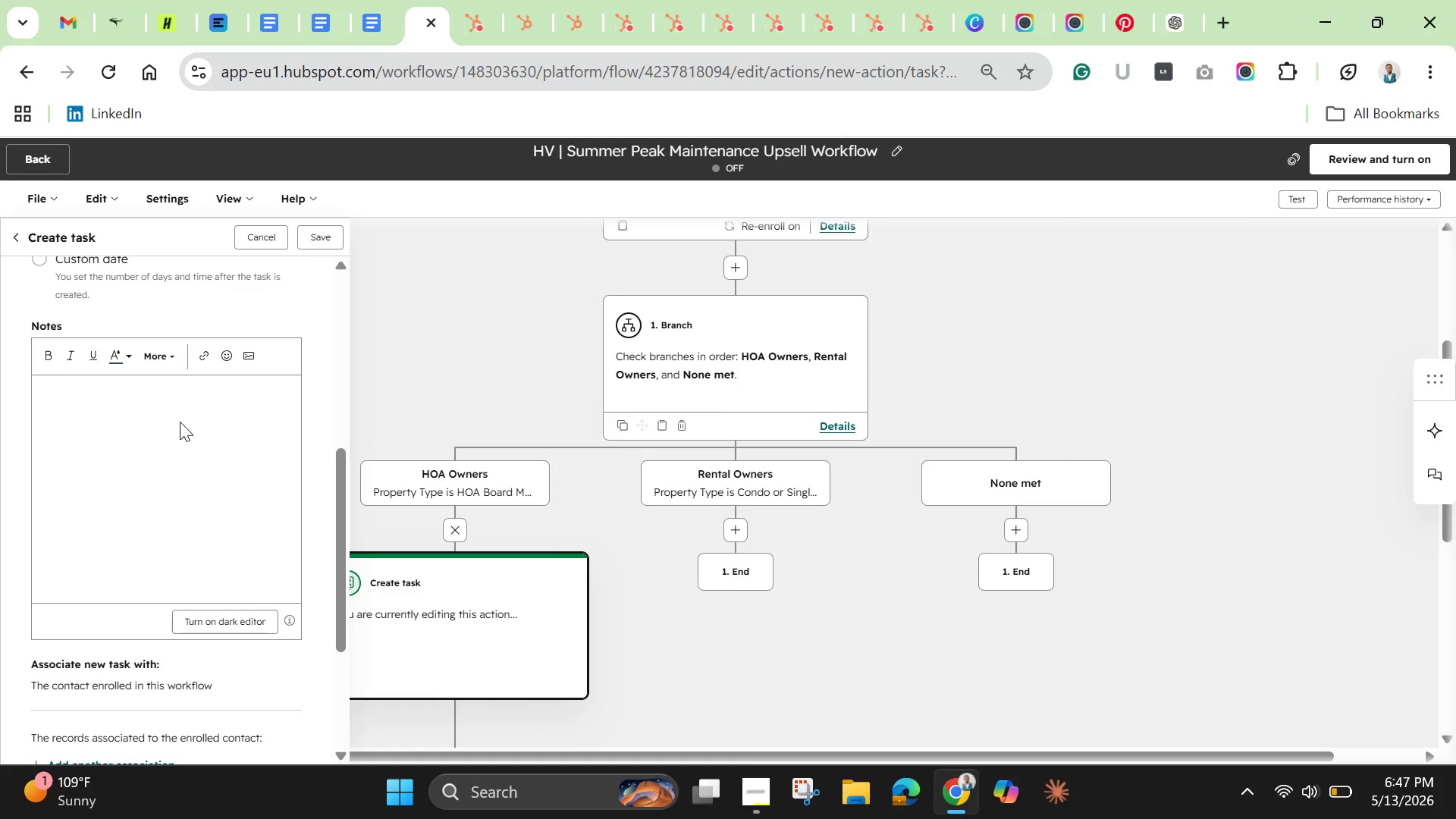 
wait(6.0)
 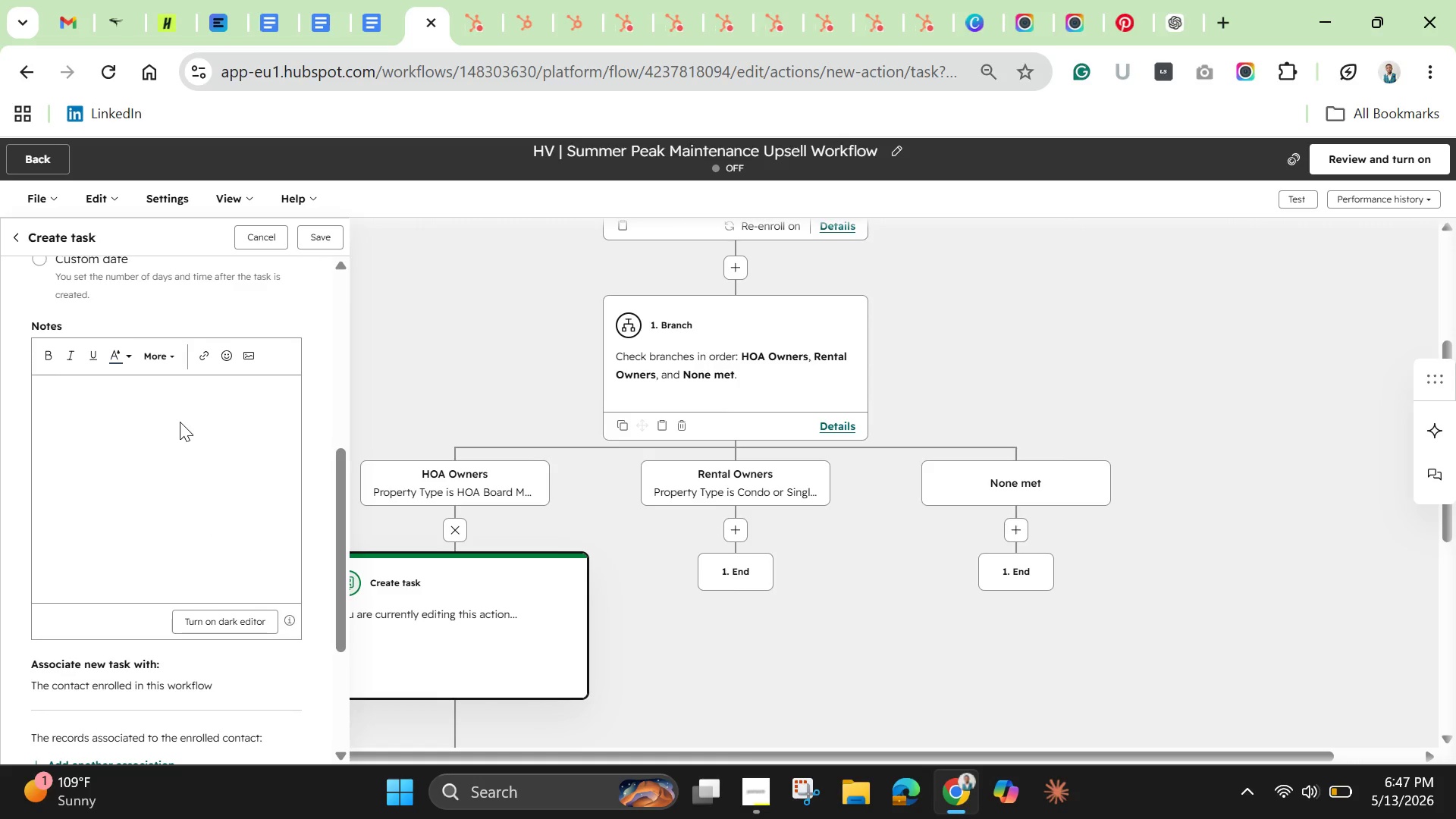 
left_click([146, 401])
 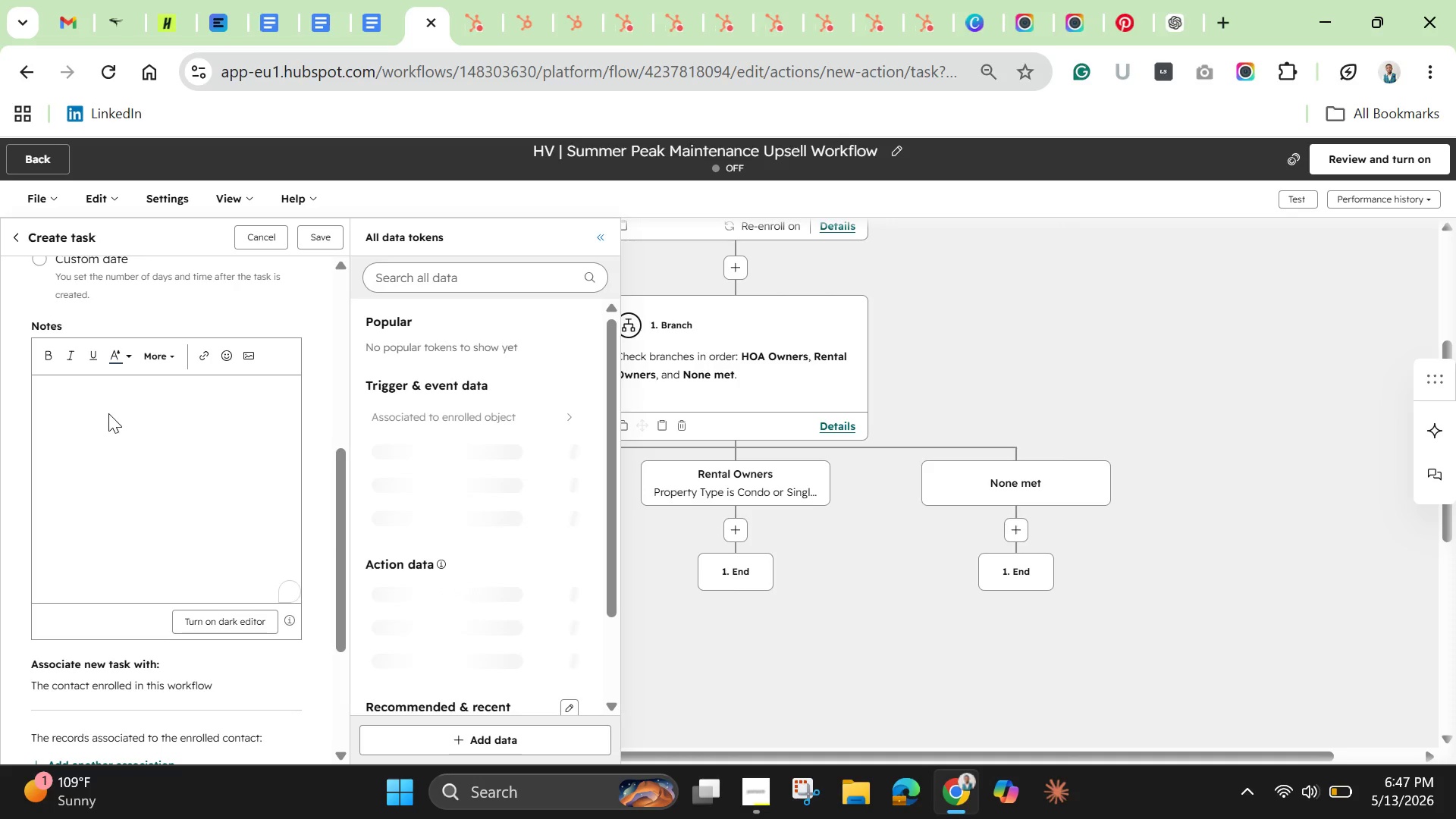 
left_click([108, 413])
 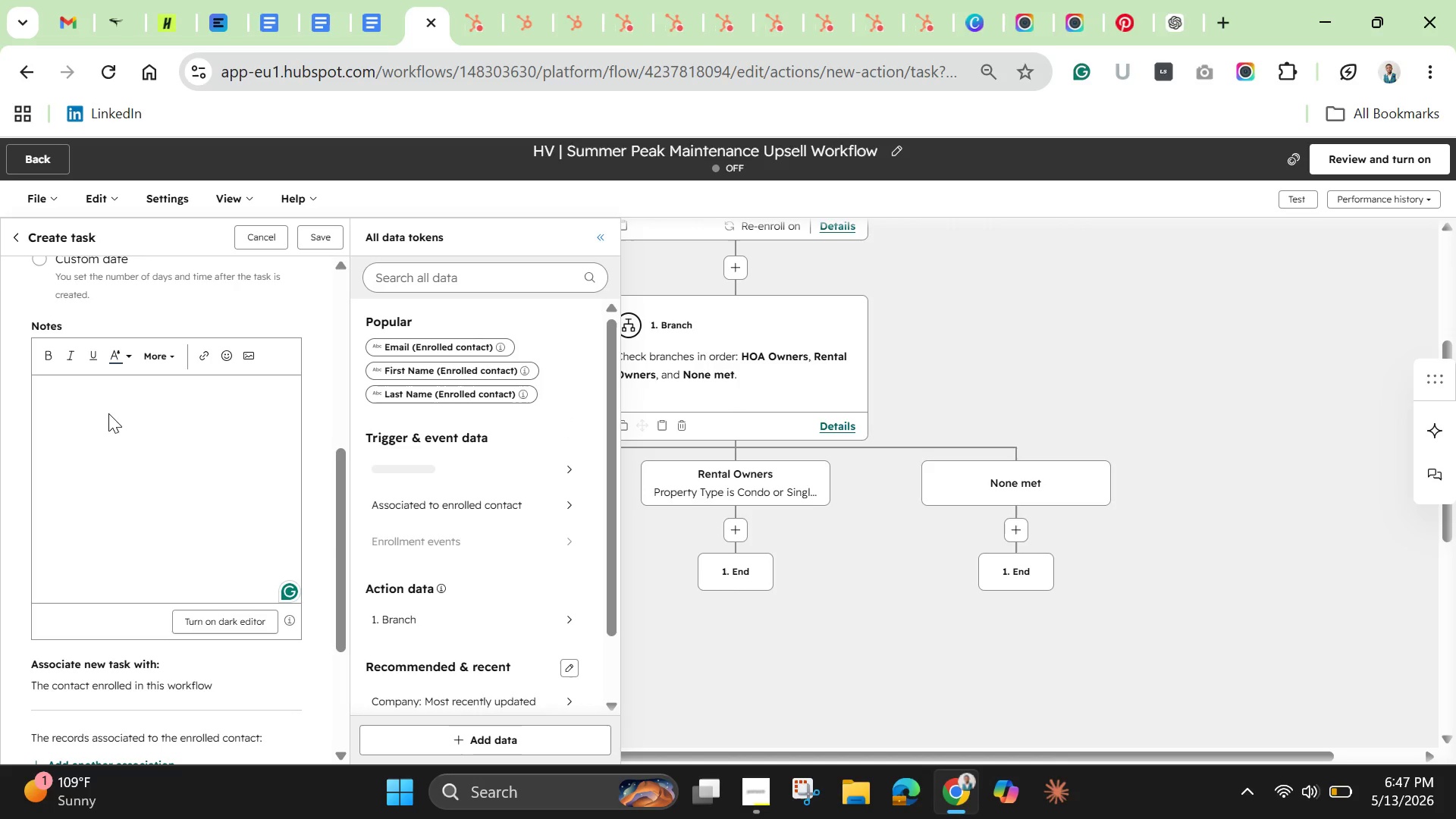 
type(SEnd )
key(Backspace)
key(Backspace)
key(Backspace)
key(Backspace)
type(end Email)
key(Backspace)
type(l 1 to HOA mainr)
 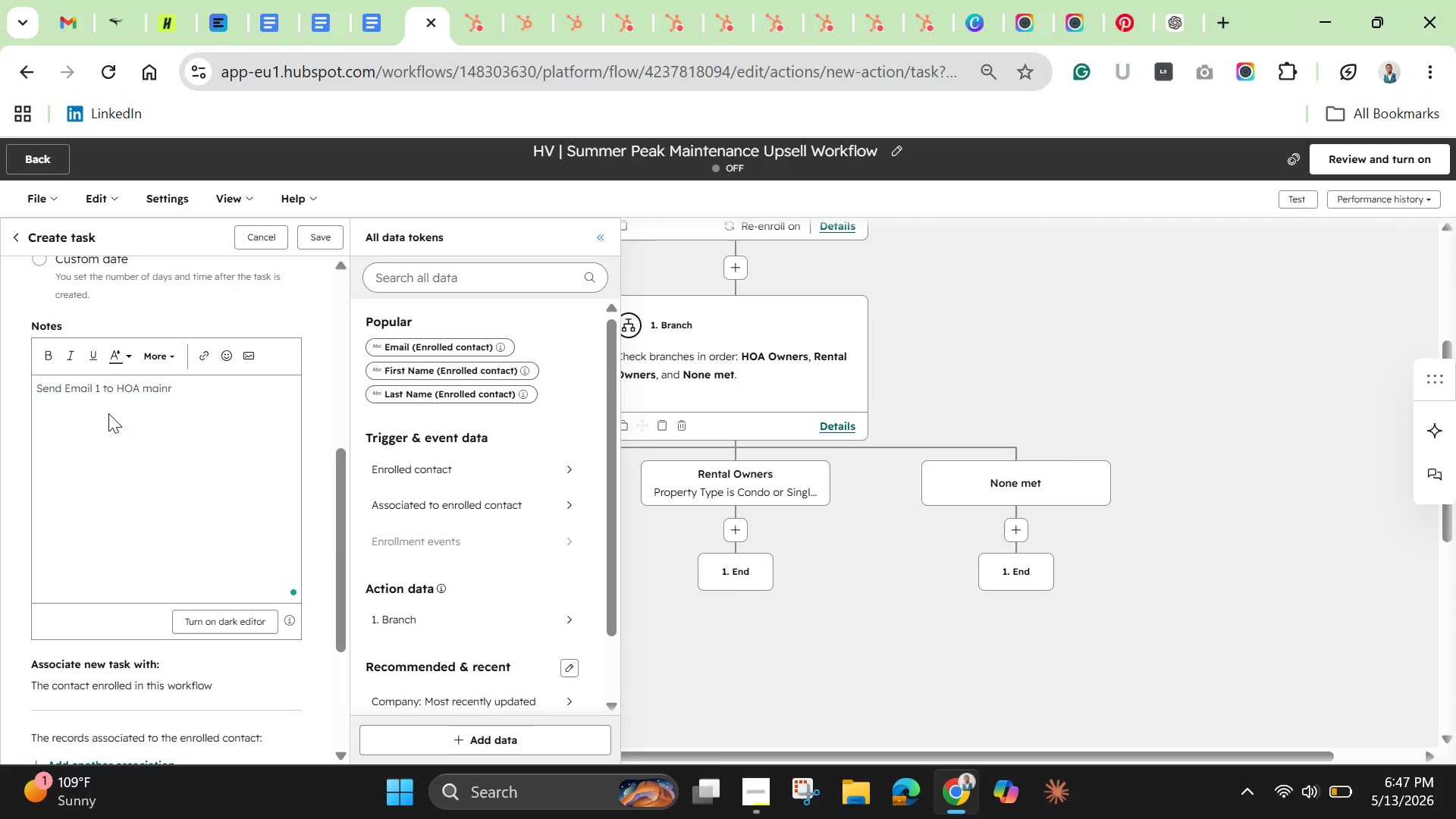 
key(Backspace)
type(tenance ownwer)
 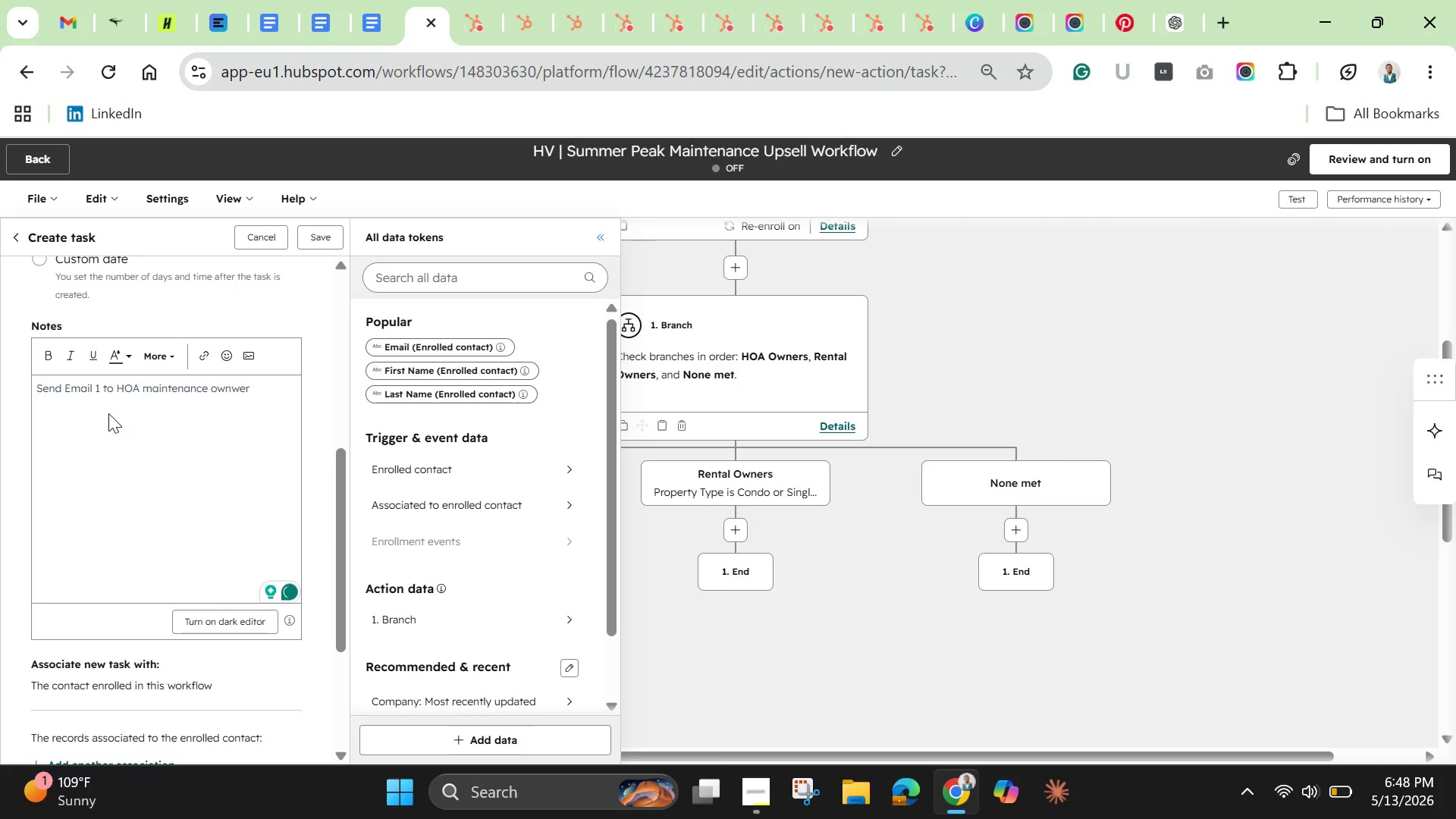 
hold_key(key=ControlLeft, duration=0.53)
 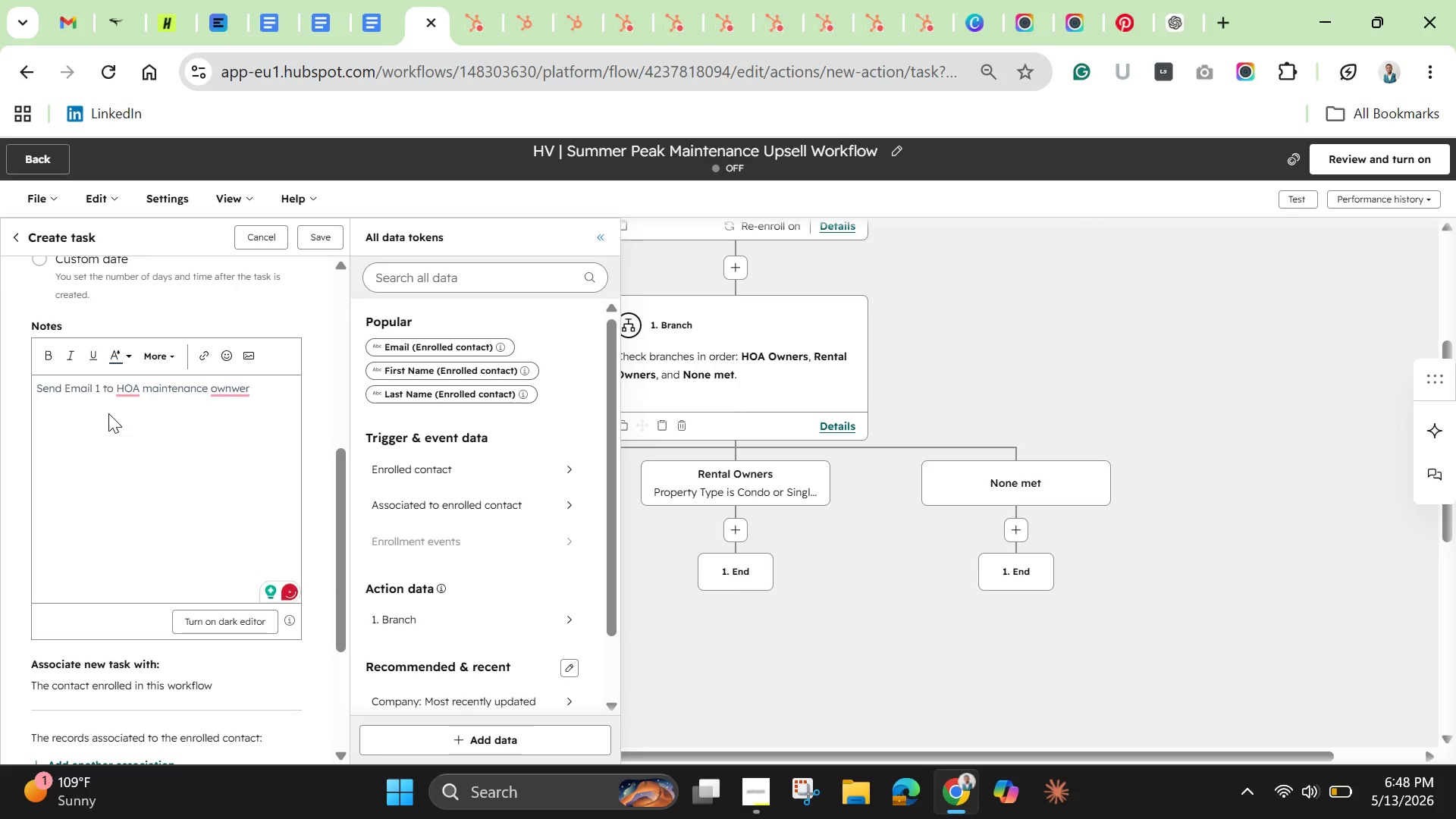 
key(Backspace)
key(Backspace)
key(Backspace)
type(ers.)
 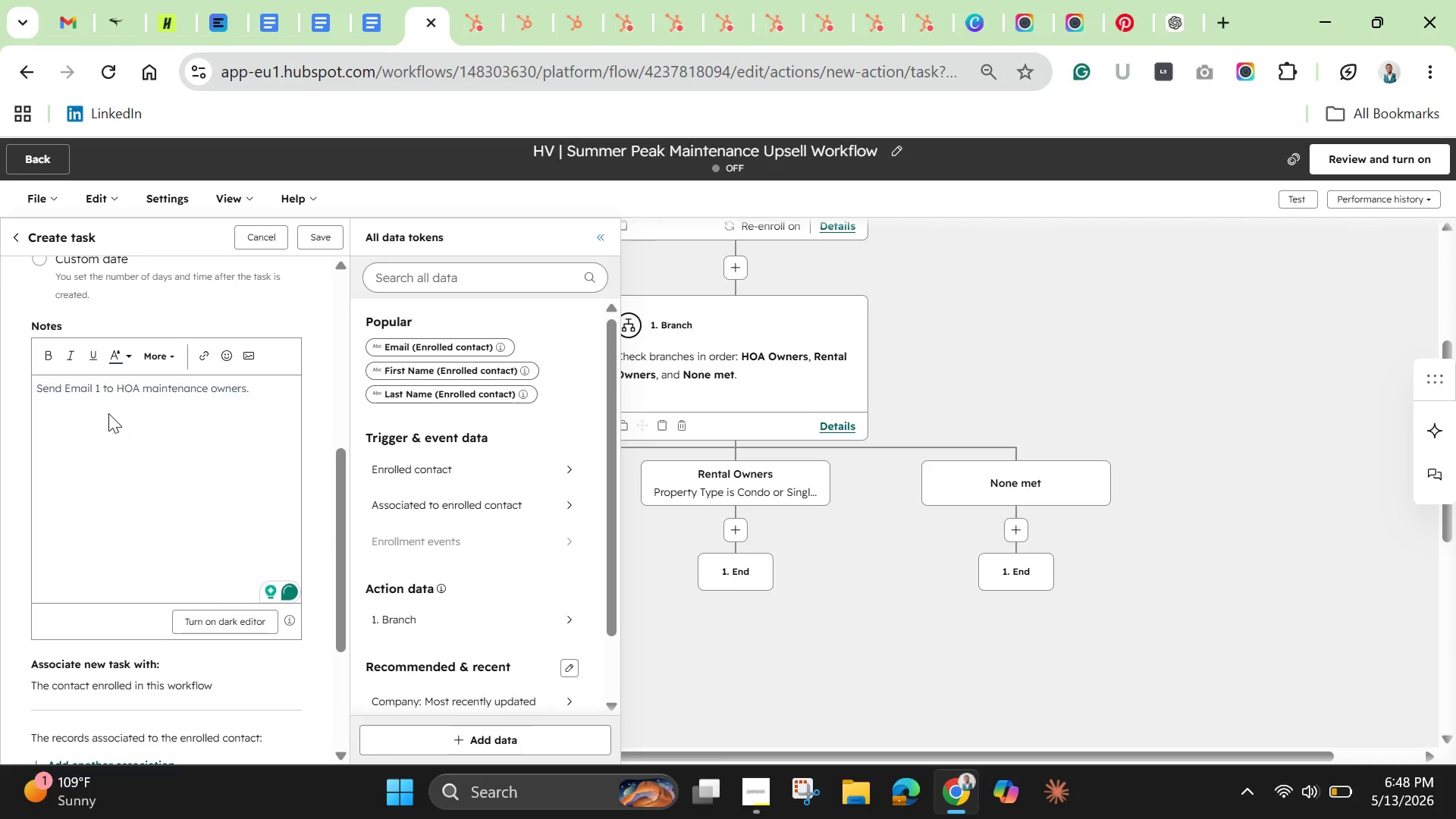 
scroll: coordinate [184, 610], scroll_direction: down, amount: 7.0
 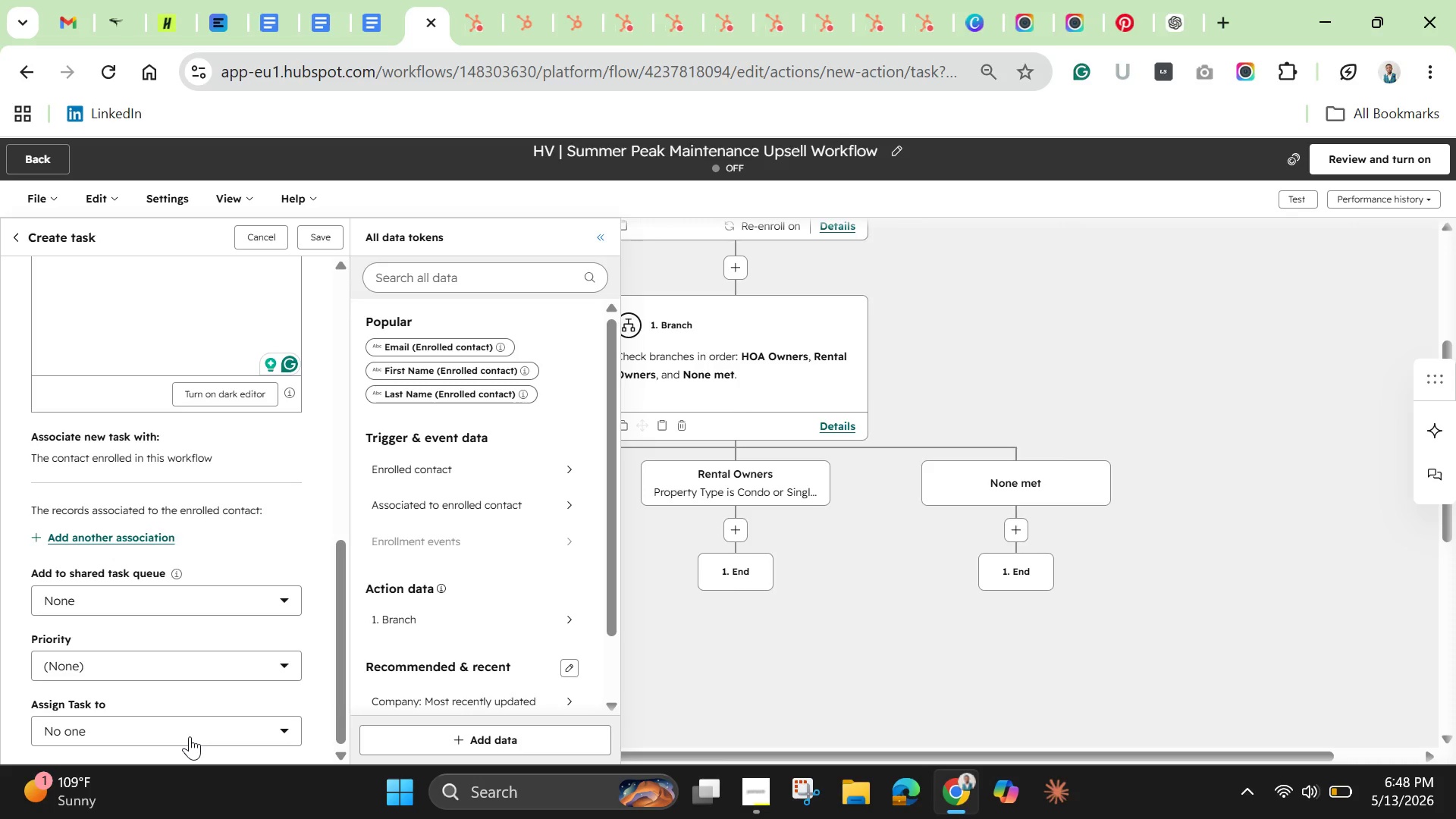 
left_click([190, 736])
 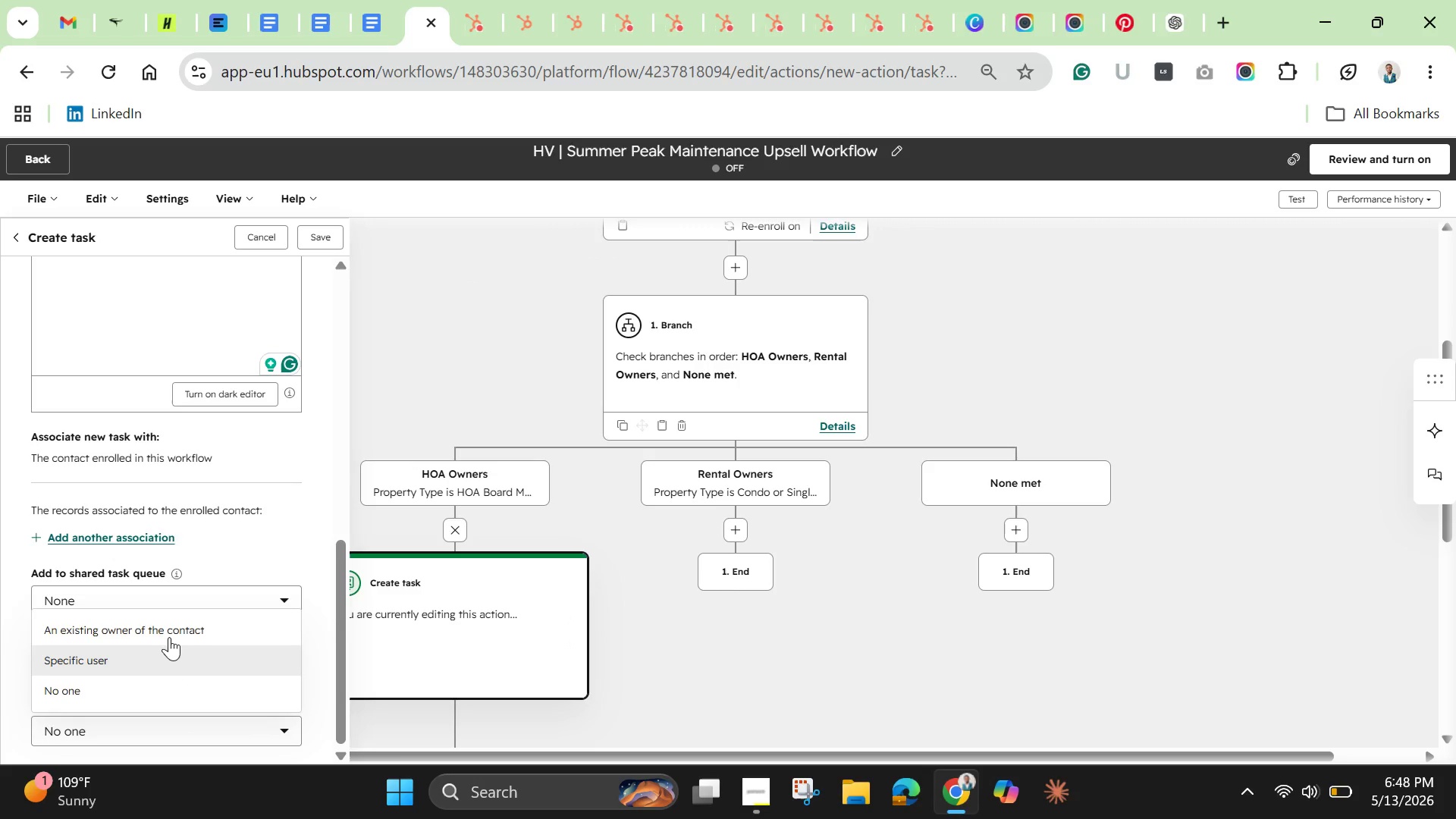 
left_click([169, 627])
 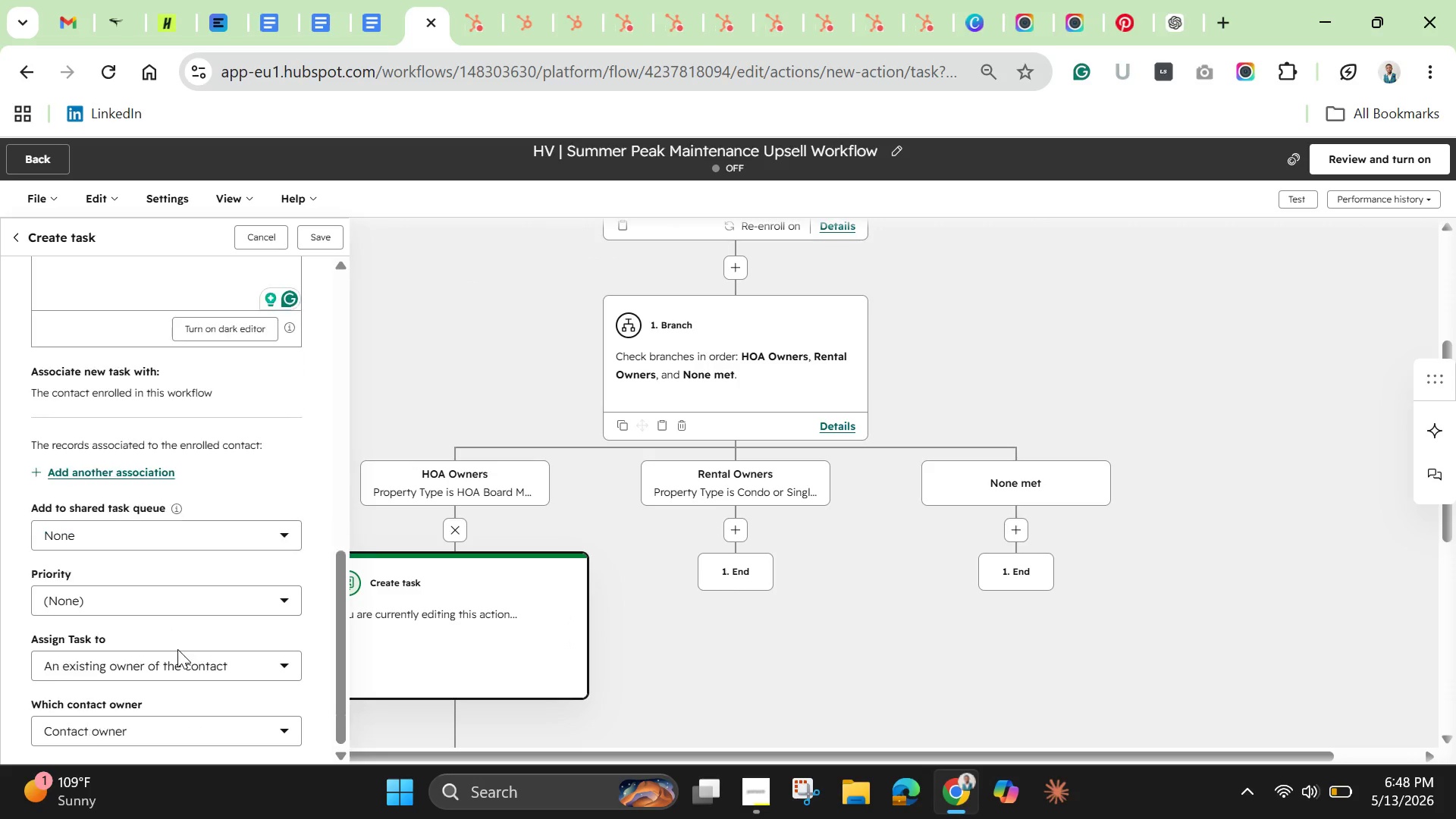 
scroll: coordinate [202, 679], scroll_direction: down, amount: 9.0
 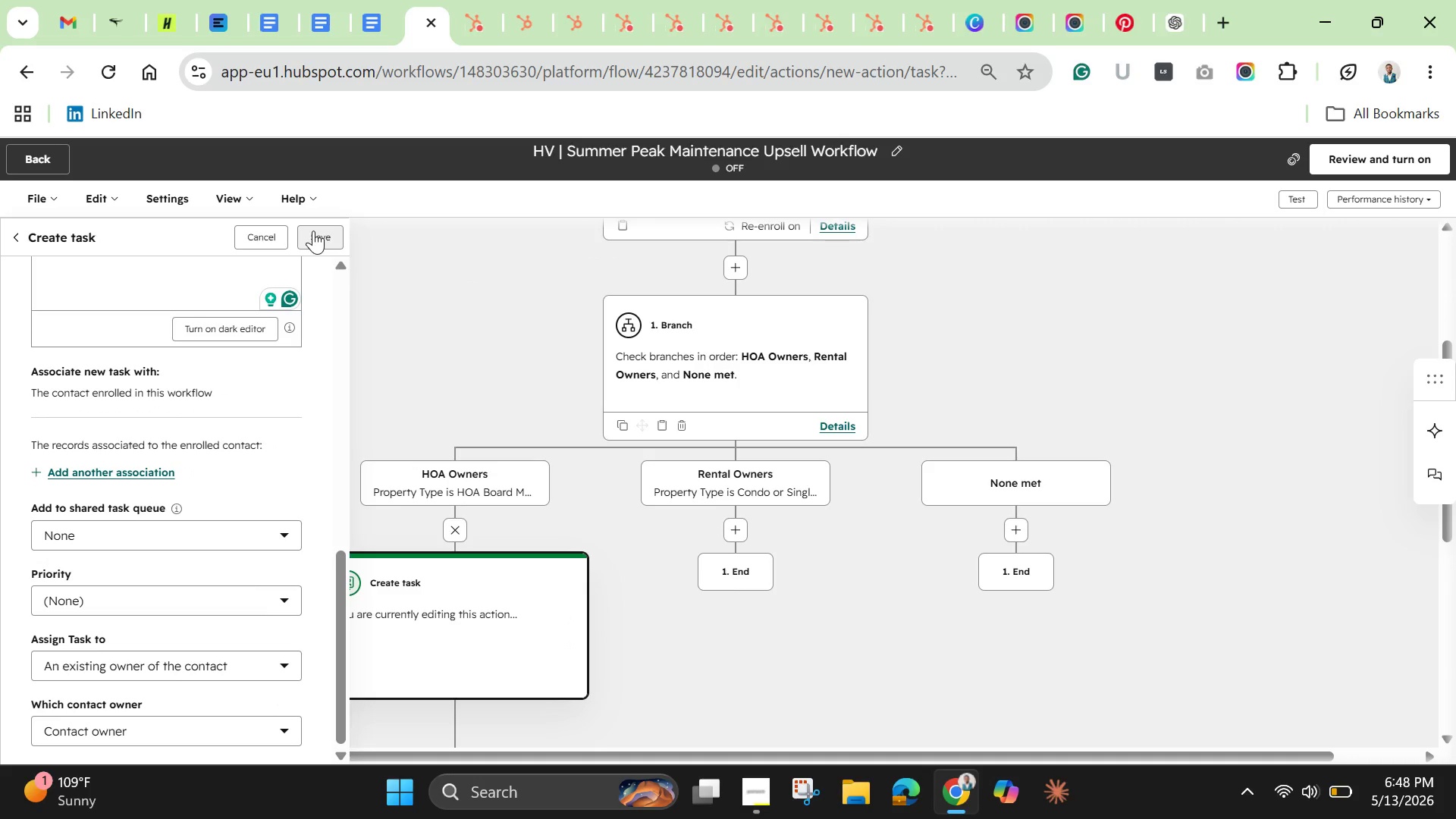 
left_click([315, 231])
 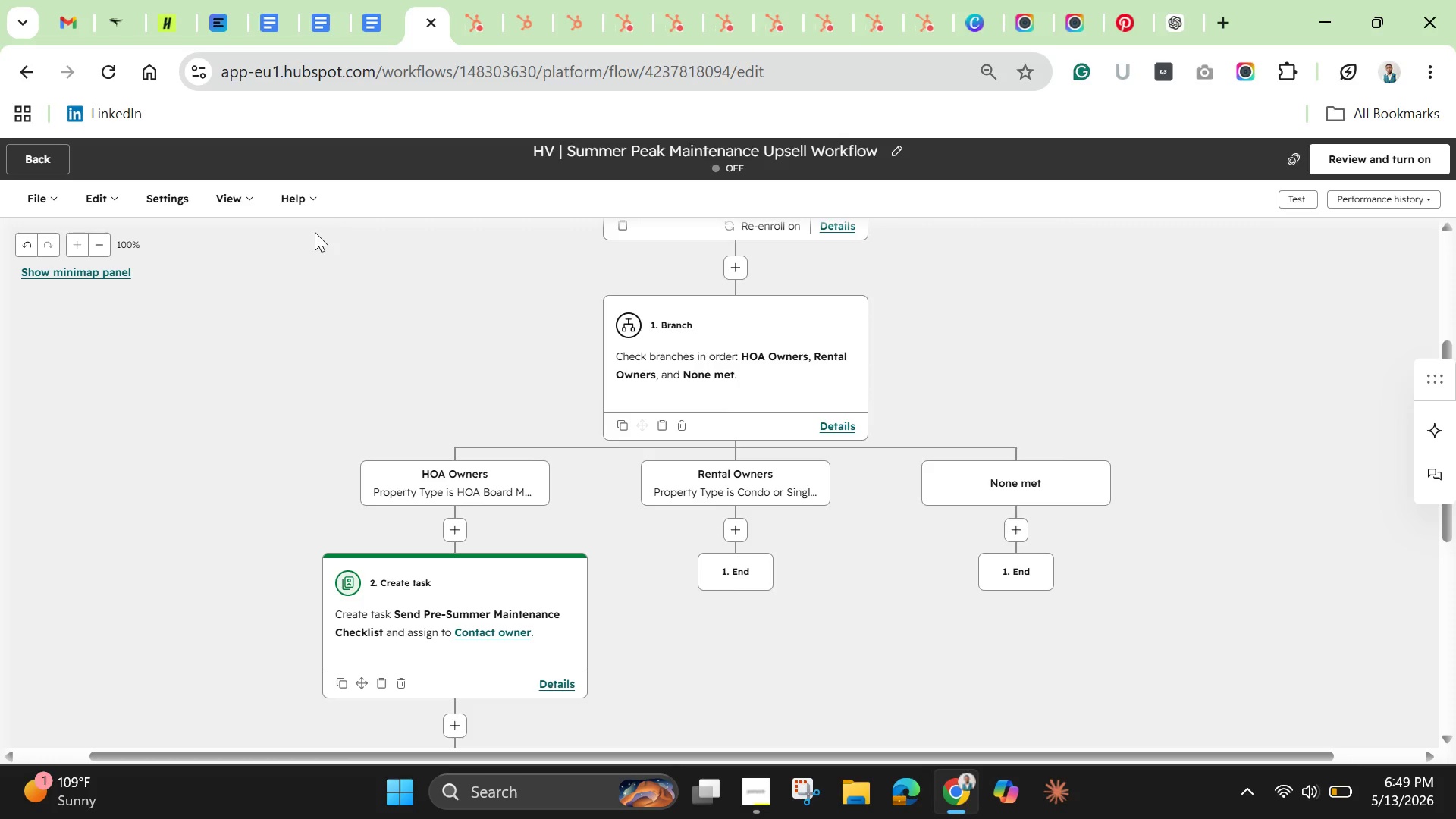 
wait(38.09)
 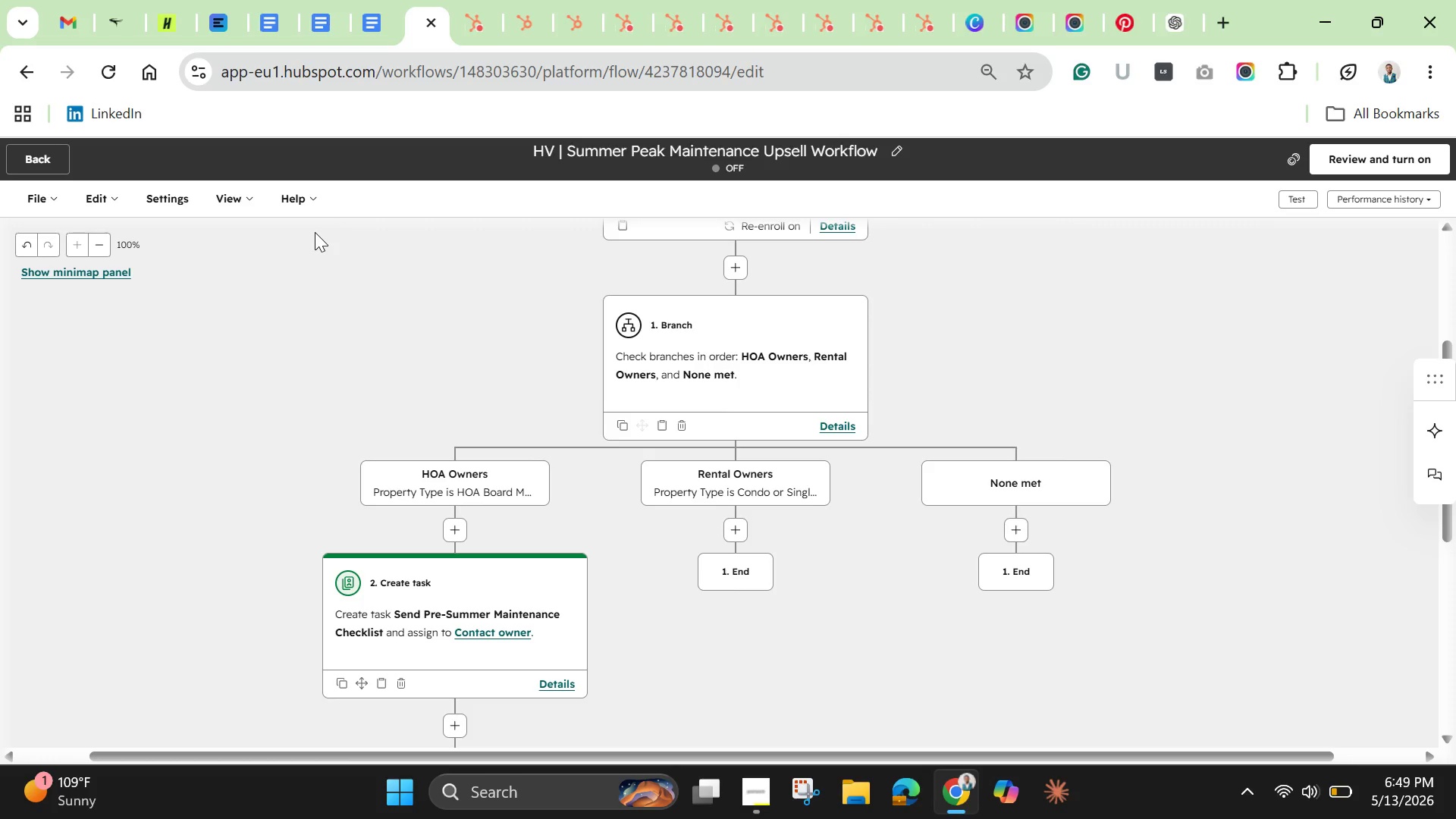 
scroll: coordinate [464, 623], scroll_direction: down, amount: 1.0
 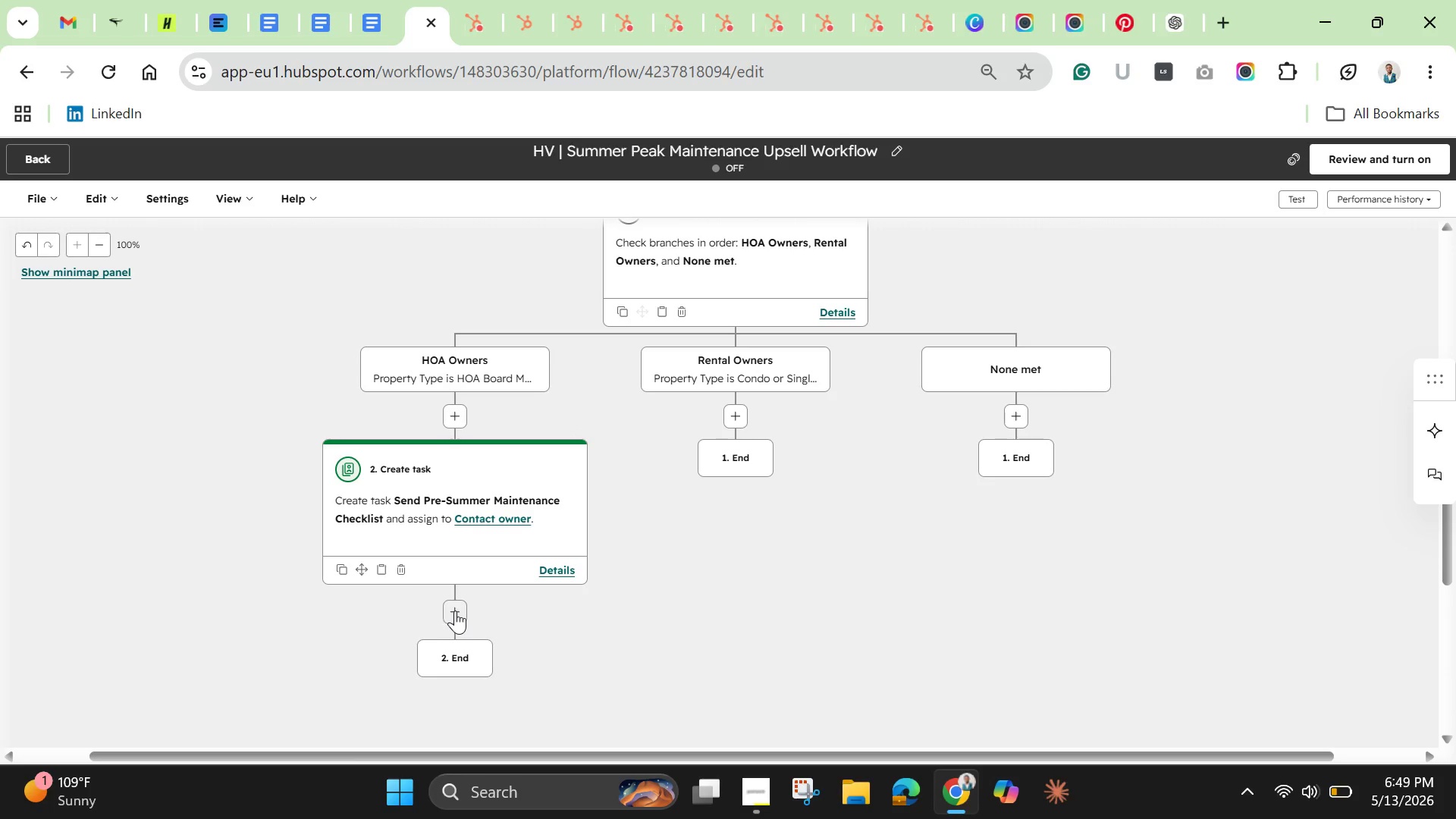 
left_click([455, 610])
 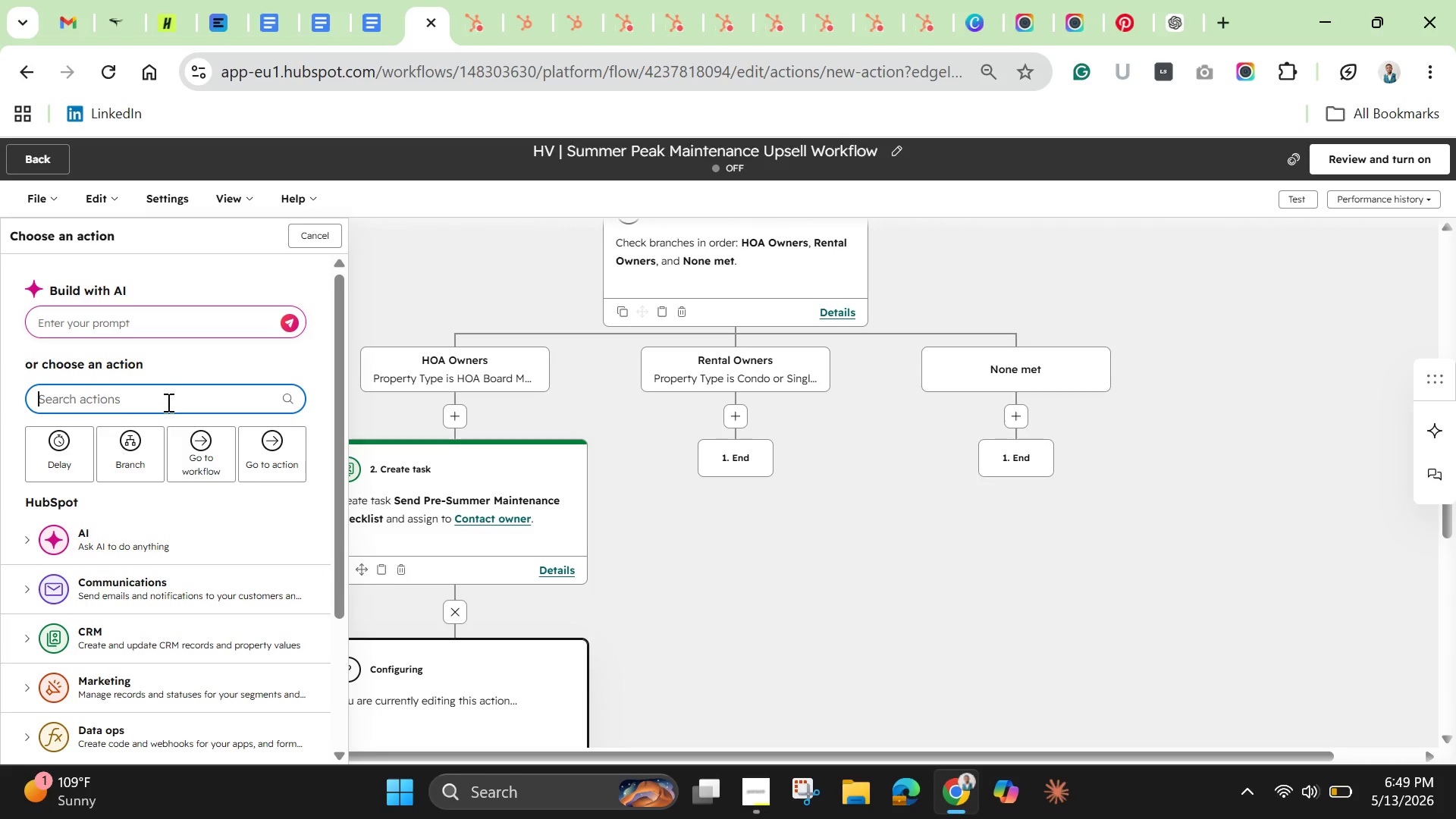 
left_click([58, 459])
 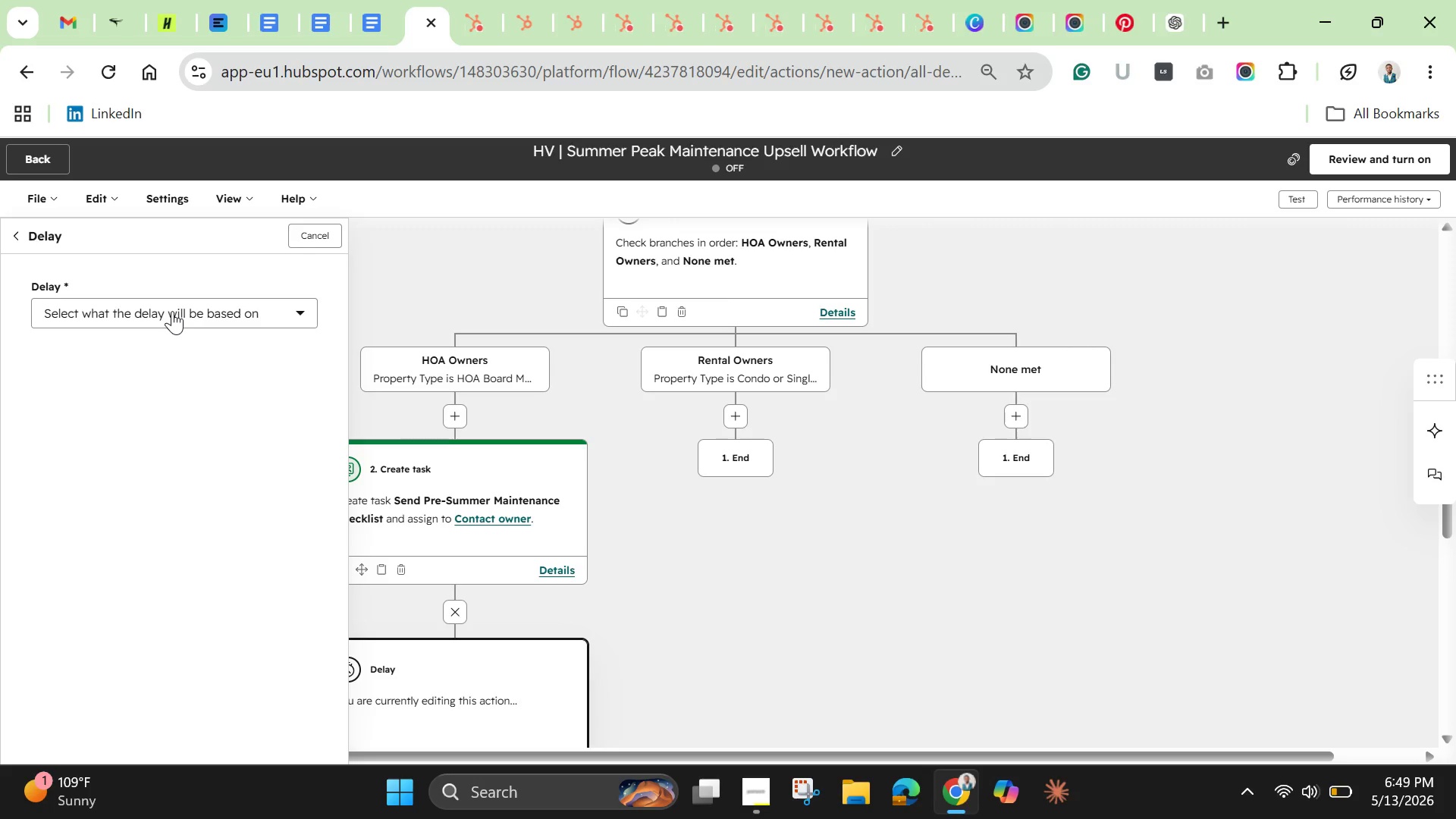 
left_click([172, 311])
 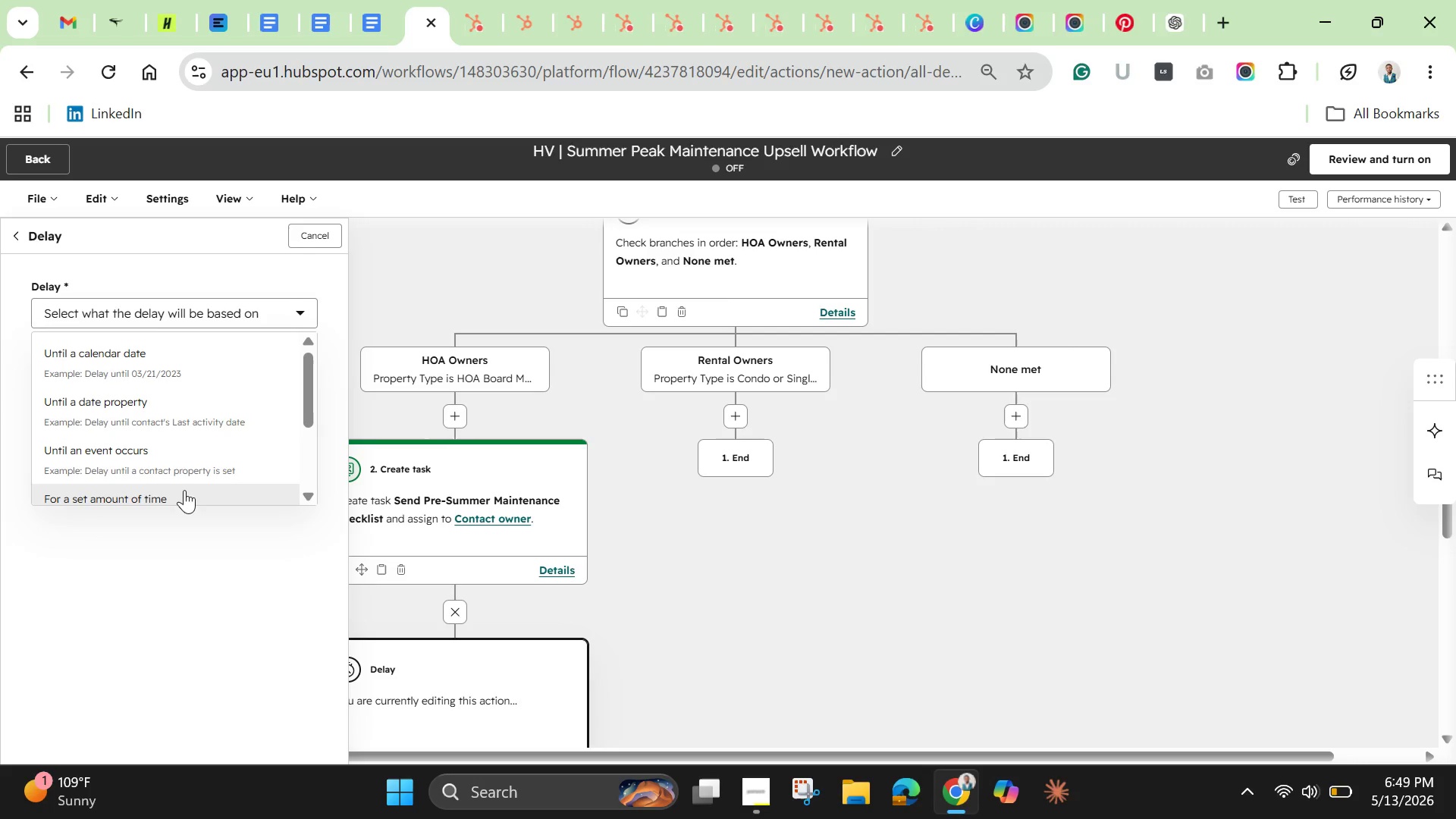 
left_click([184, 490])
 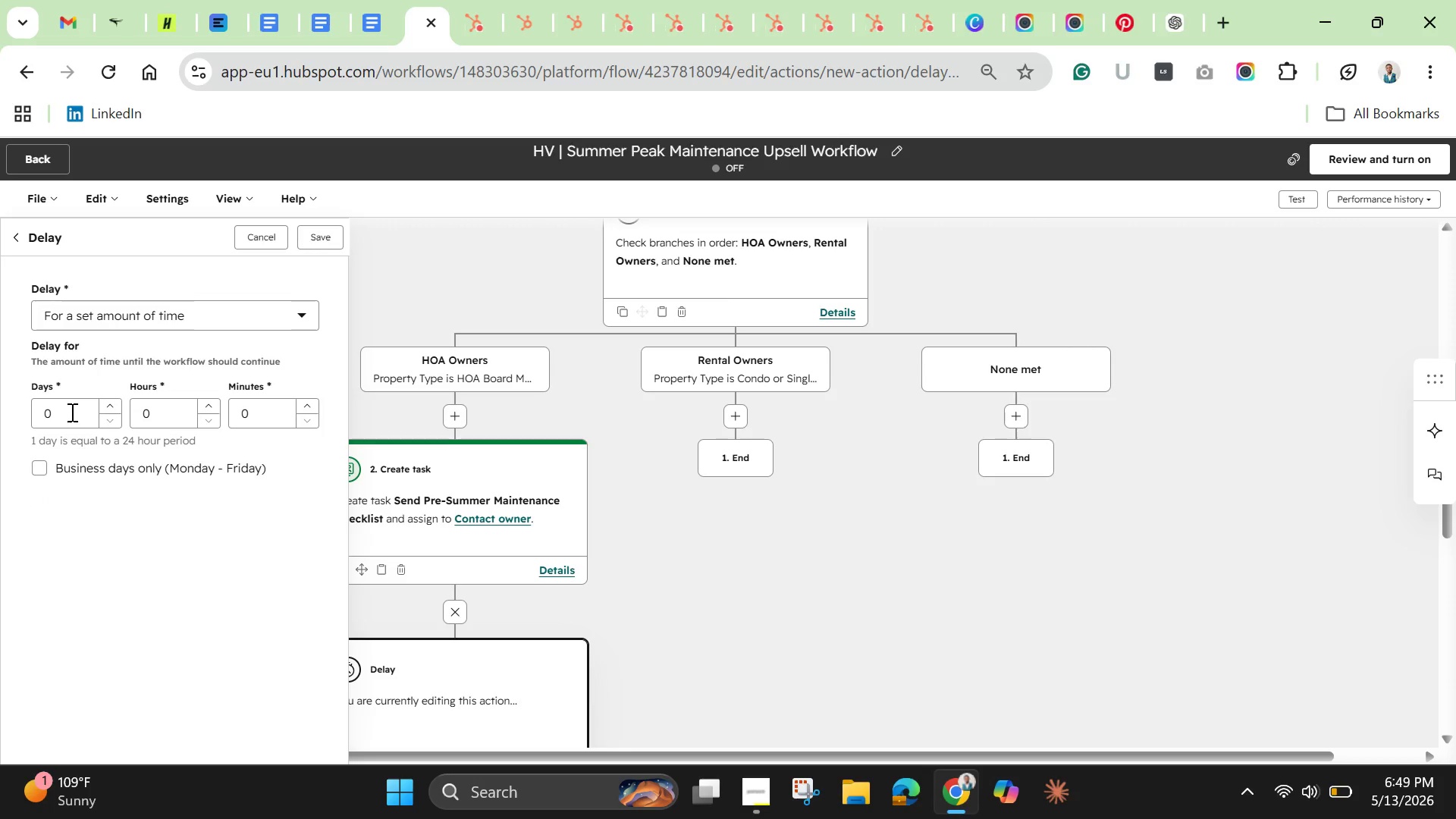 
left_click([67, 410])
 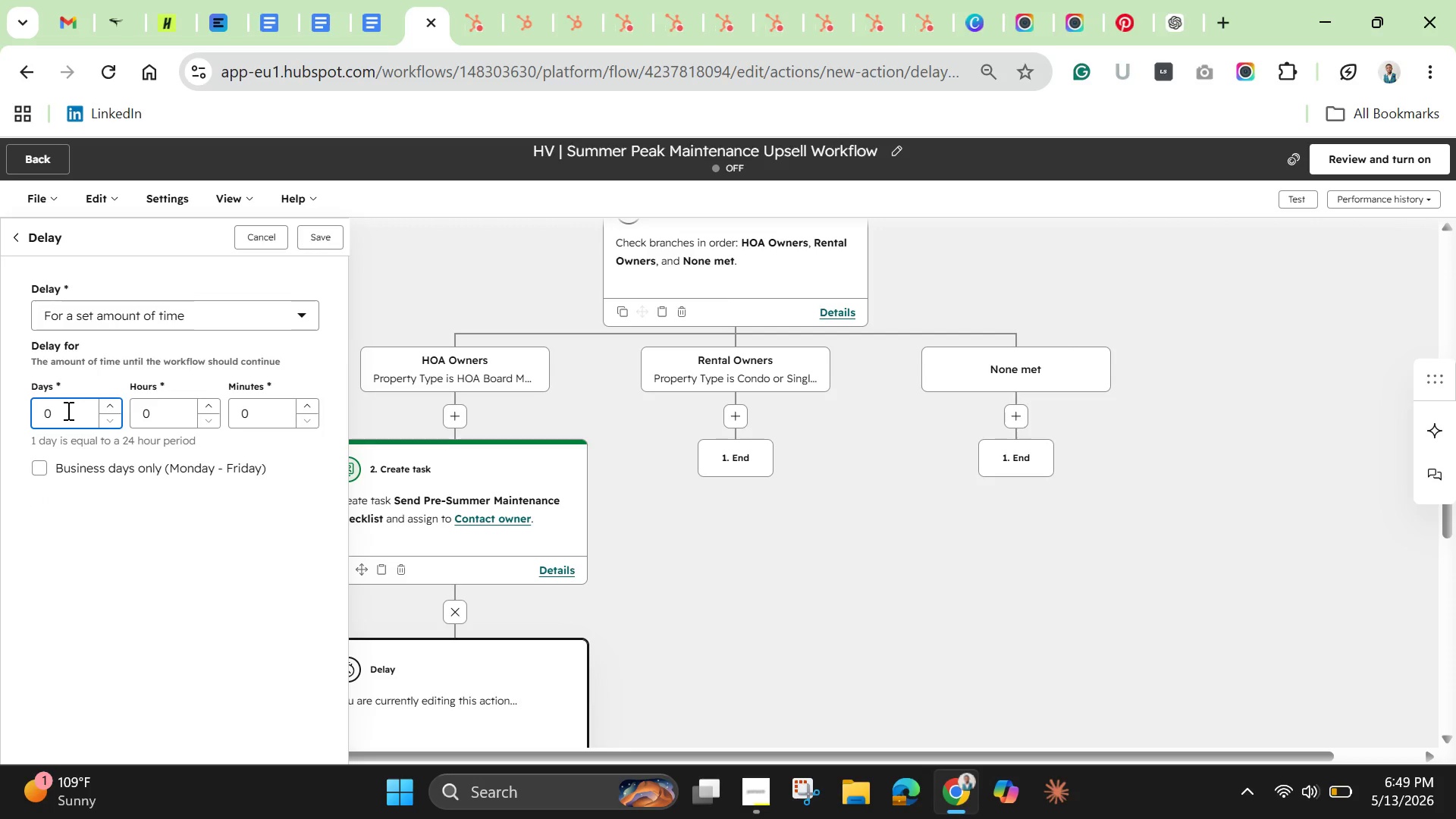 
key(Backspace)
 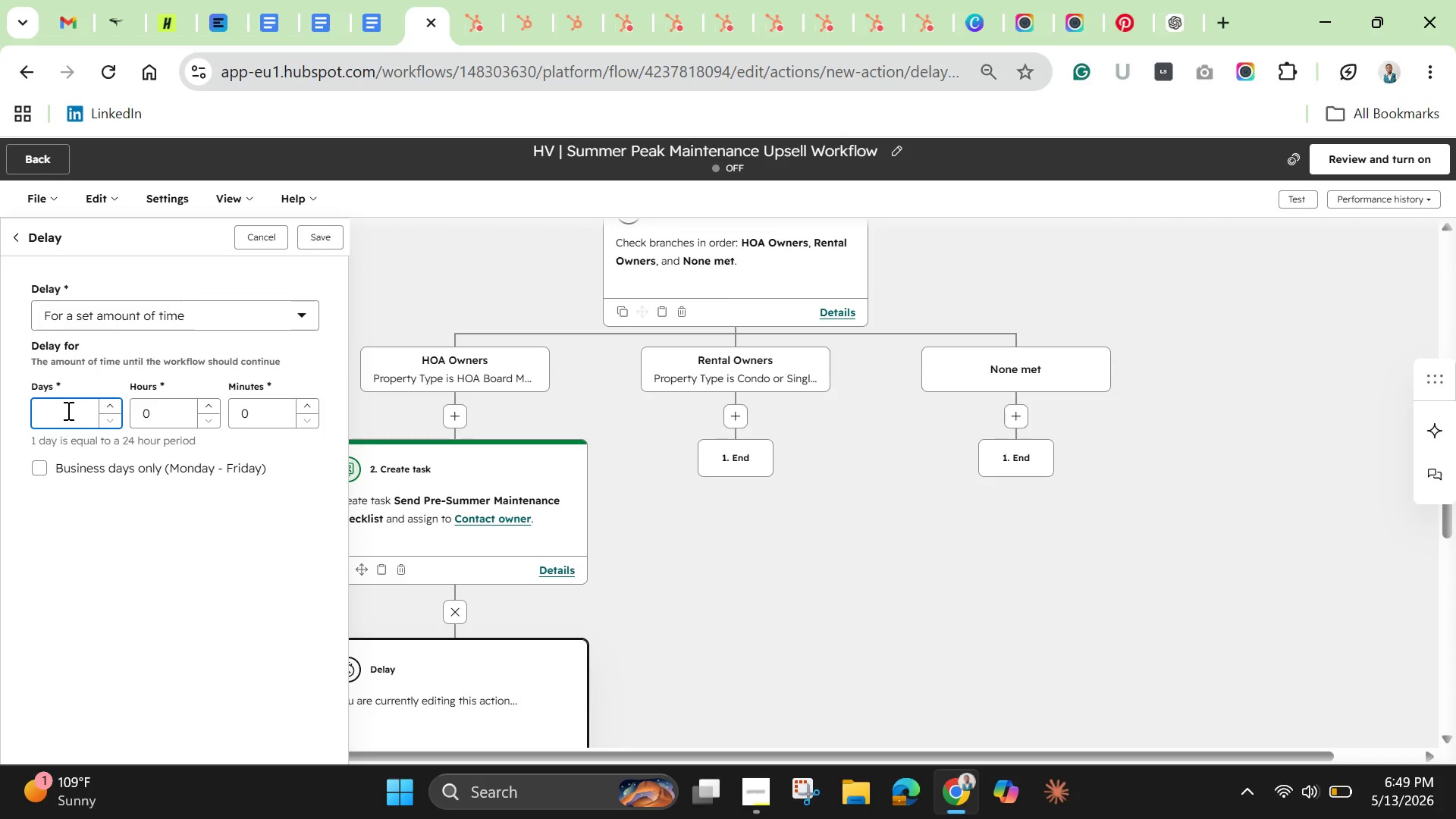 
key(2)
 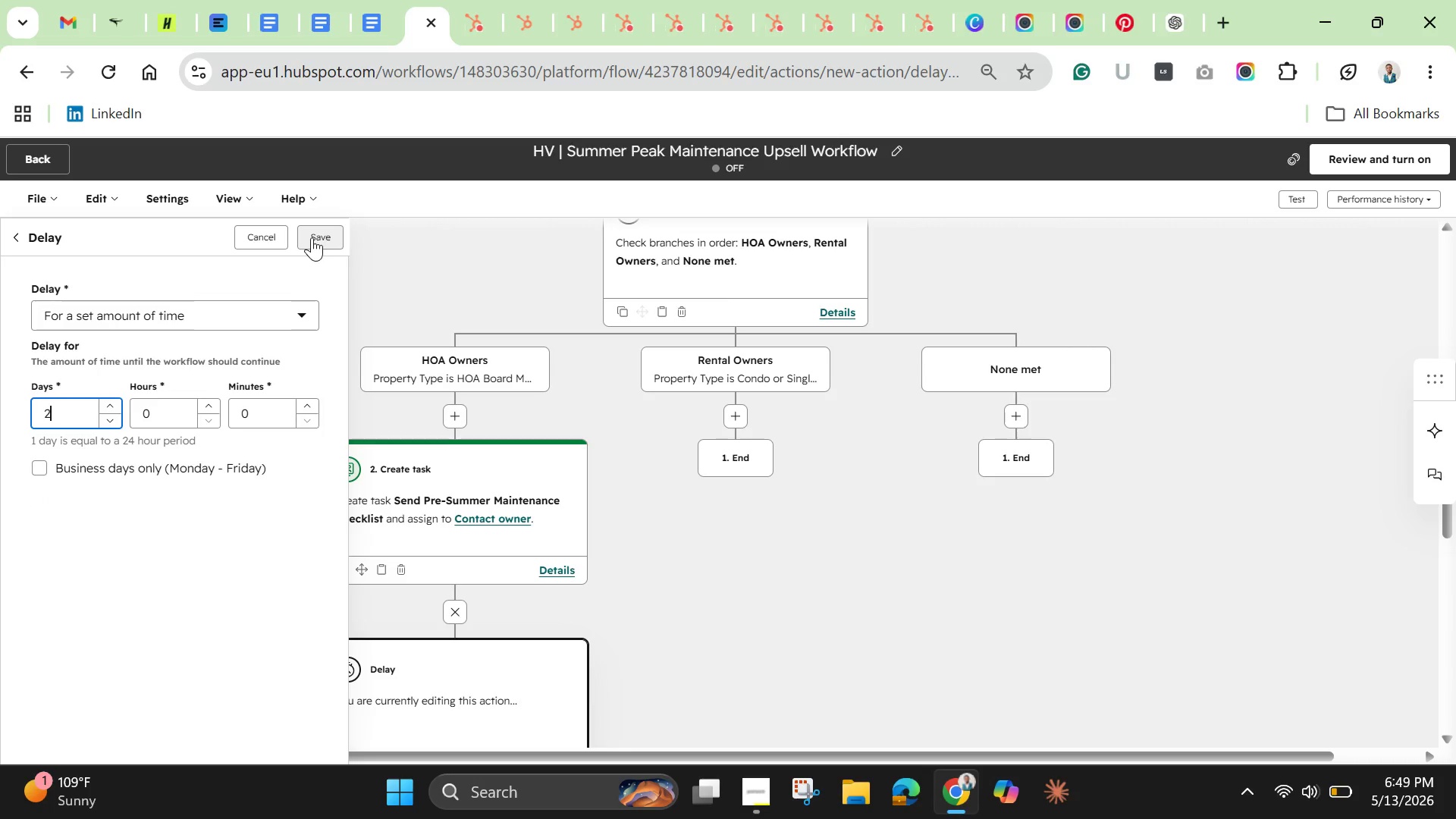 
left_click([312, 237])
 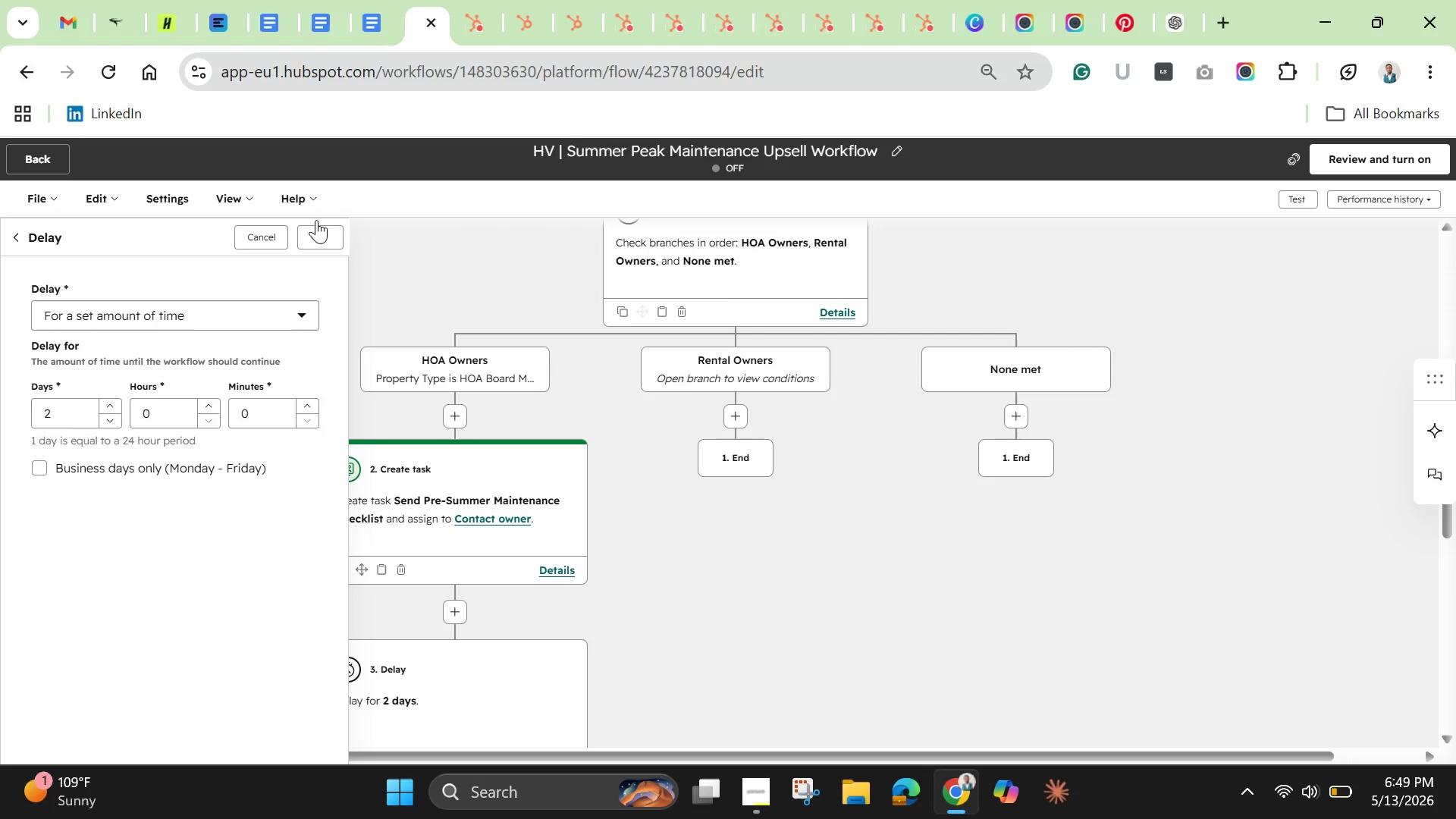 
wait(8.89)
 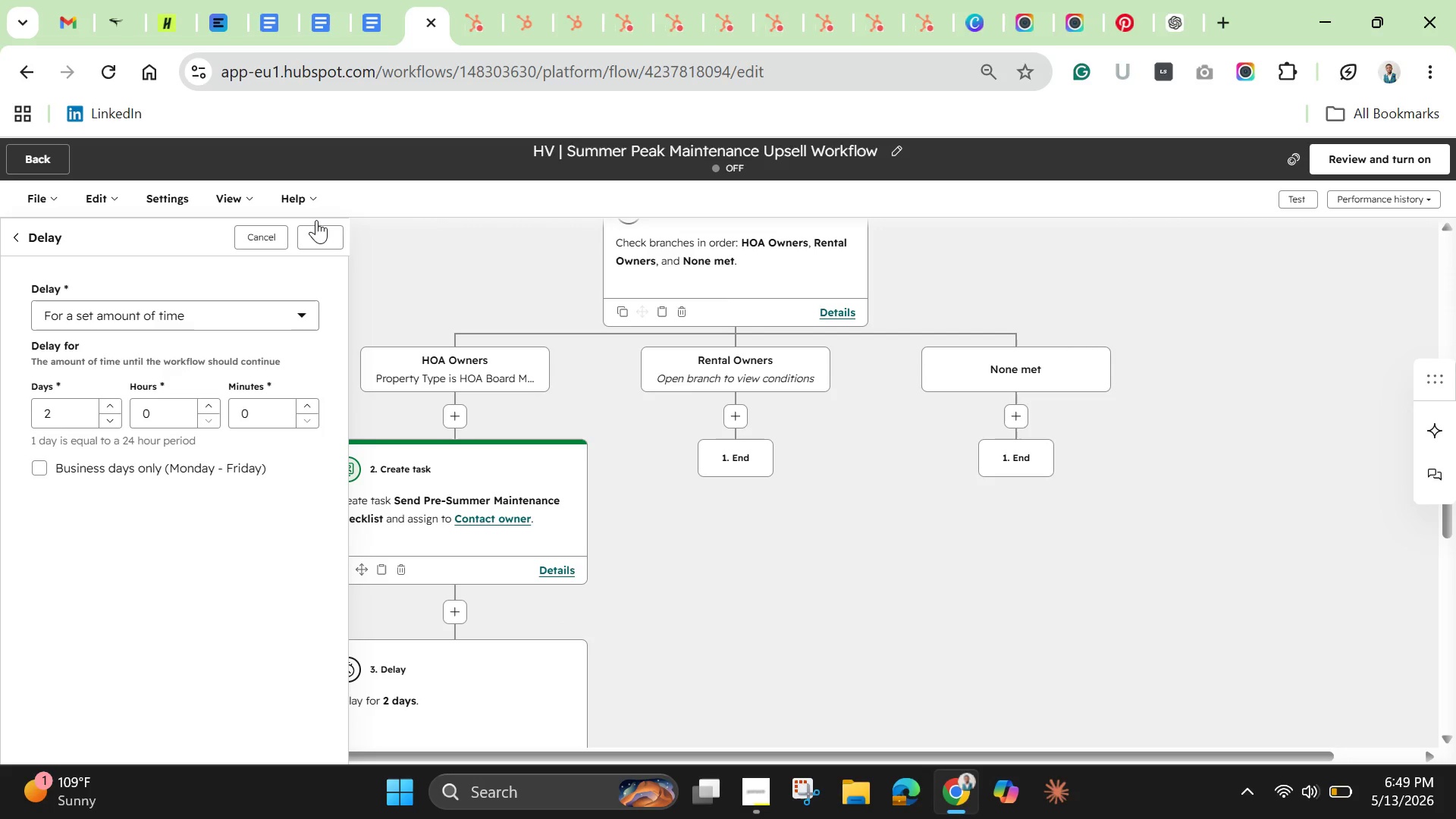 
left_click([504, 493])
 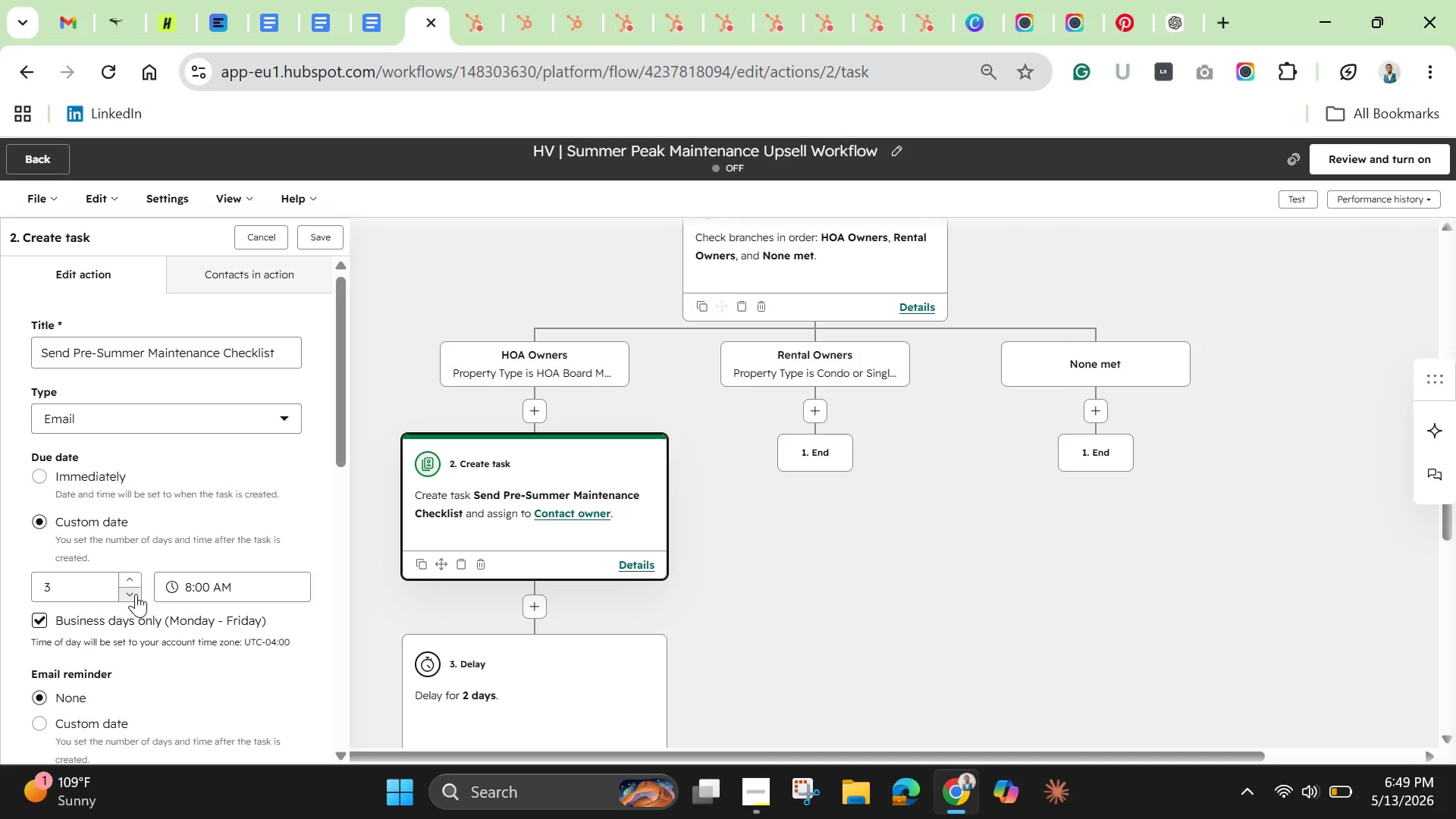 
double_click([134, 592])
 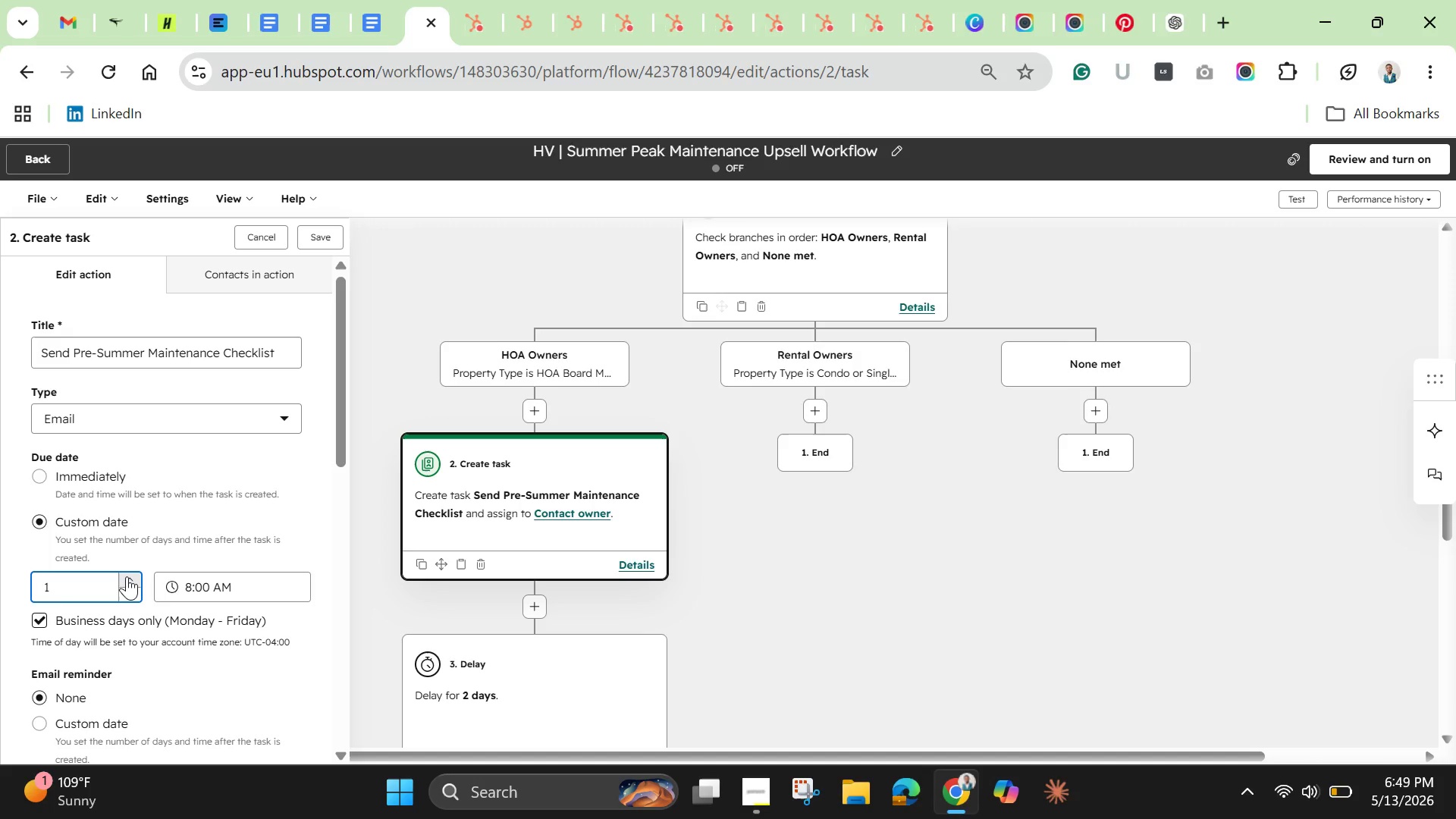 
left_click([127, 576])
 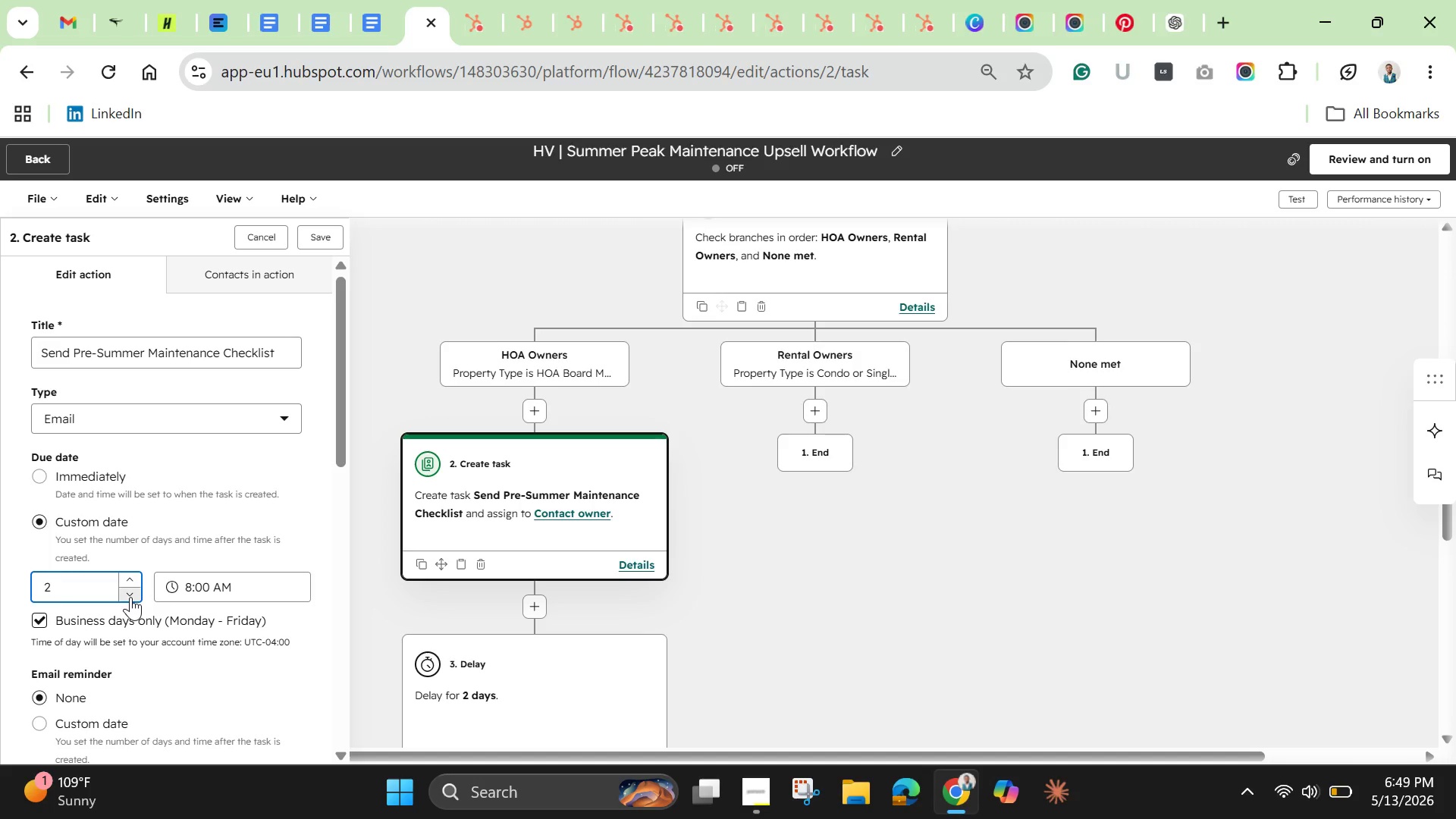 
left_click([130, 596])
 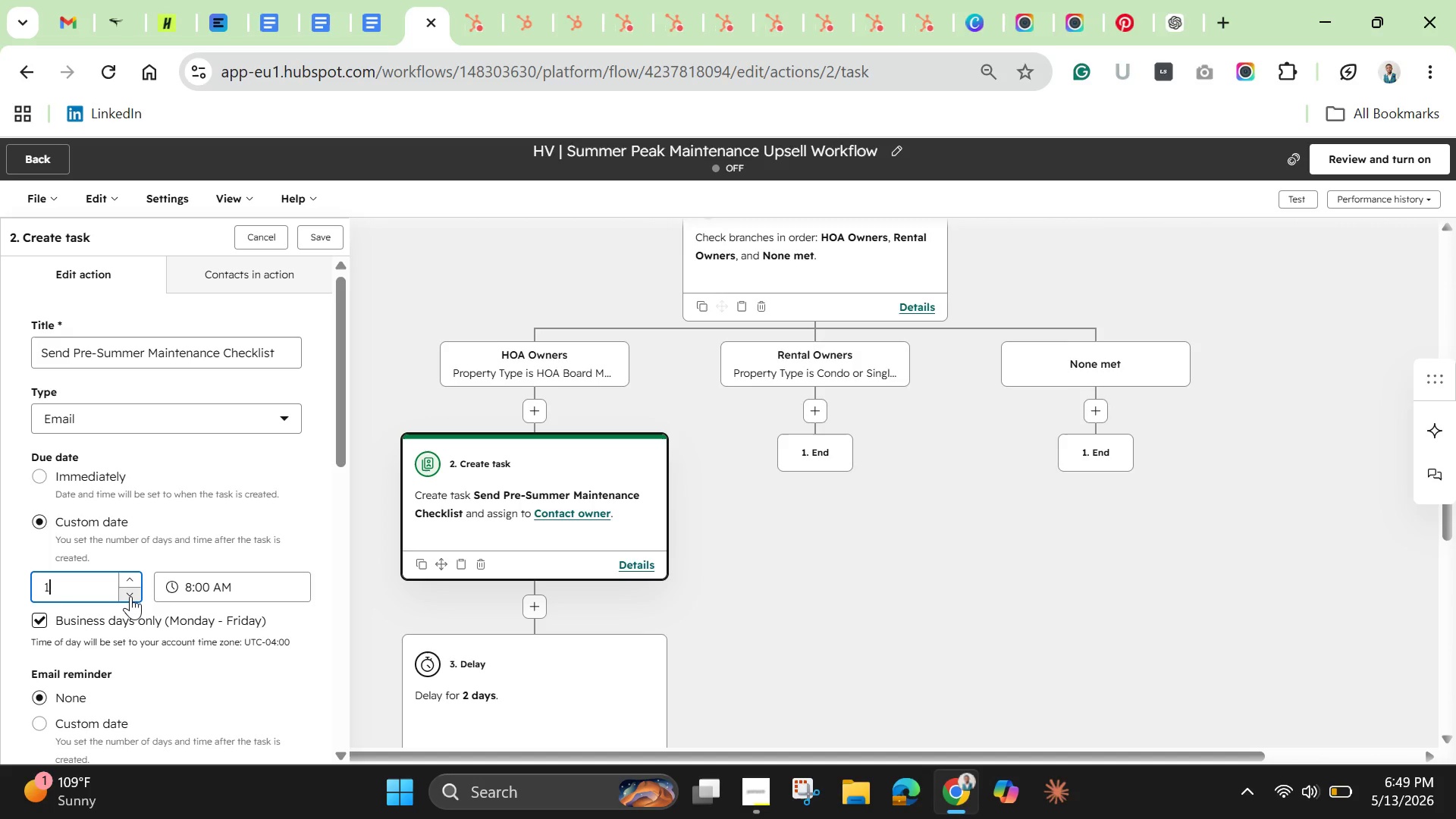 
left_click([130, 596])
 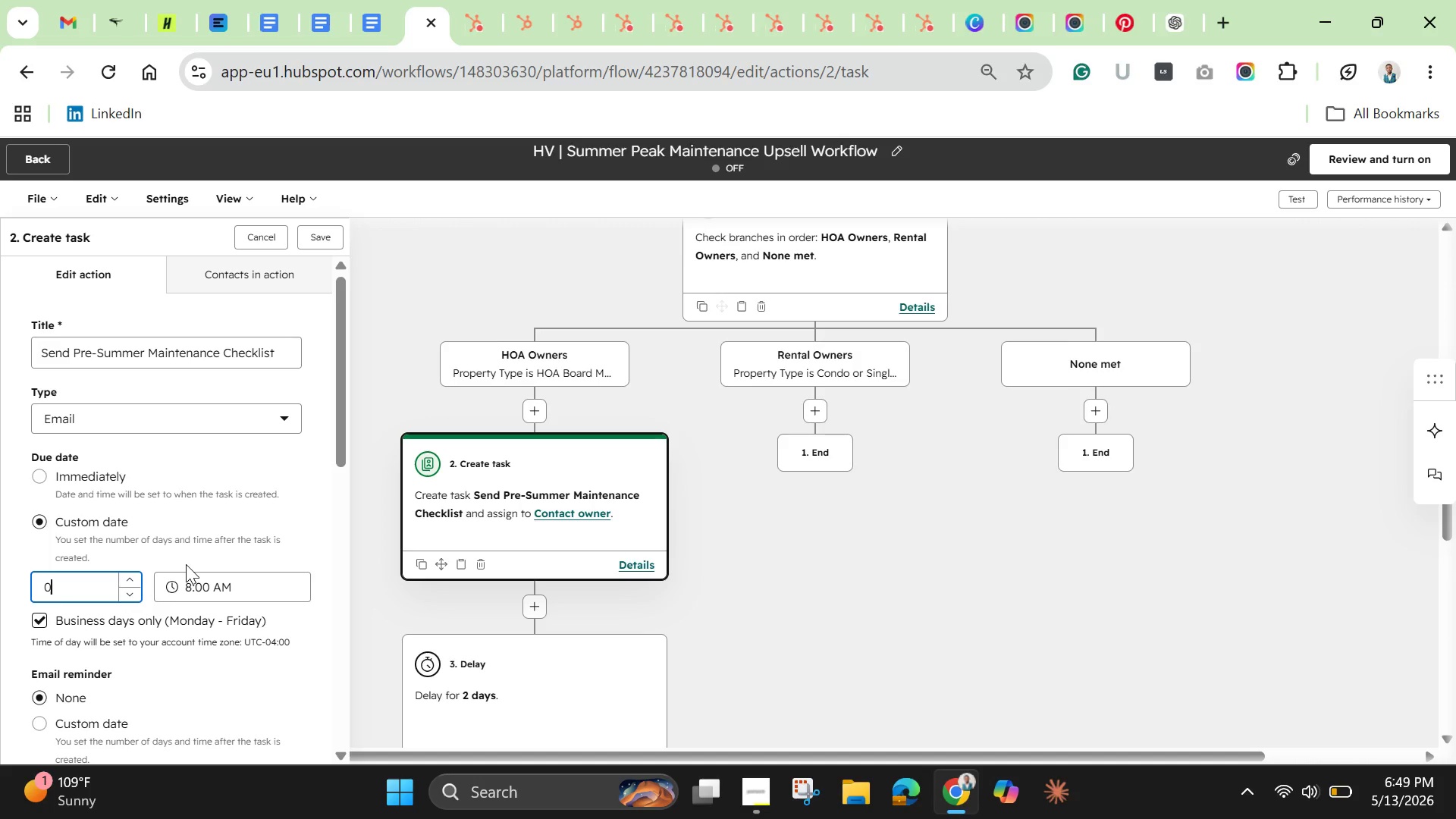 
scroll: coordinate [186, 564], scroll_direction: down, amount: 3.0
 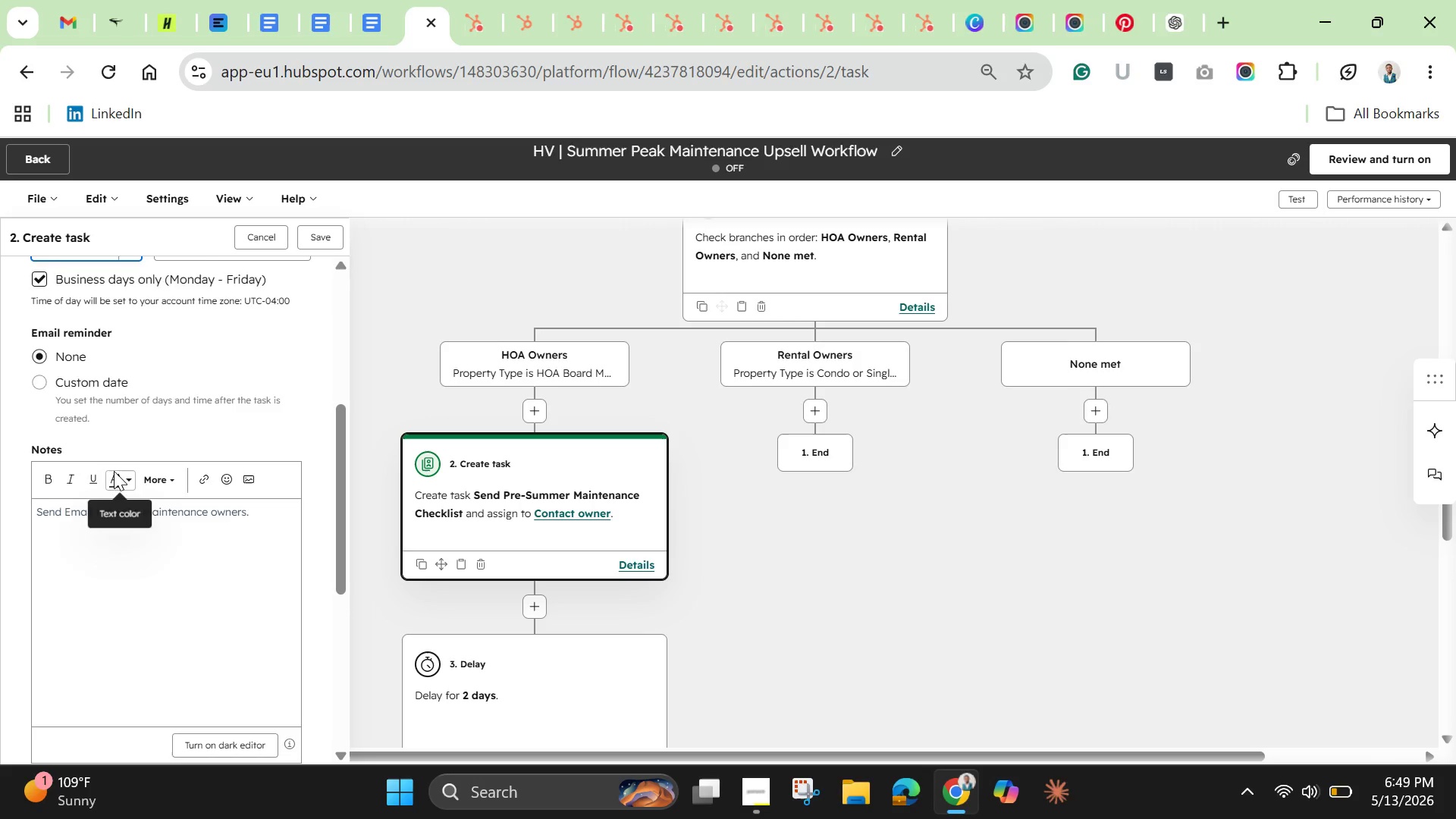 
scroll: coordinate [114, 471], scroll_direction: up, amount: 1.0
 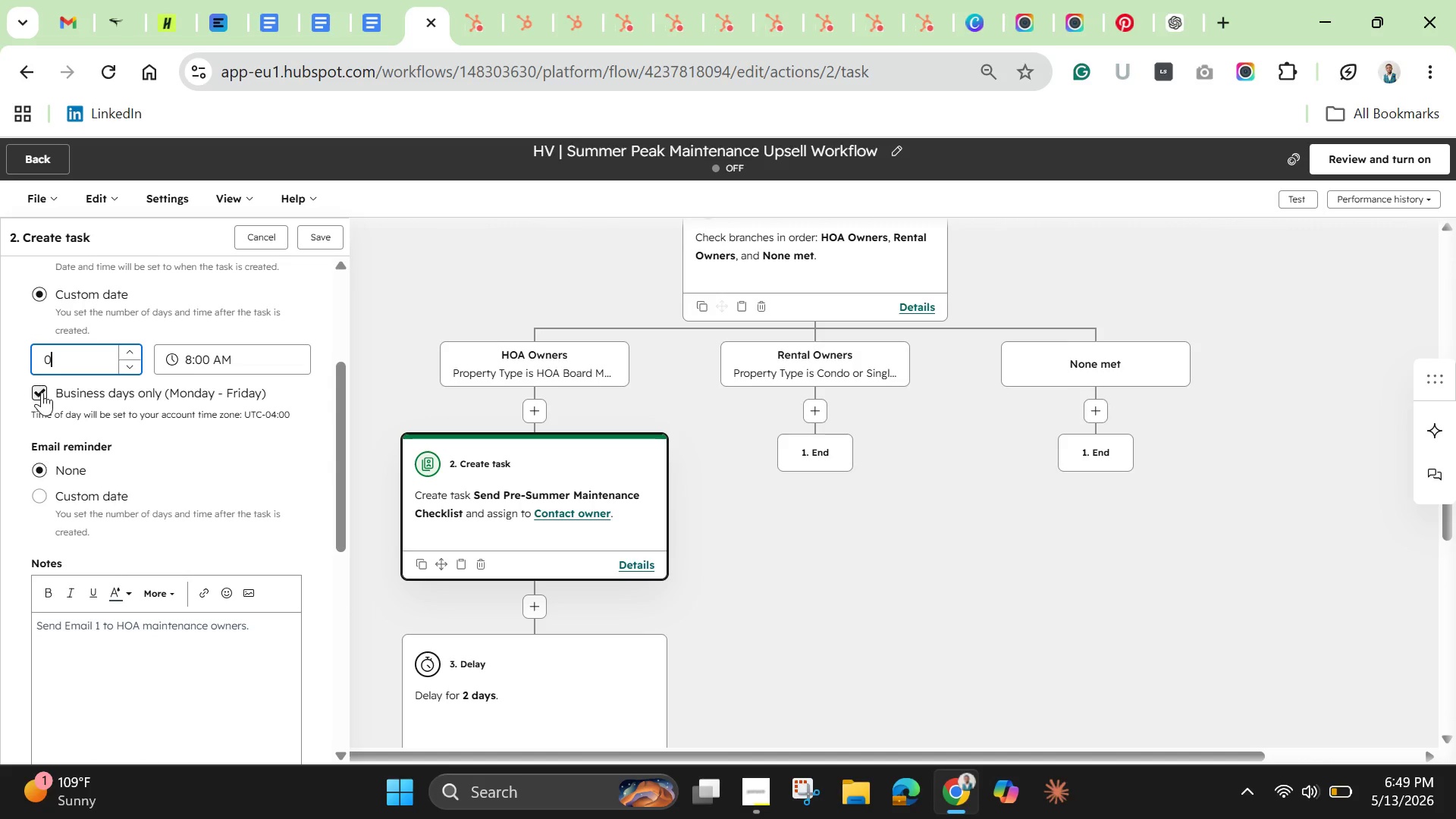 
left_click([42, 391])
 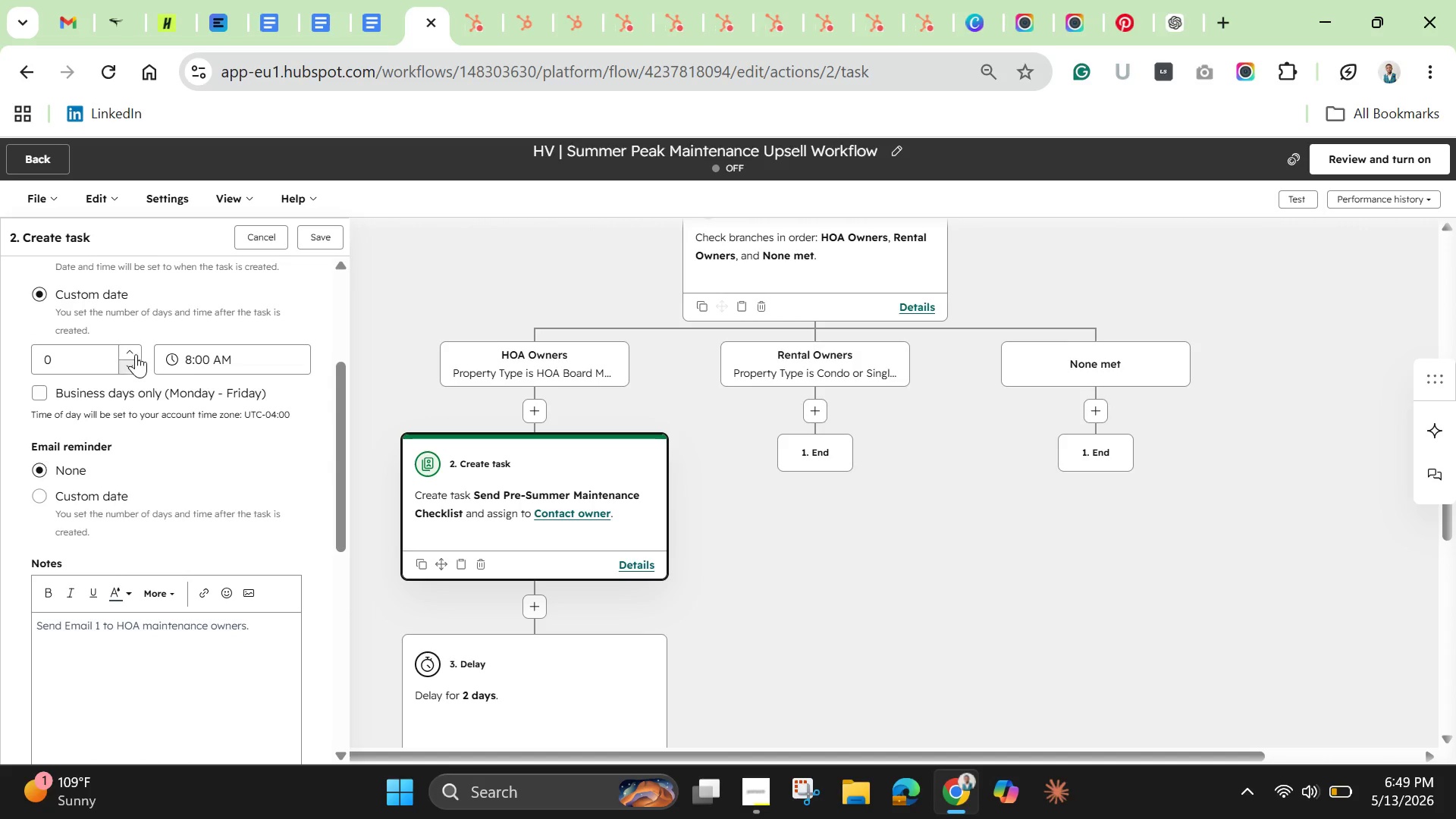 
left_click([136, 354])
 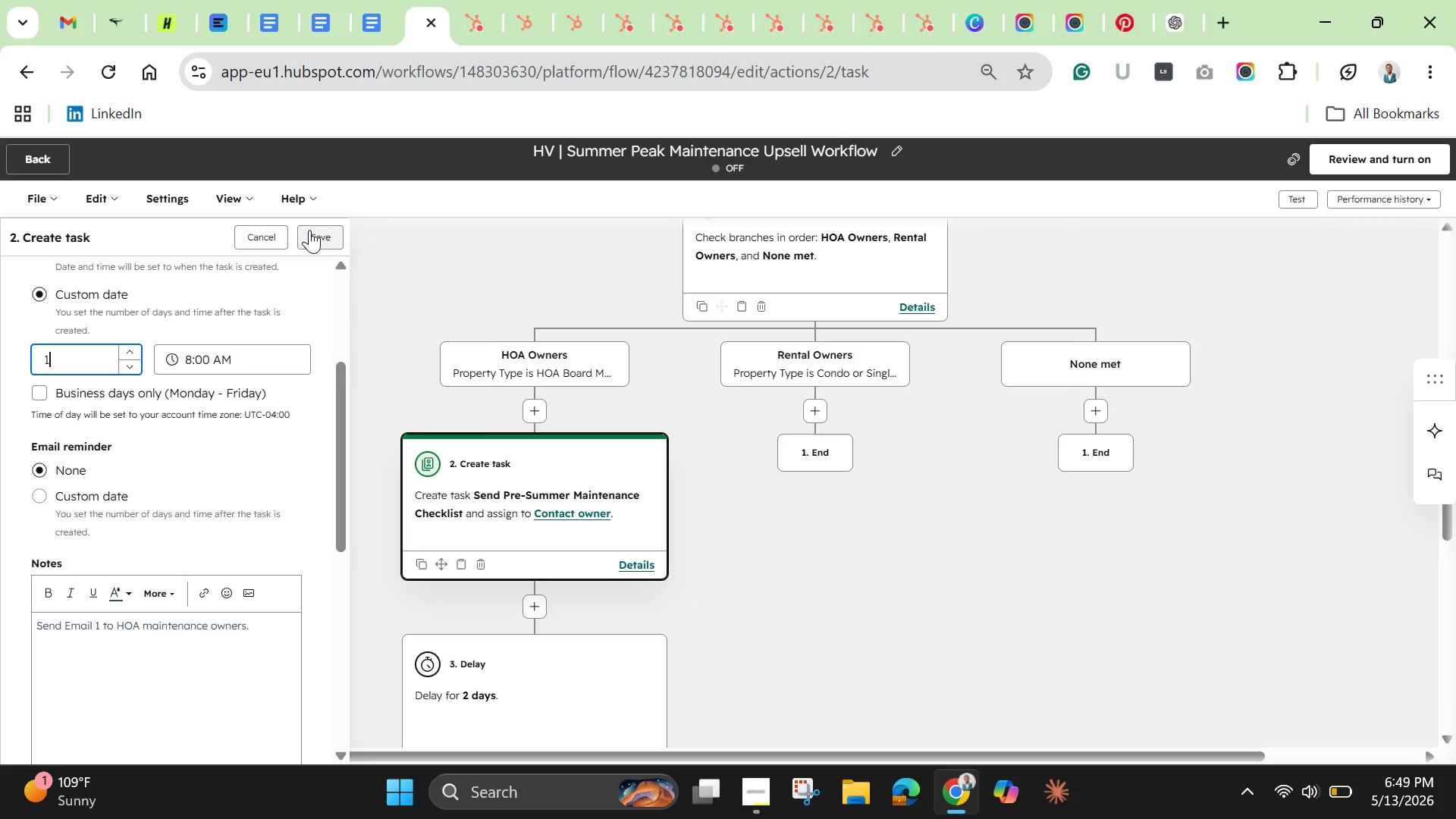 
left_click([311, 230])
 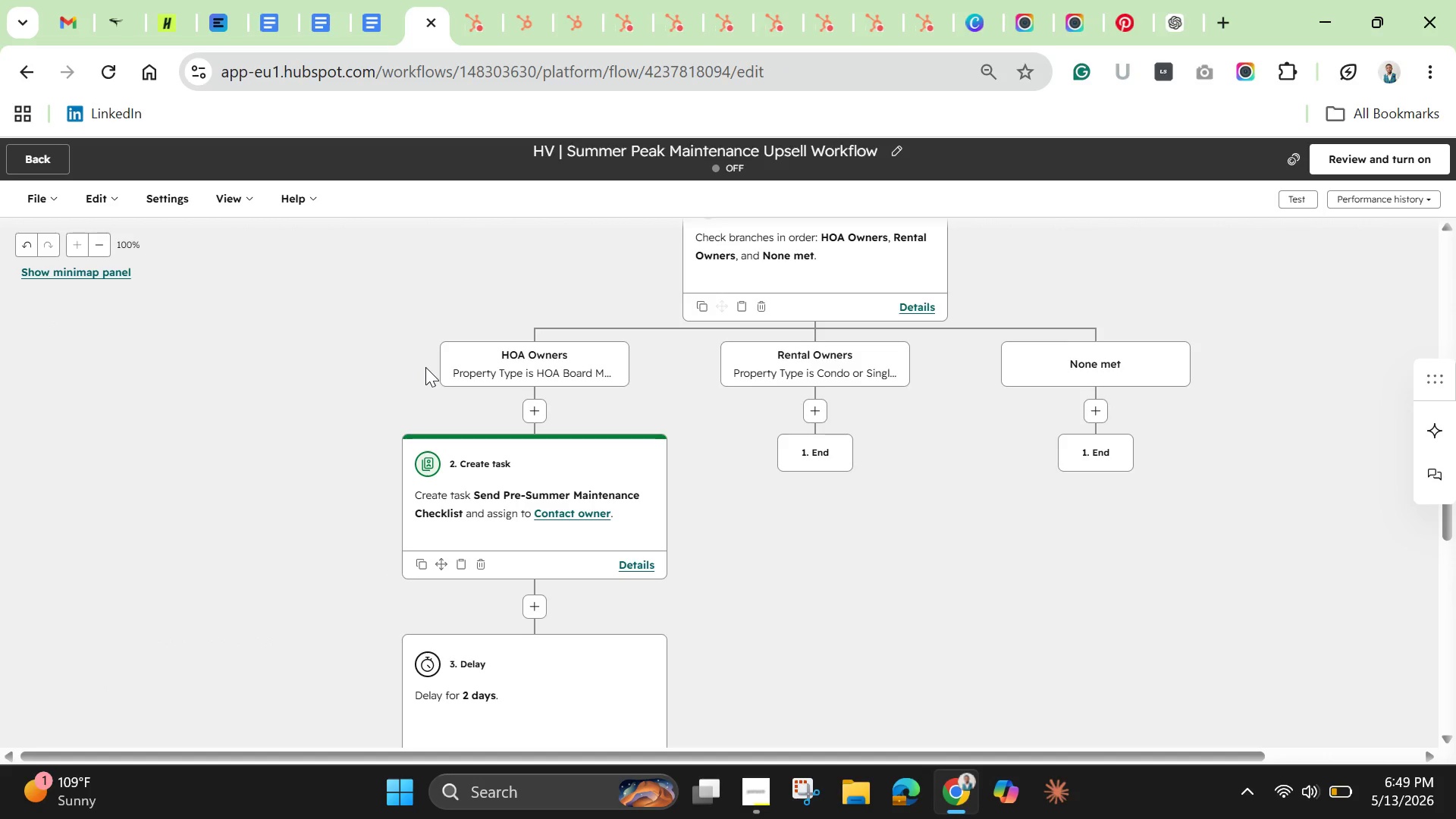 
wait(13.34)
 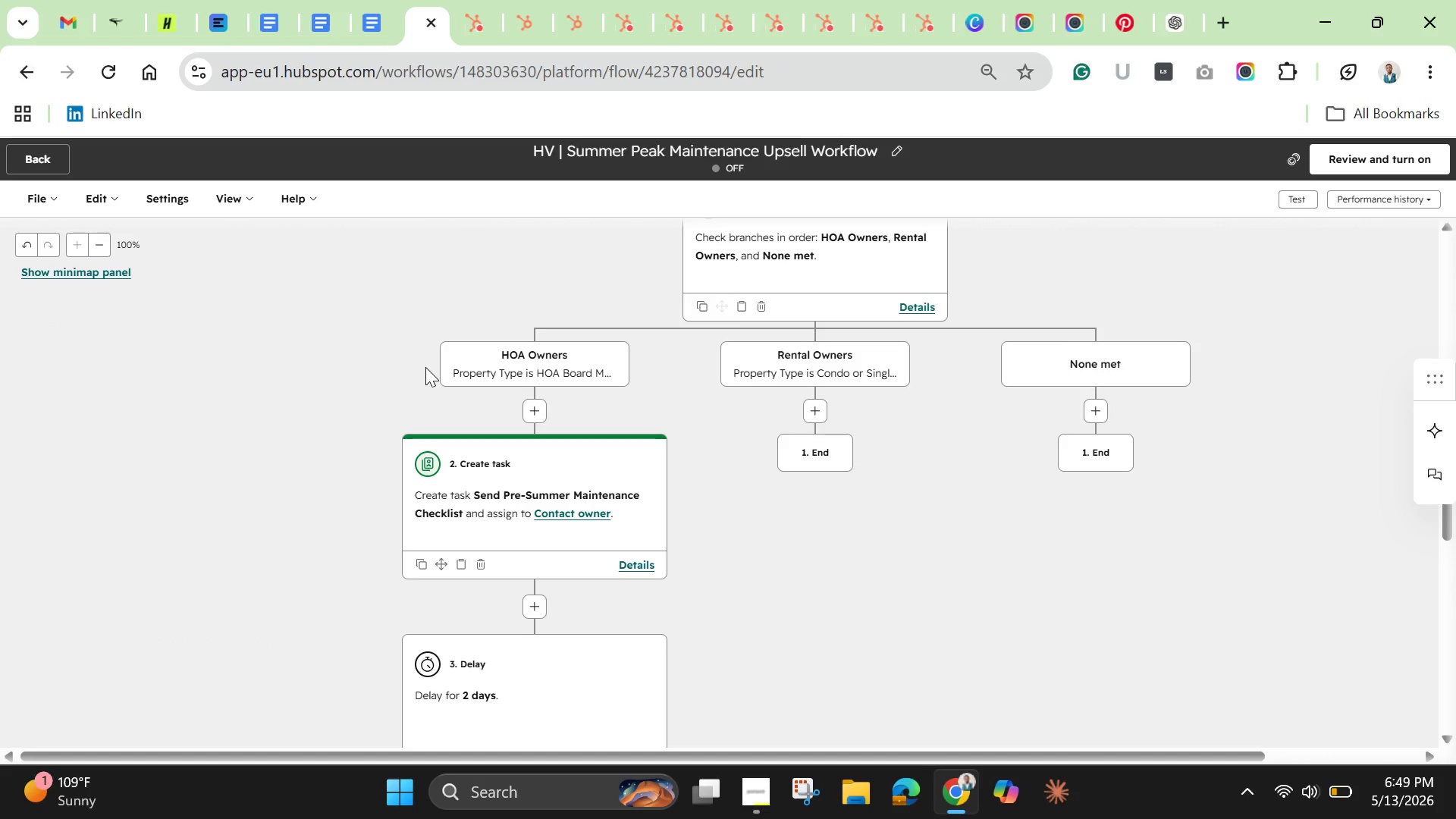 
scroll: coordinate [565, 654], scroll_direction: down, amount: 3.0
 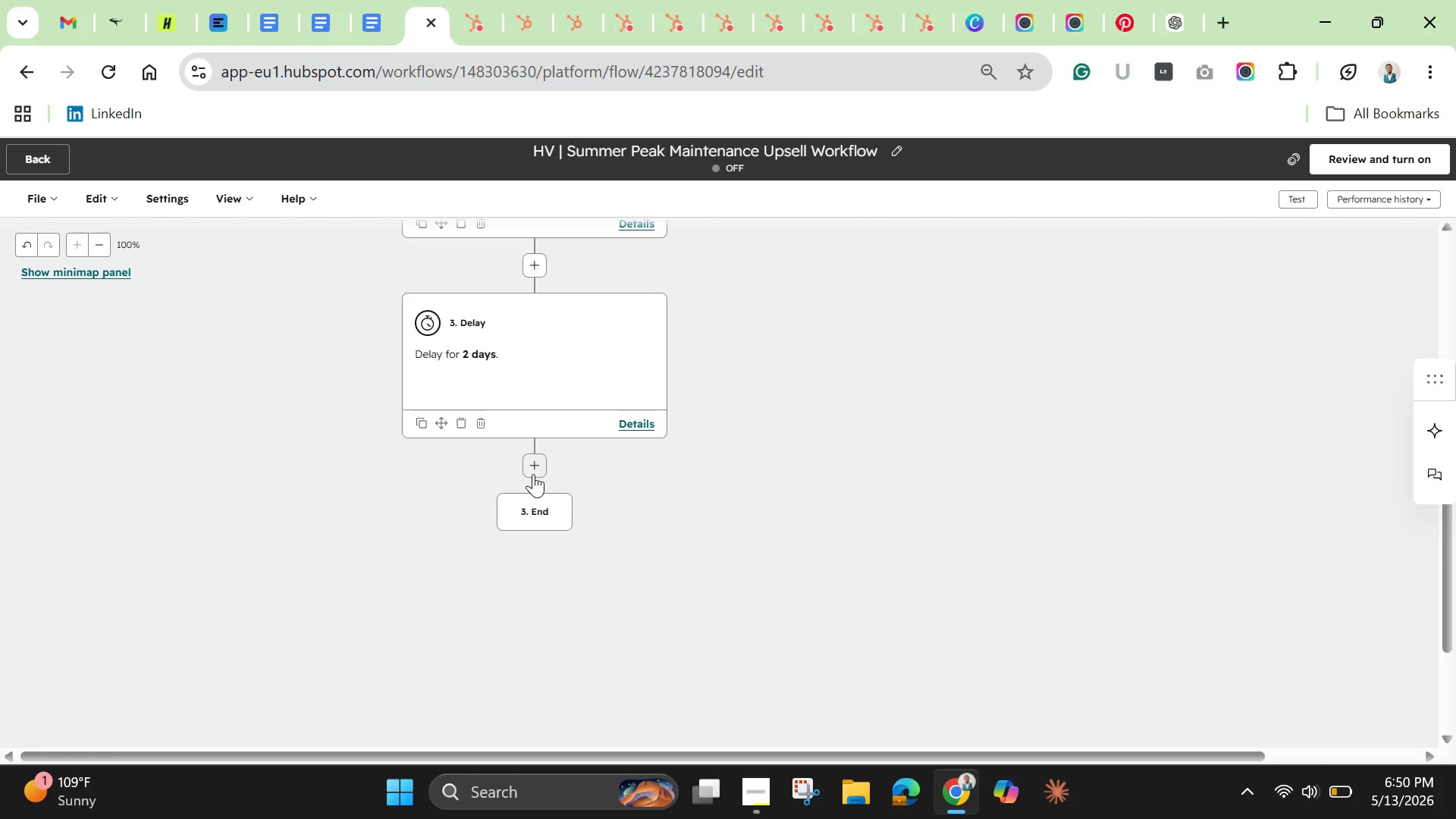 
left_click([533, 474])
 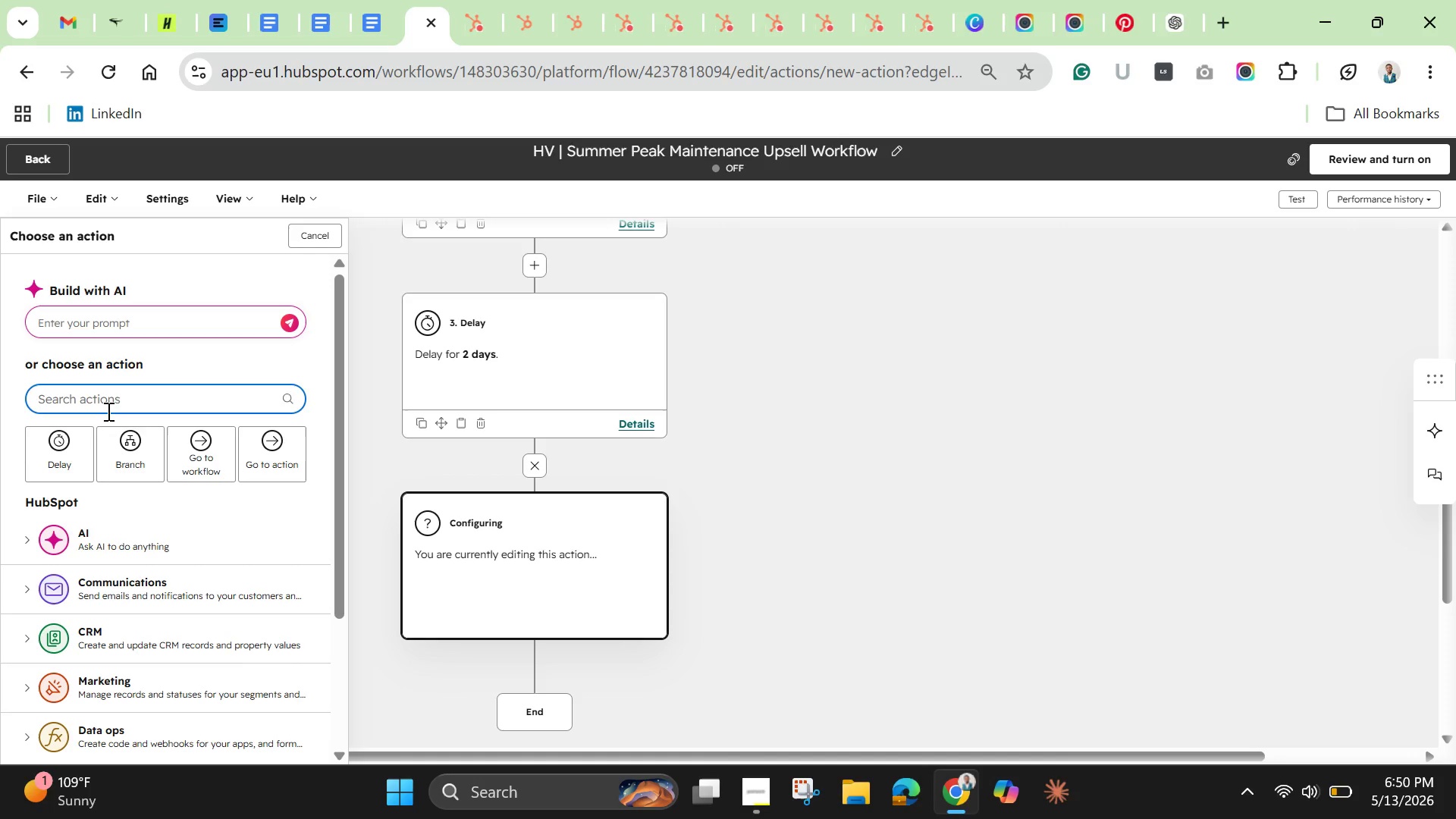 
wait(21.3)
 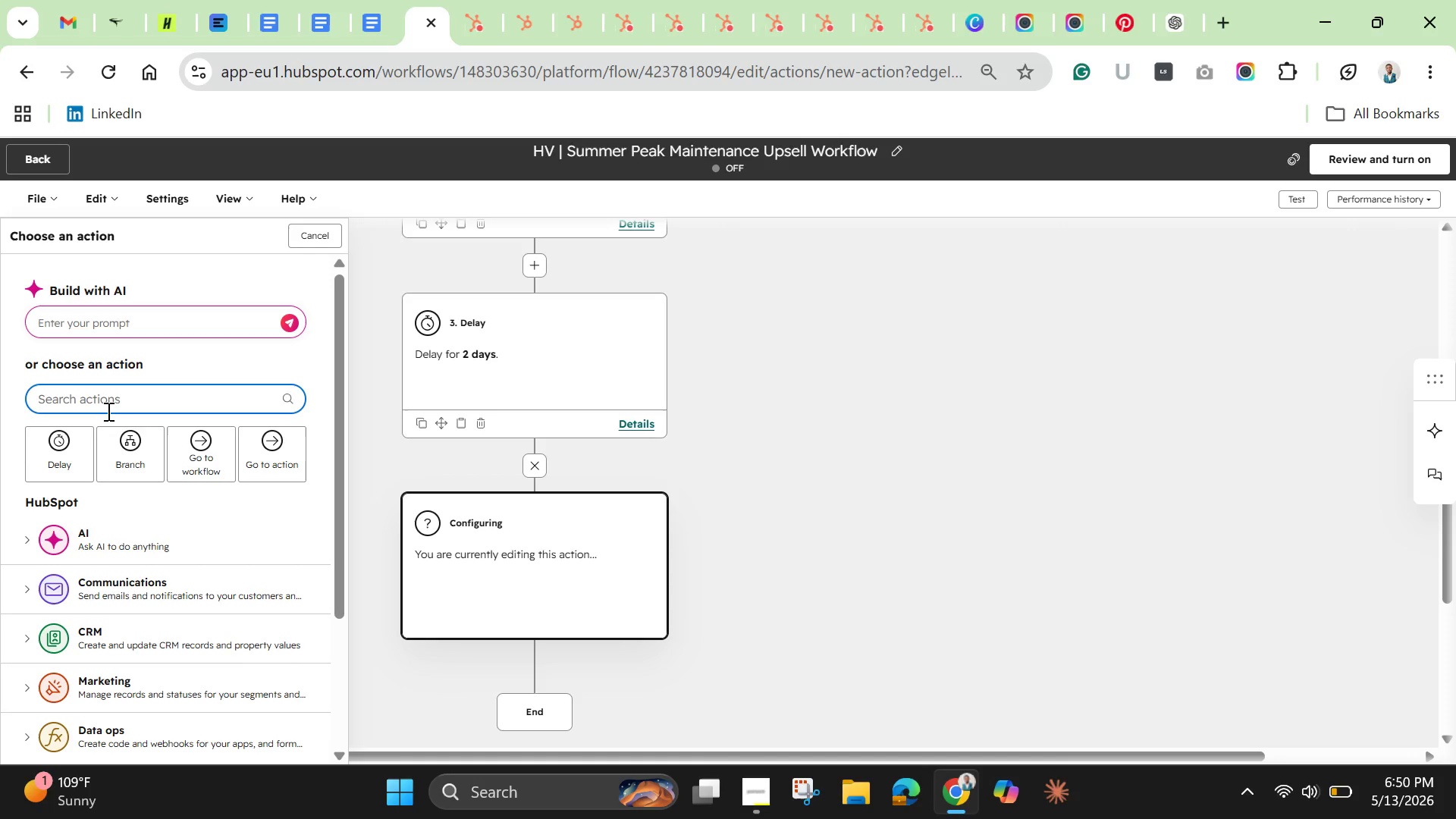 
type(create)
 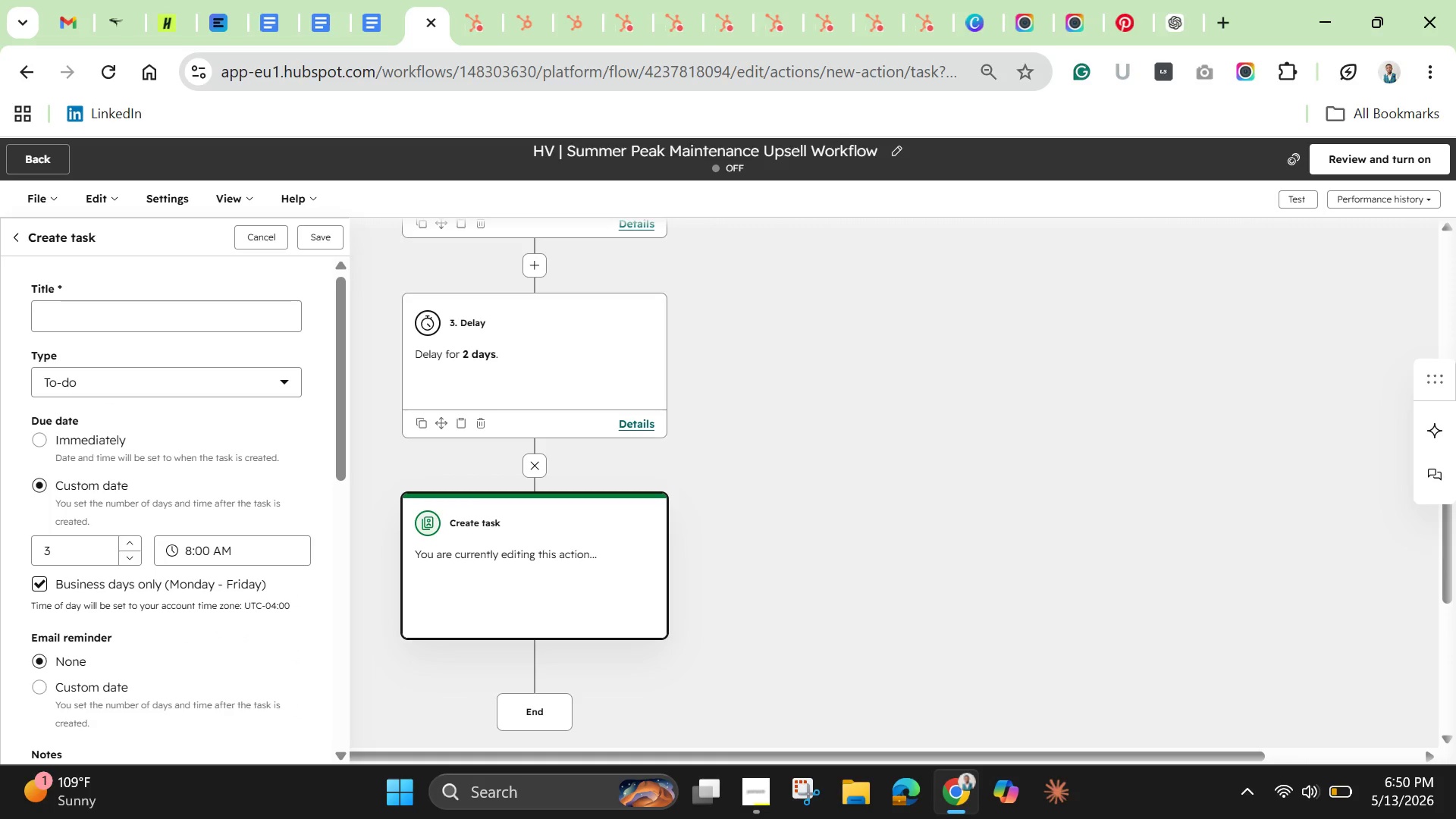 
wait(26.55)
 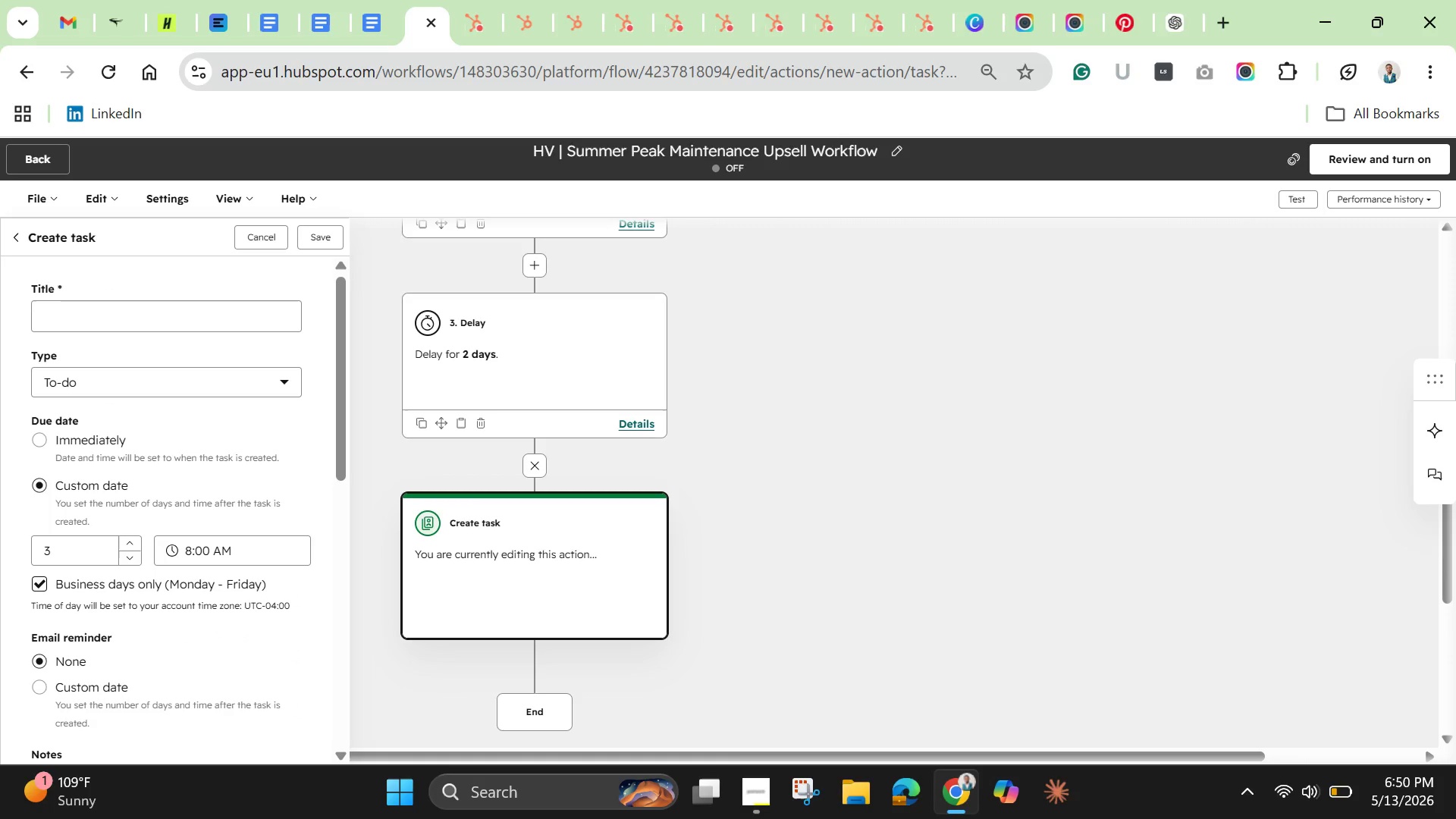 
type(Send Pre0)
key(Backspace)
type(-Sy)
key(Backspace)
type(ummer Maintenance )
 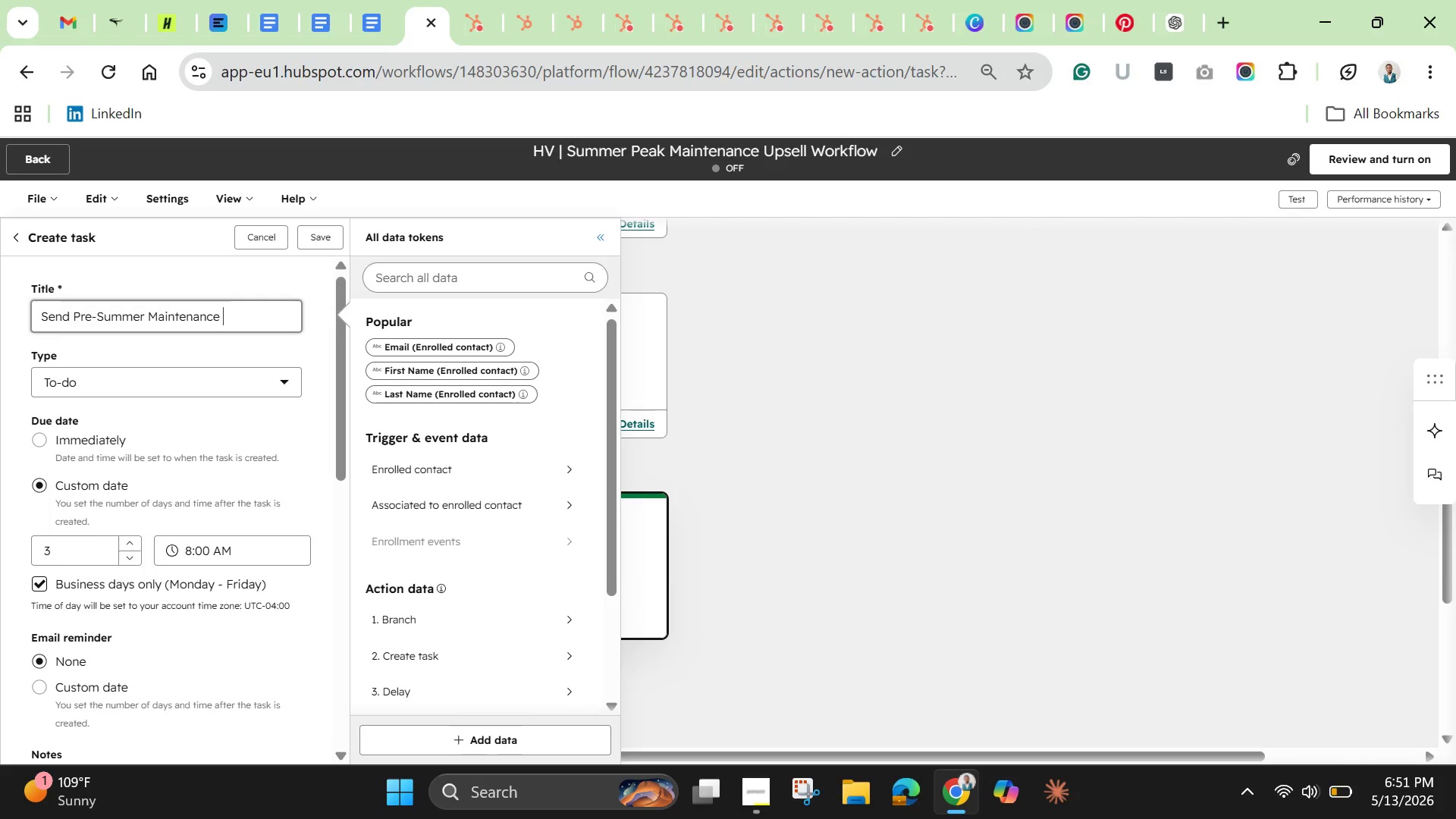 
type(Checklist)
 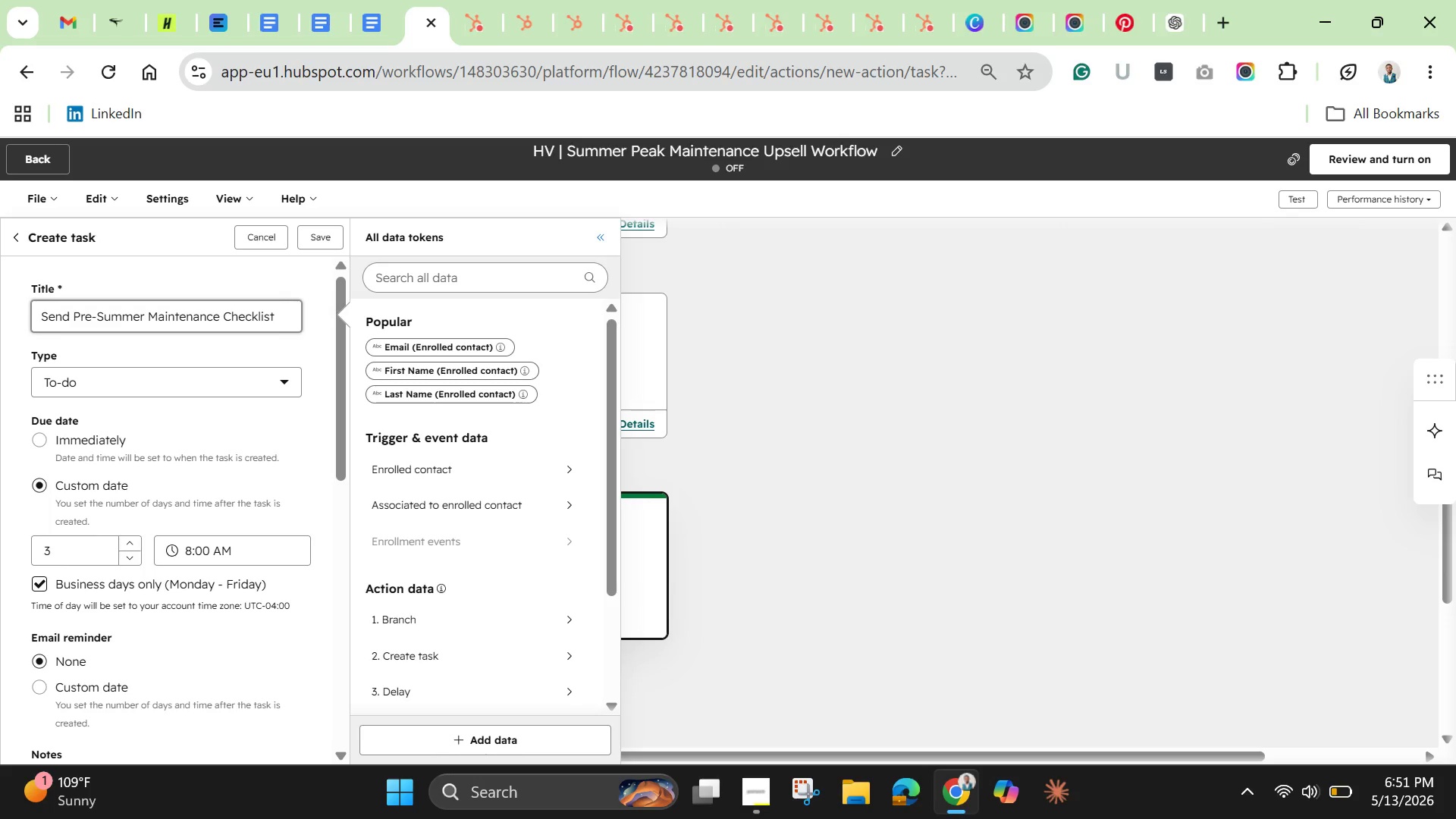 
key(Control+A)
 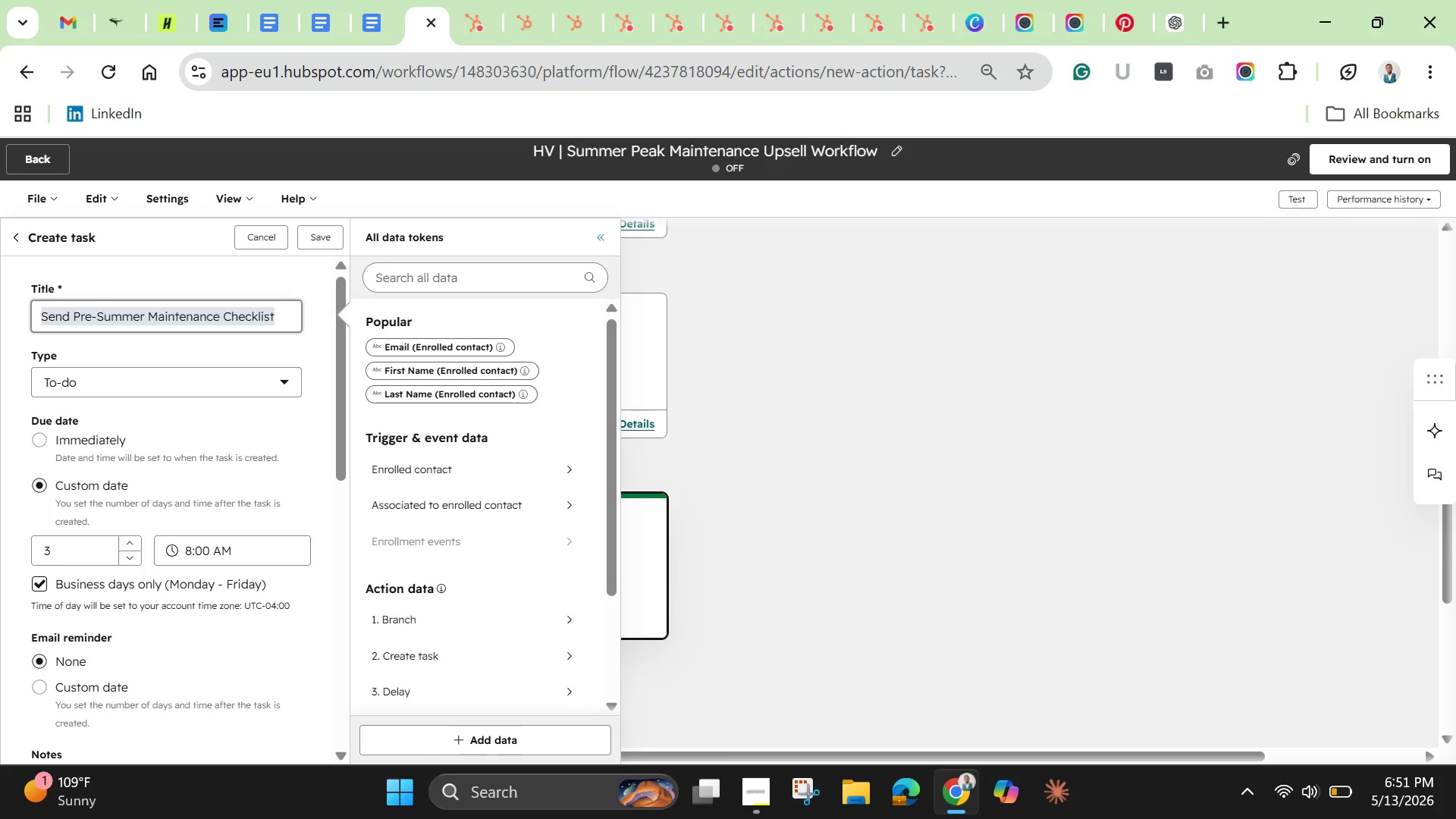 
key(Control+C)
 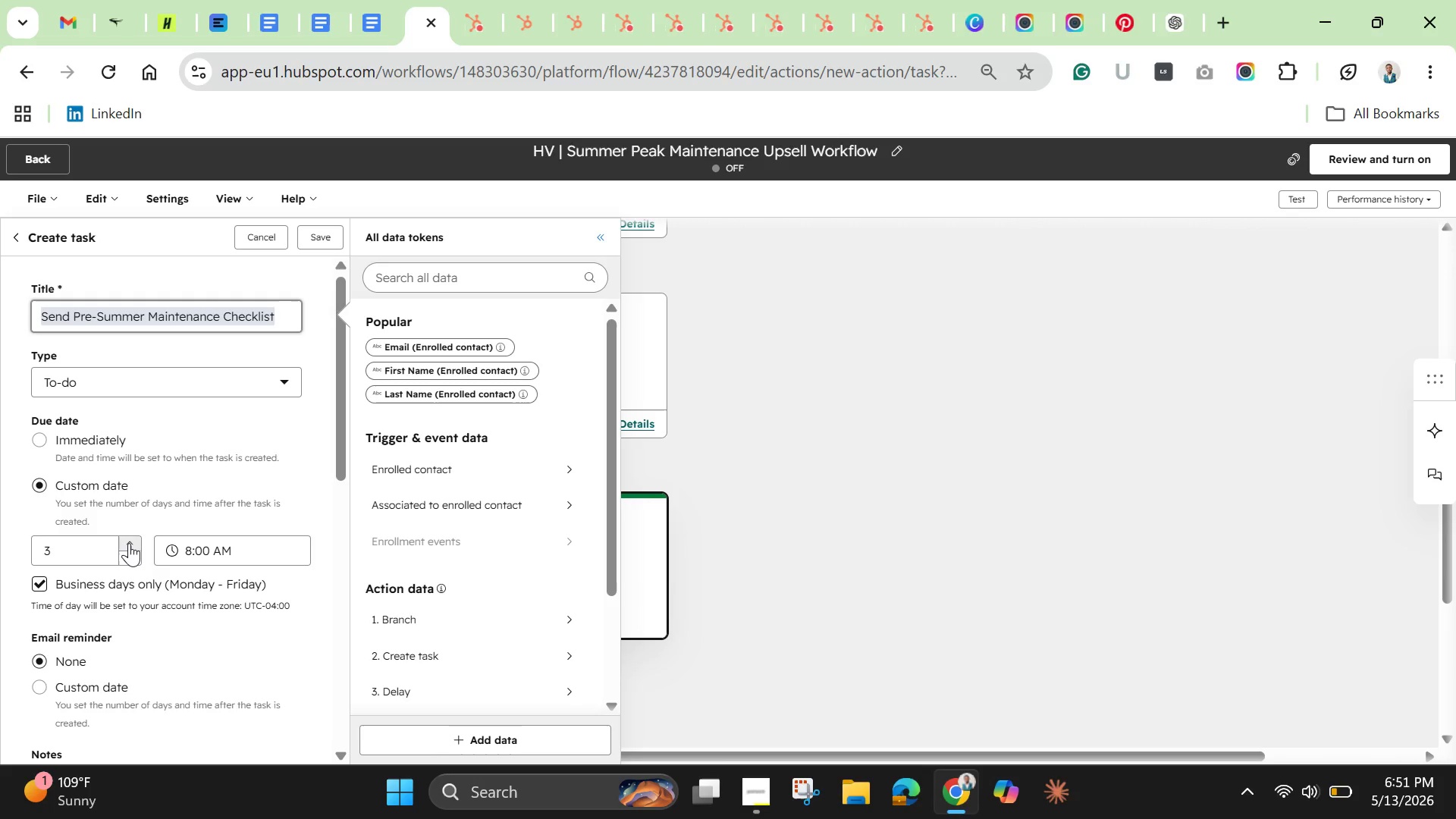 
wait(5.12)
 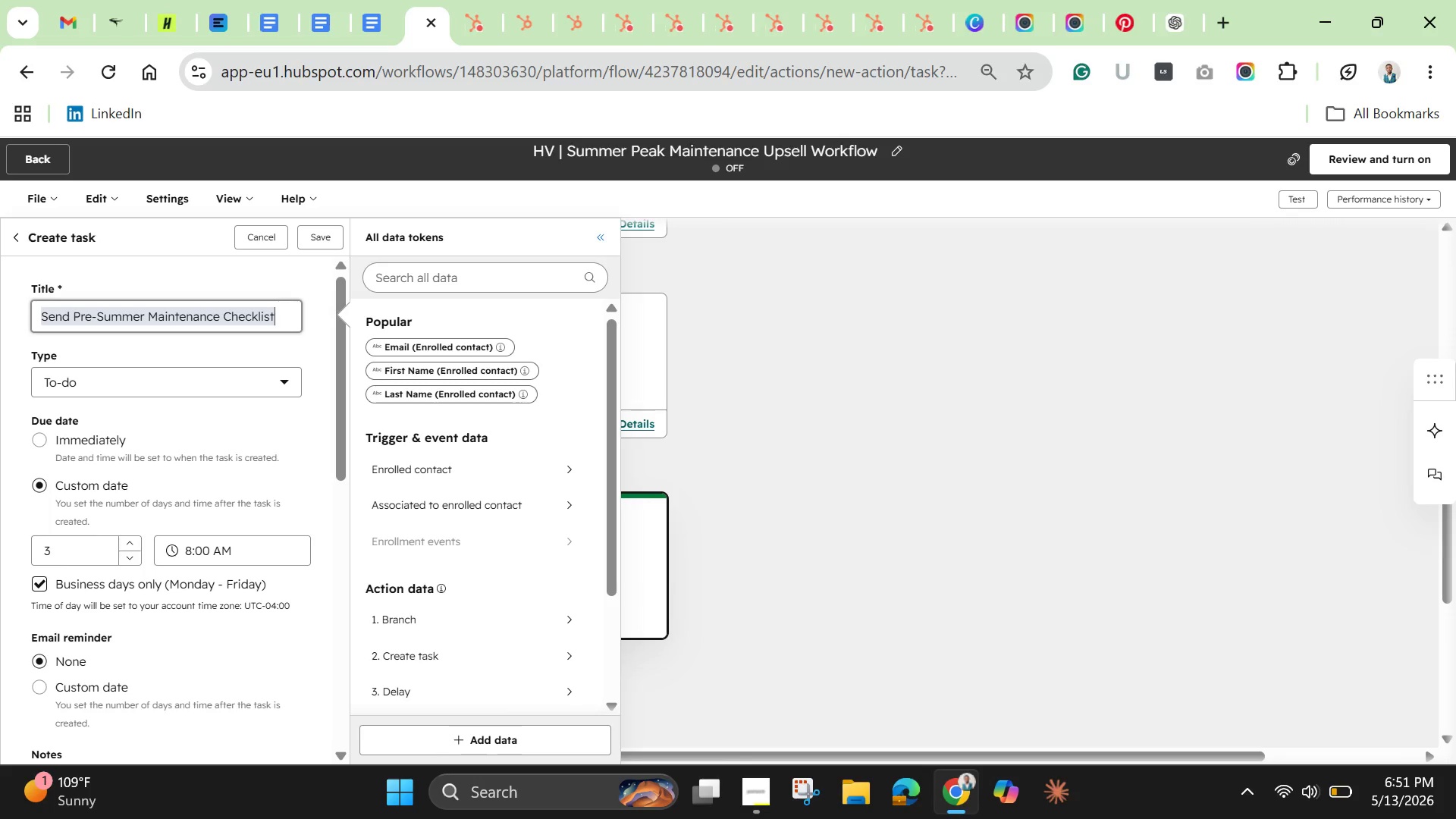 
left_click([188, 384])
 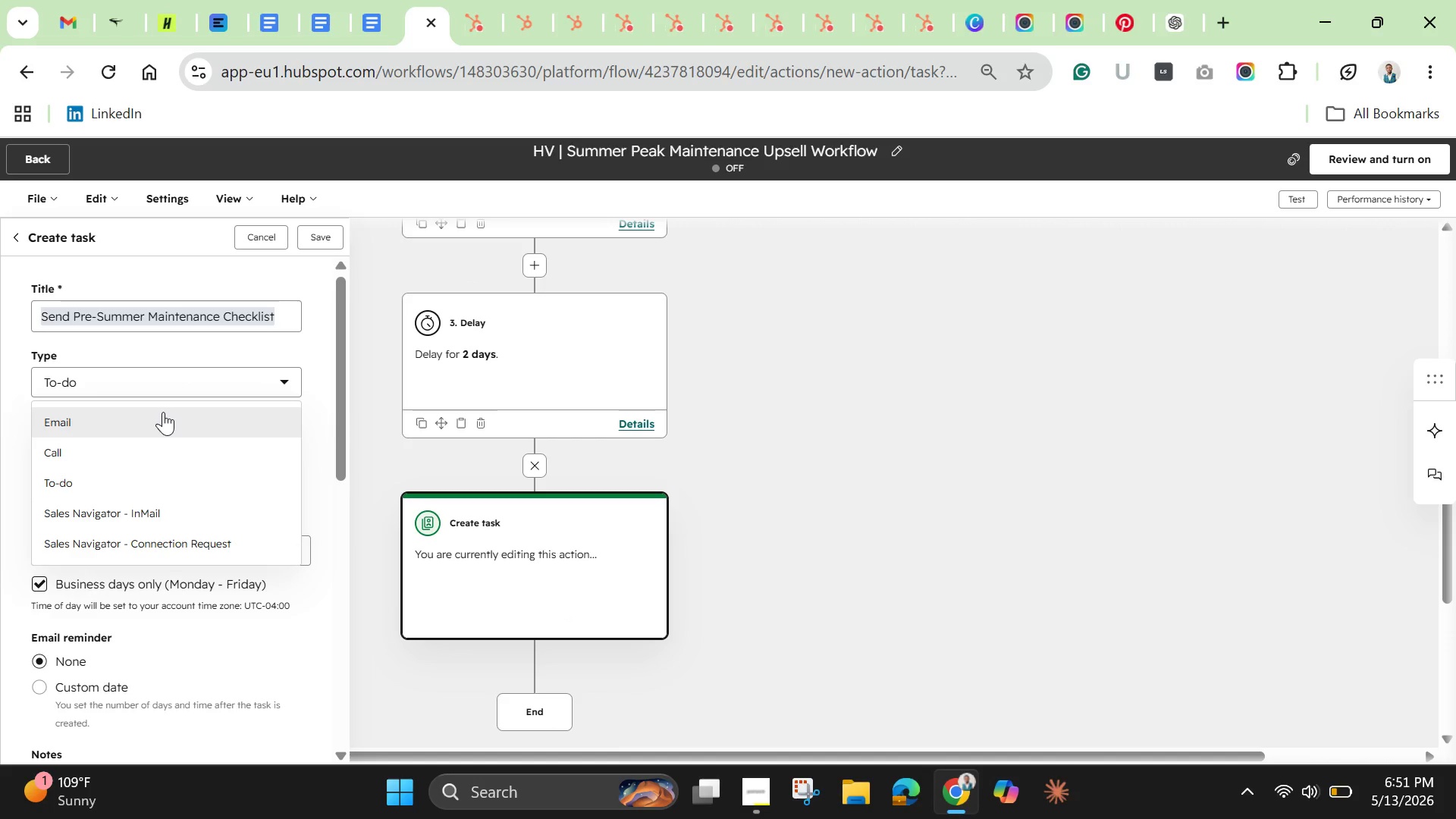 
left_click([163, 412])
 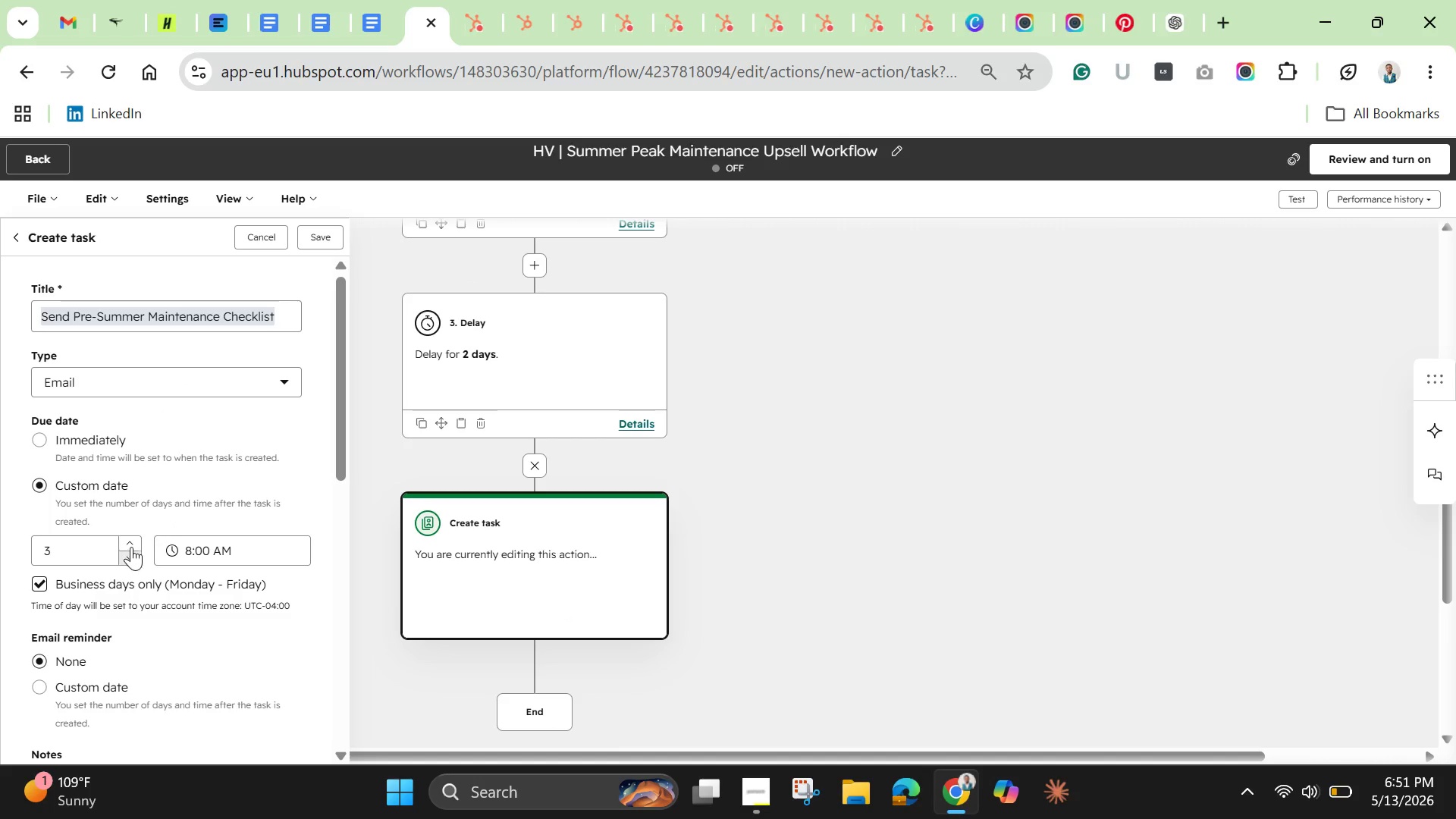 
left_click([131, 545])
 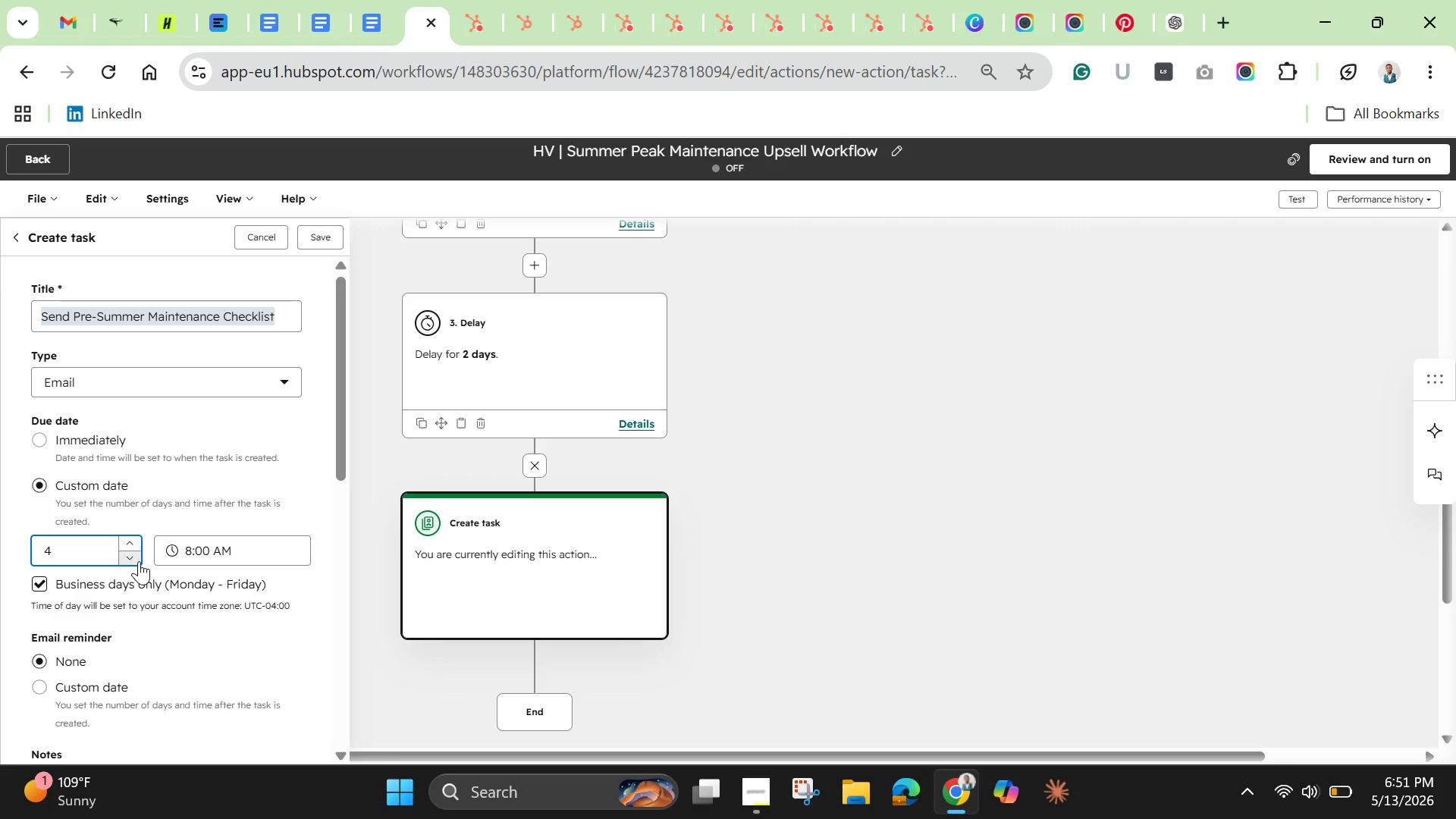 
double_click([139, 561])
 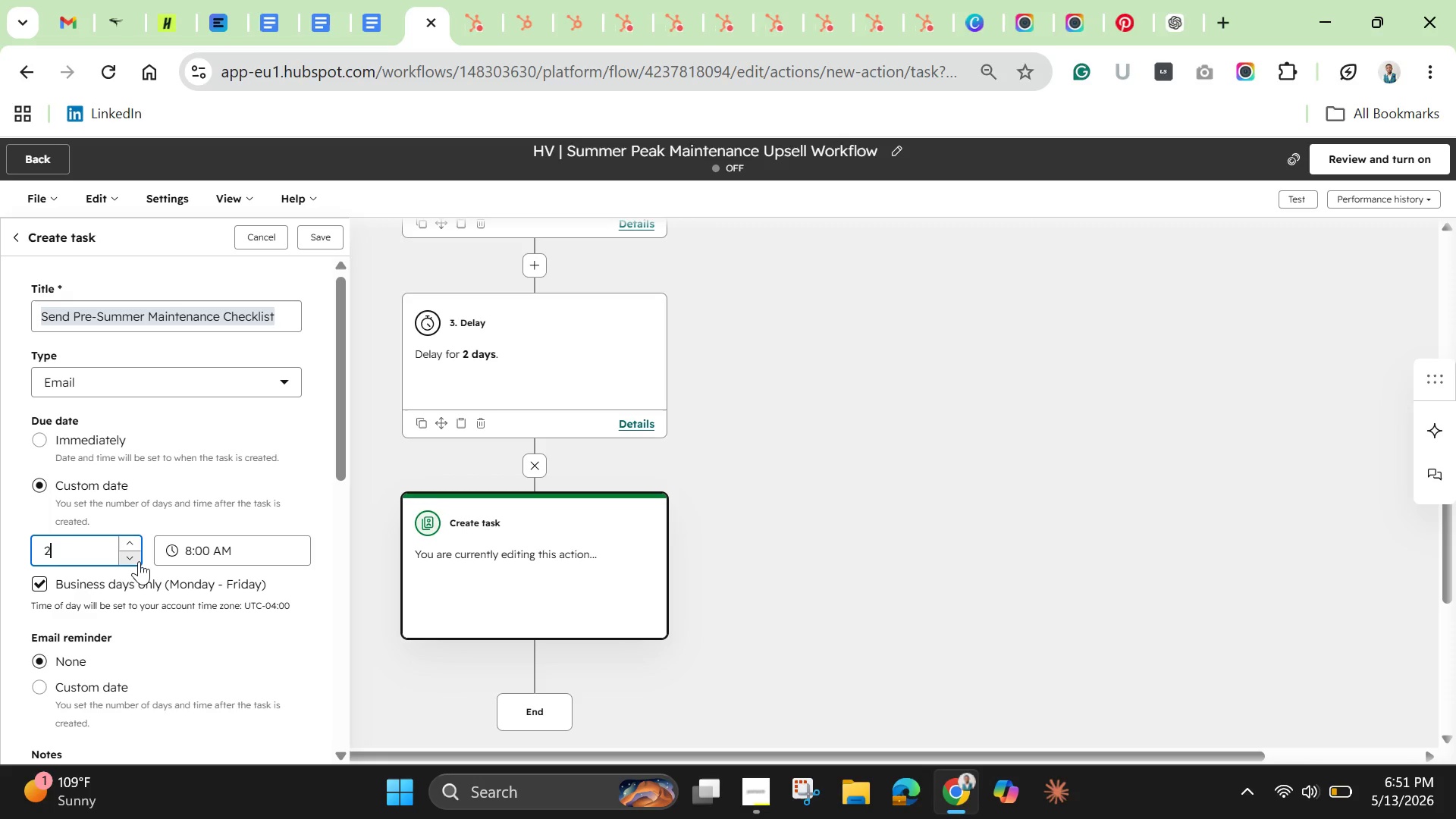 
triple_click([139, 561])
 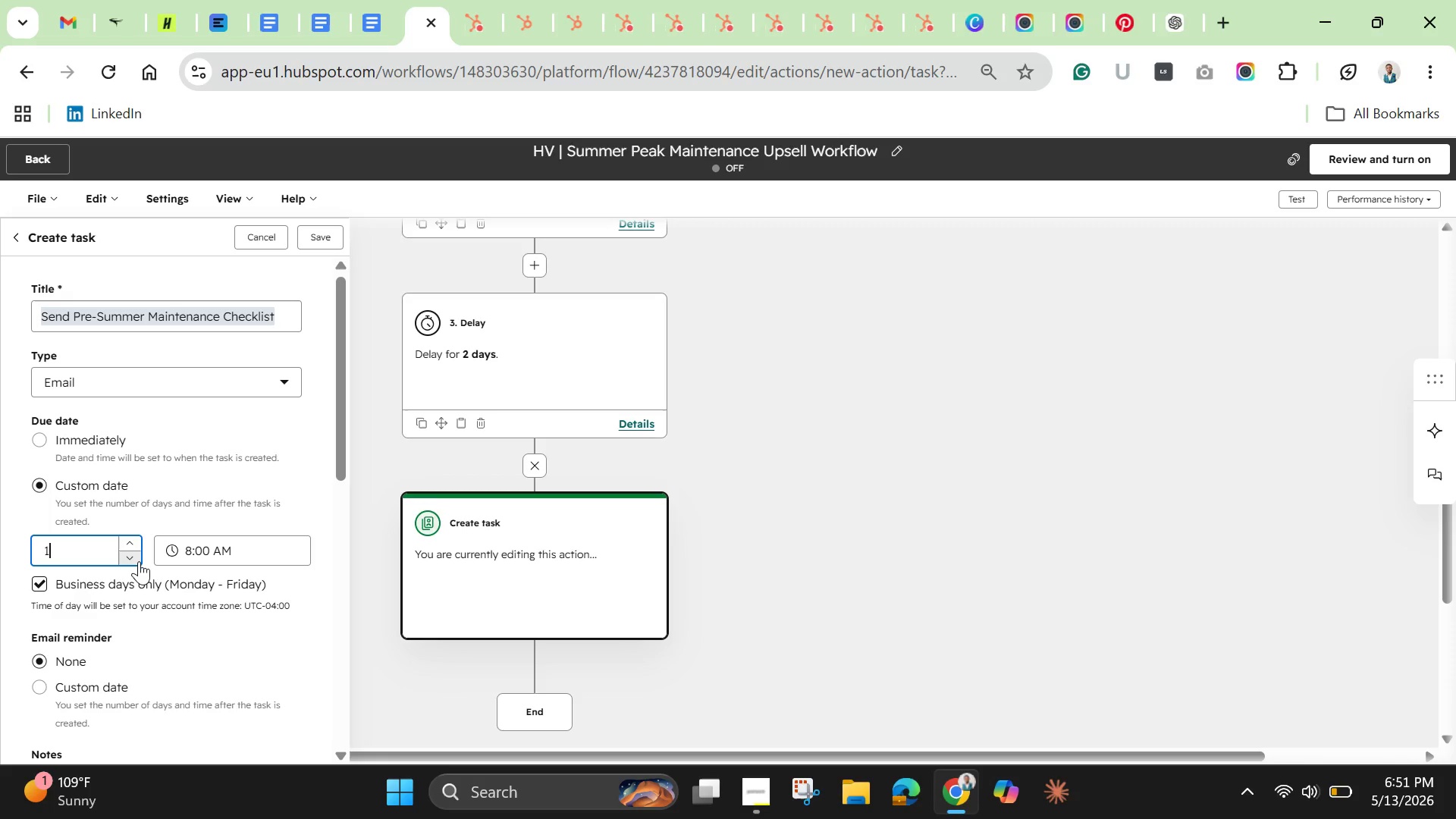 
triple_click([139, 561])
 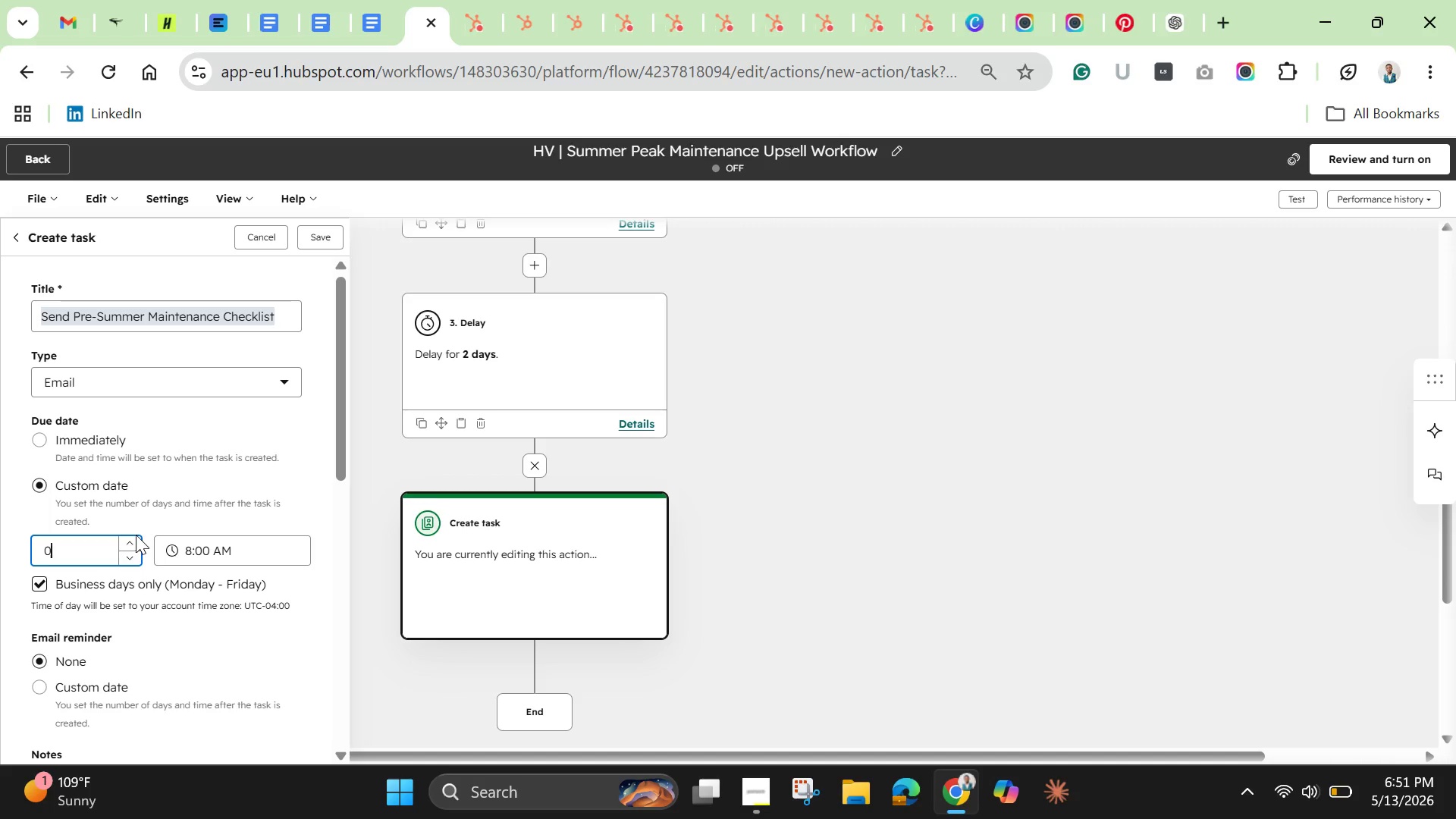 
left_click([136, 535])
 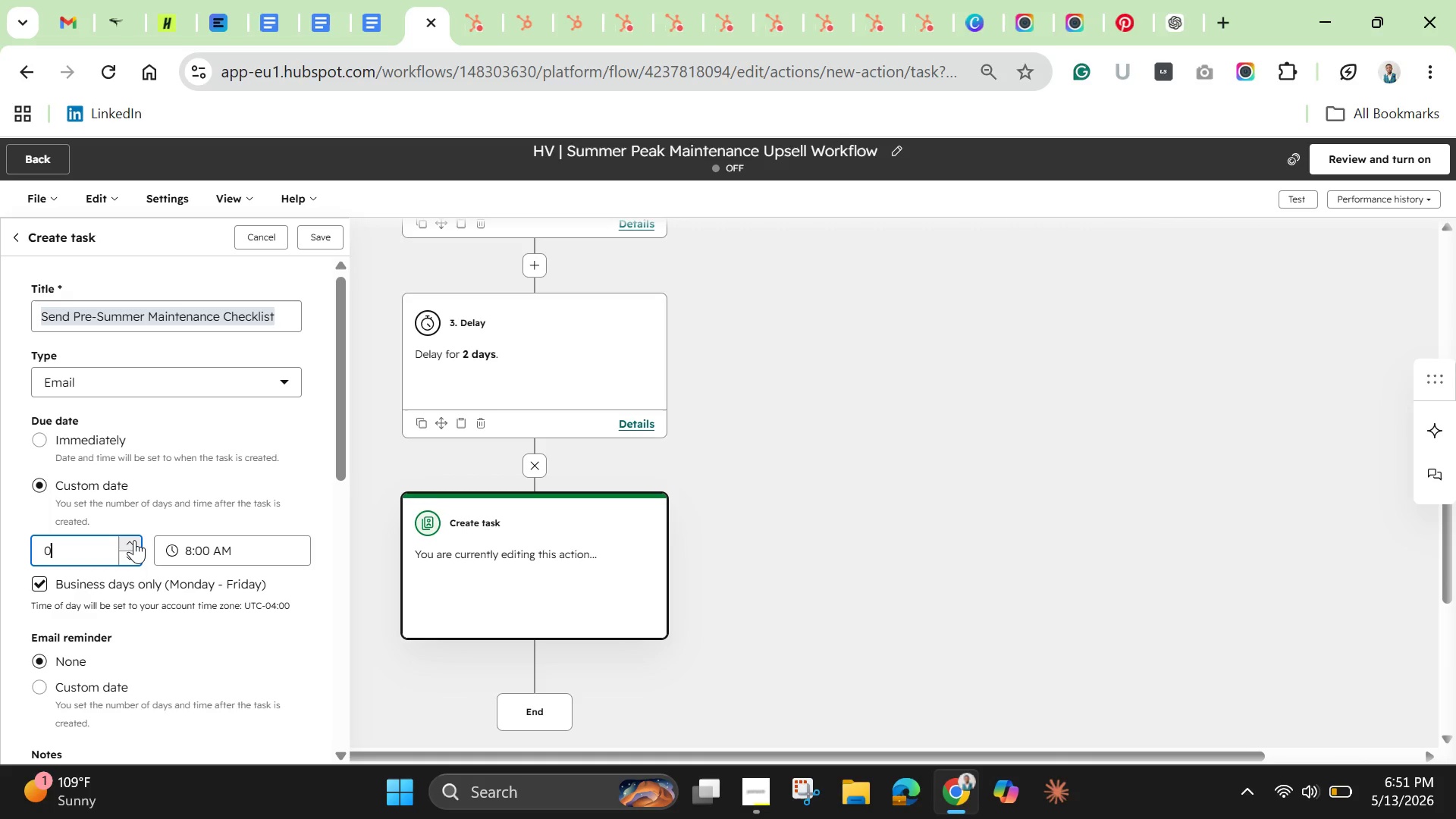 
left_click([134, 540])
 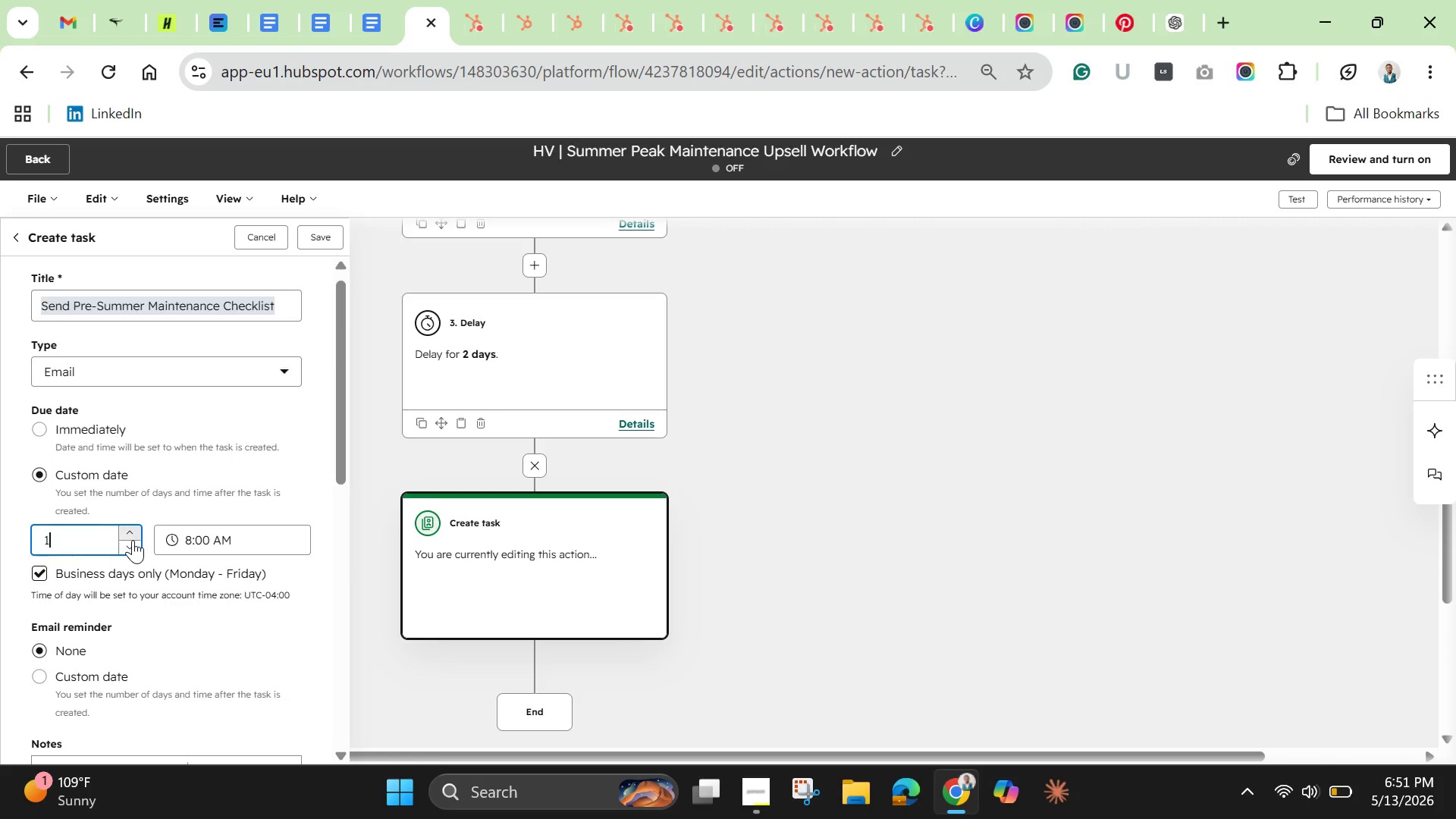 
scroll: coordinate [133, 540], scroll_direction: down, amount: 2.0
 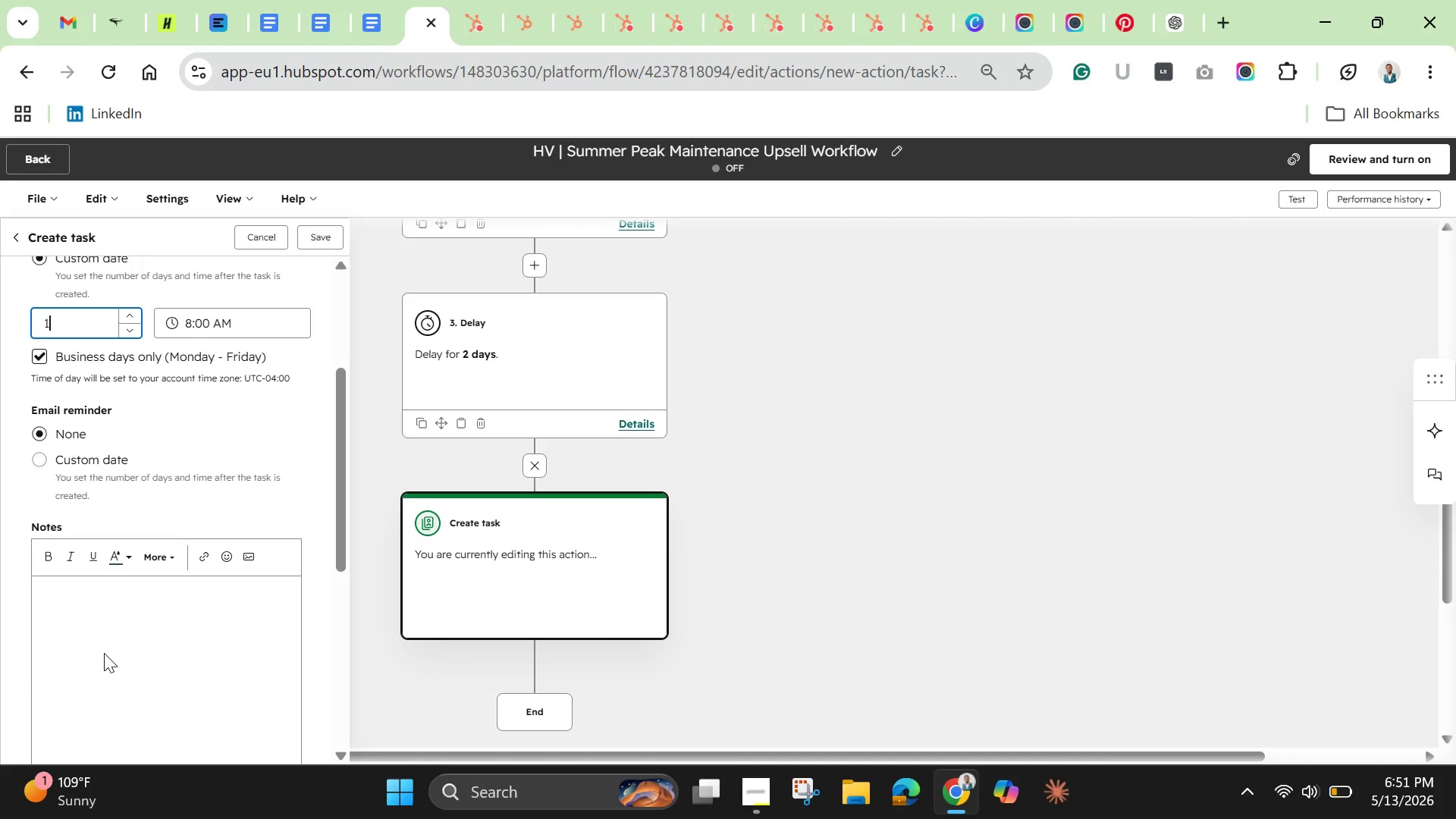 
left_click([102, 647])
 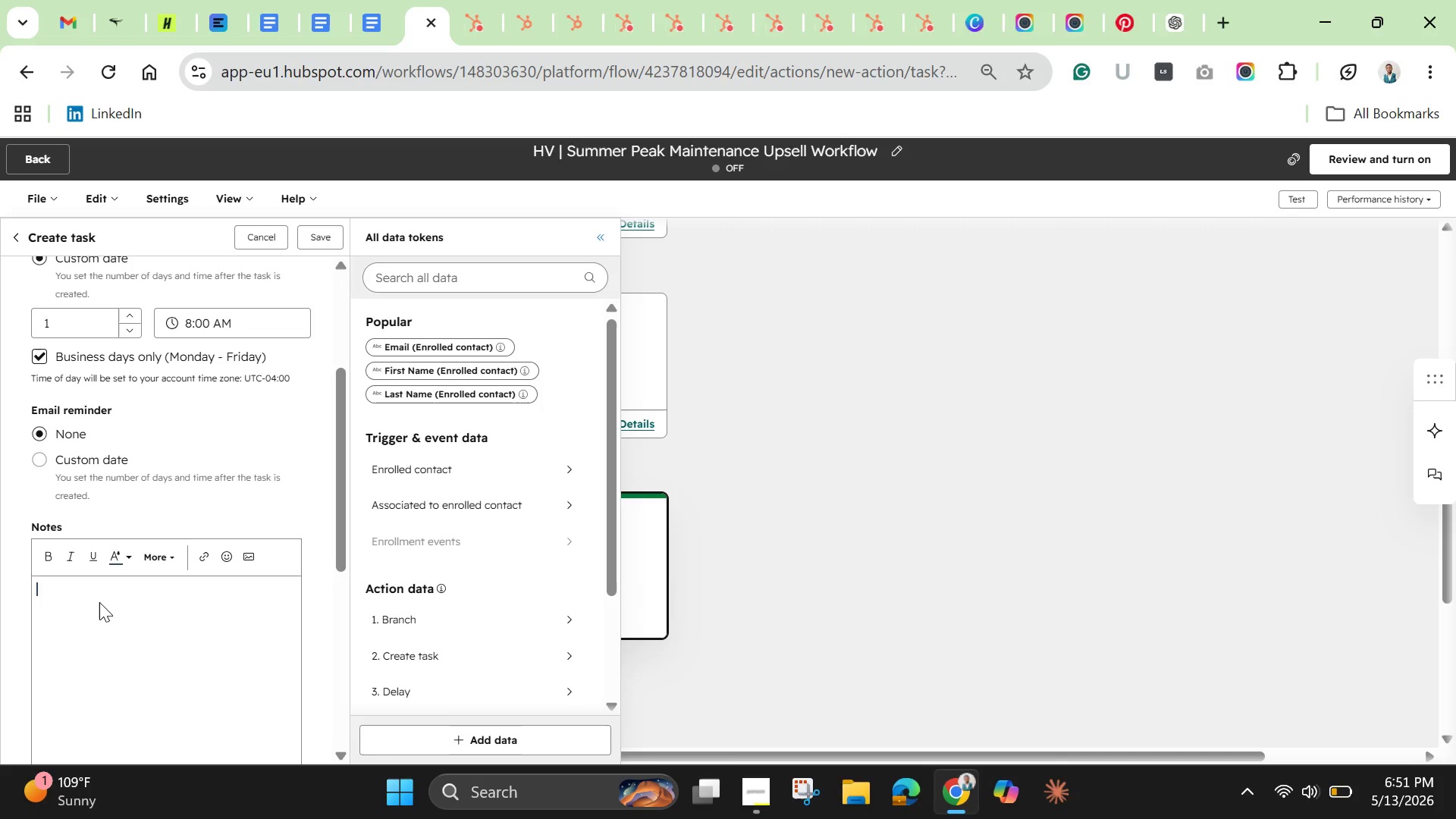 
hold_key(key=ShiftLeft, duration=0.95)
 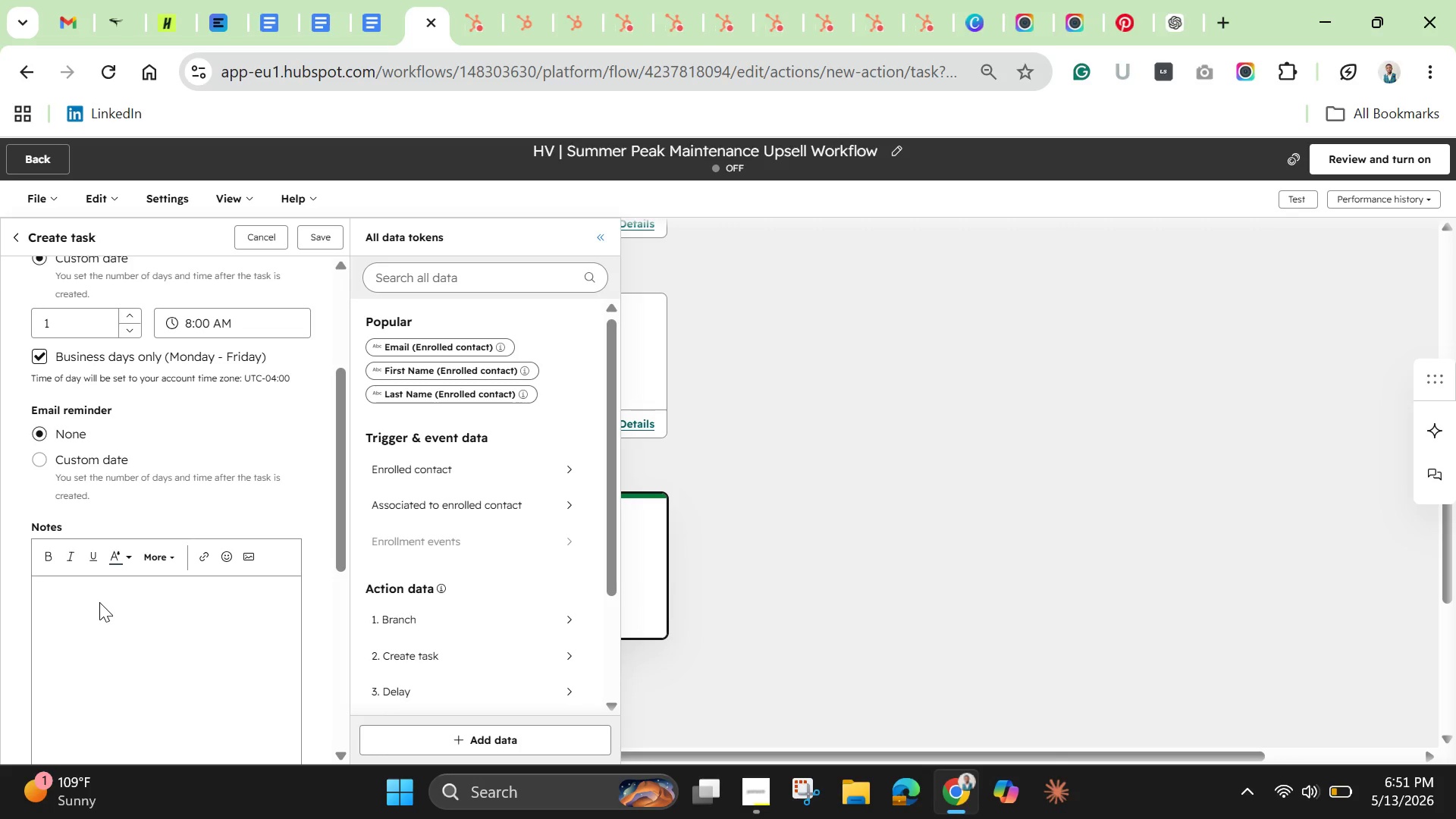 
wait(15.08)
 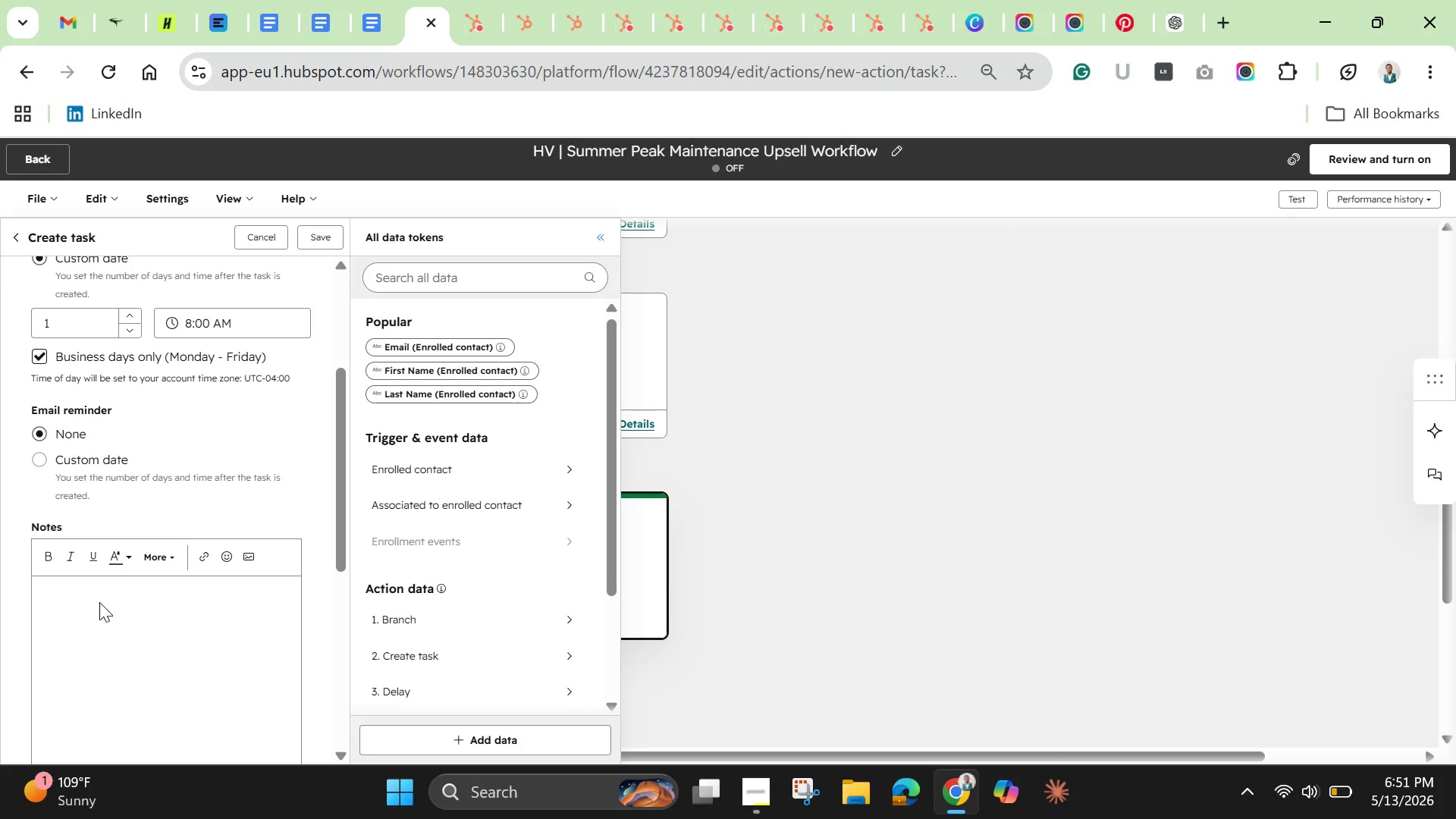 
scroll: coordinate [209, 364], scroll_direction: up, amount: 2.0
 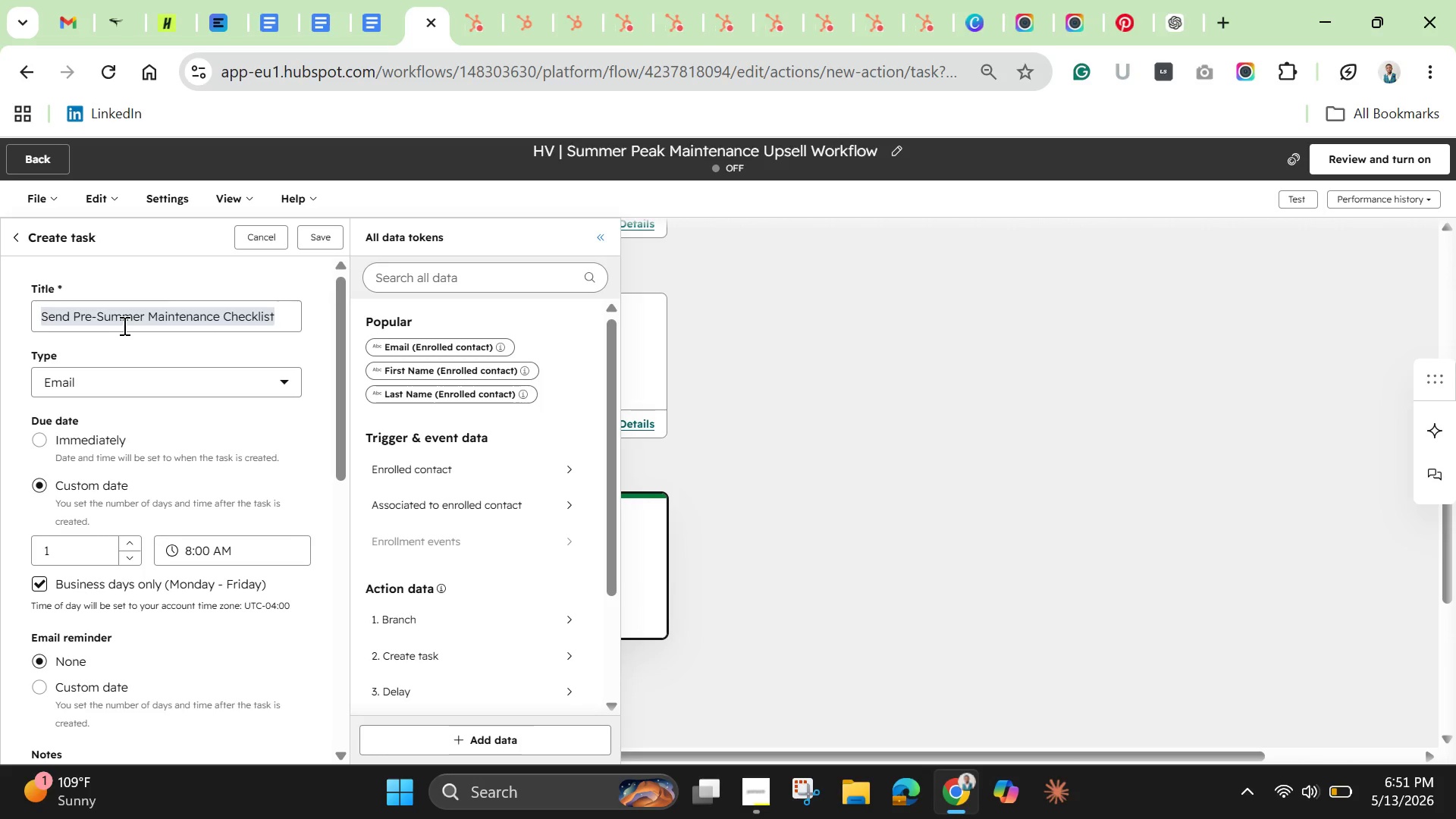 
left_click([123, 325])
 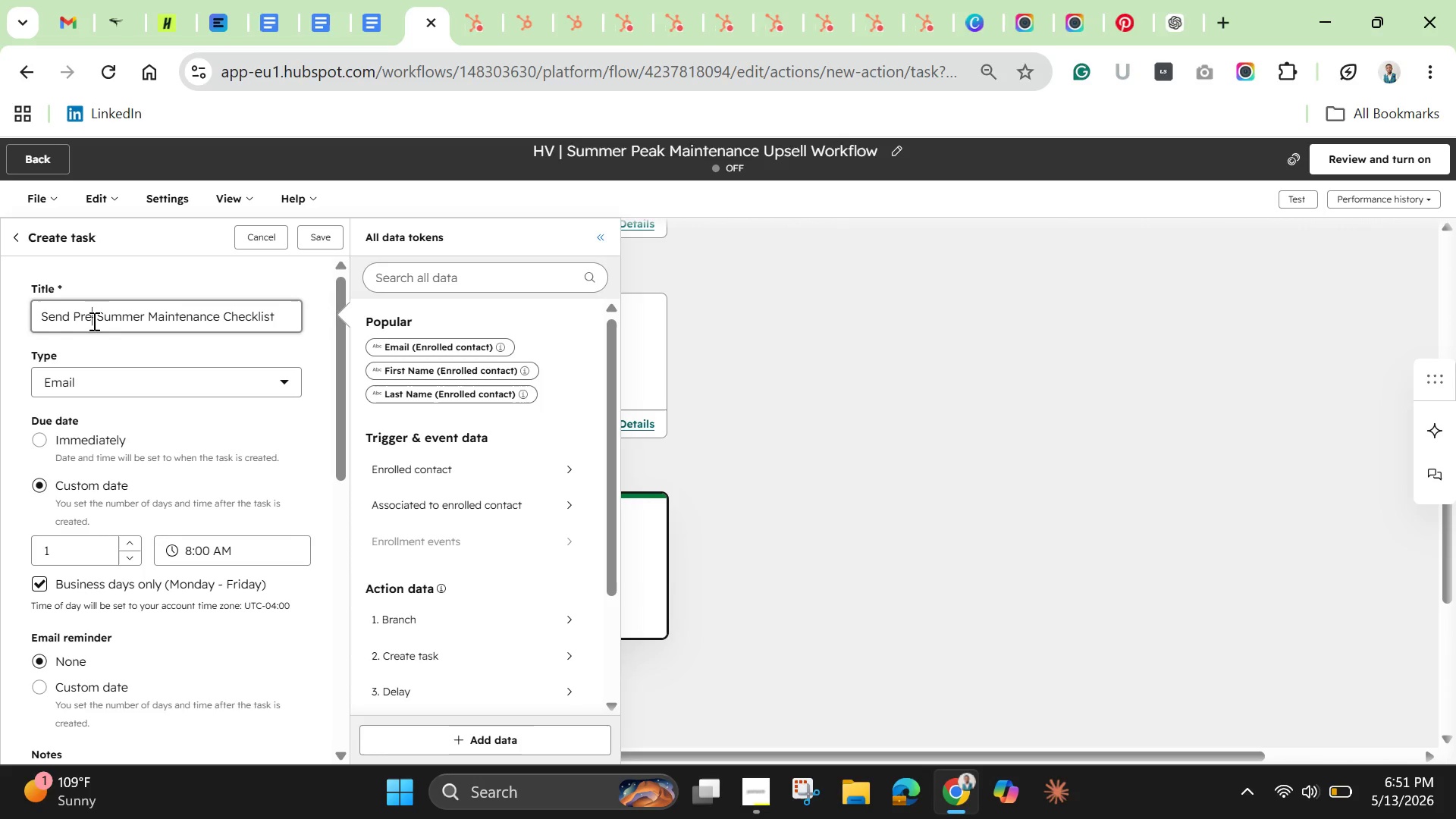 
left_click([93, 321])
 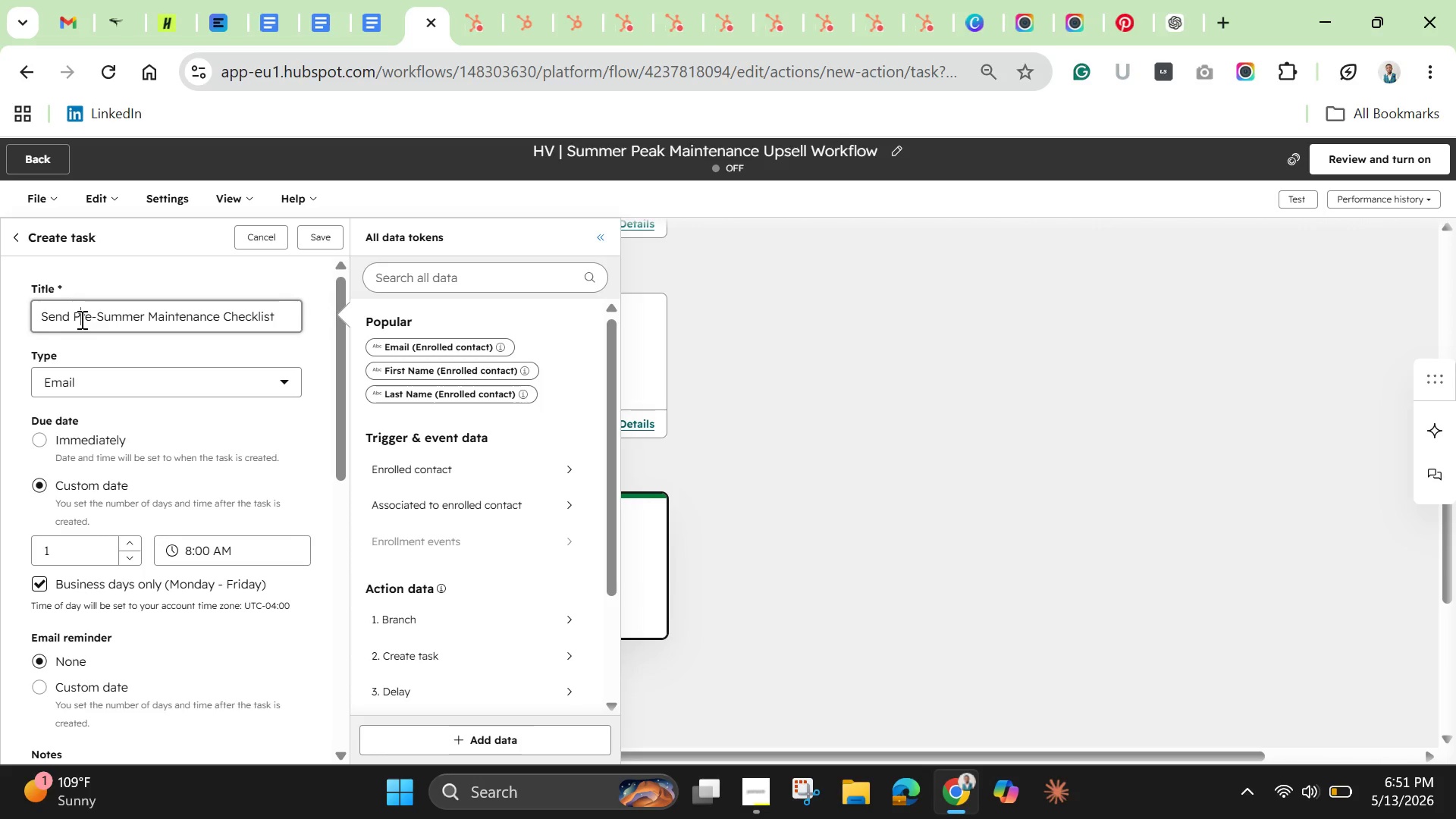 
left_click_drag(start_coordinate=[80, 319], to_coordinate=[305, 327])
 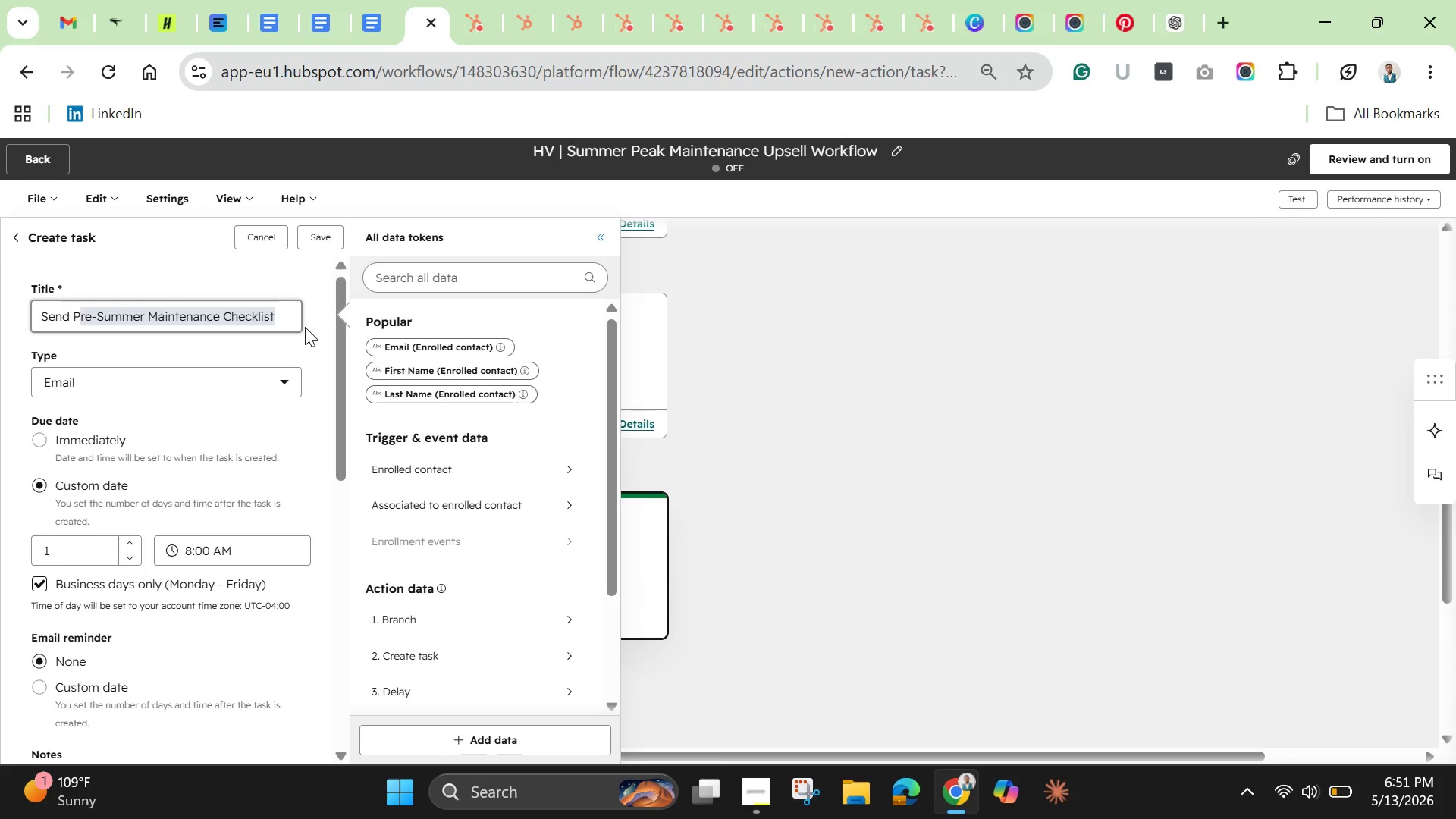 
key(Backspace)
type(eak )
 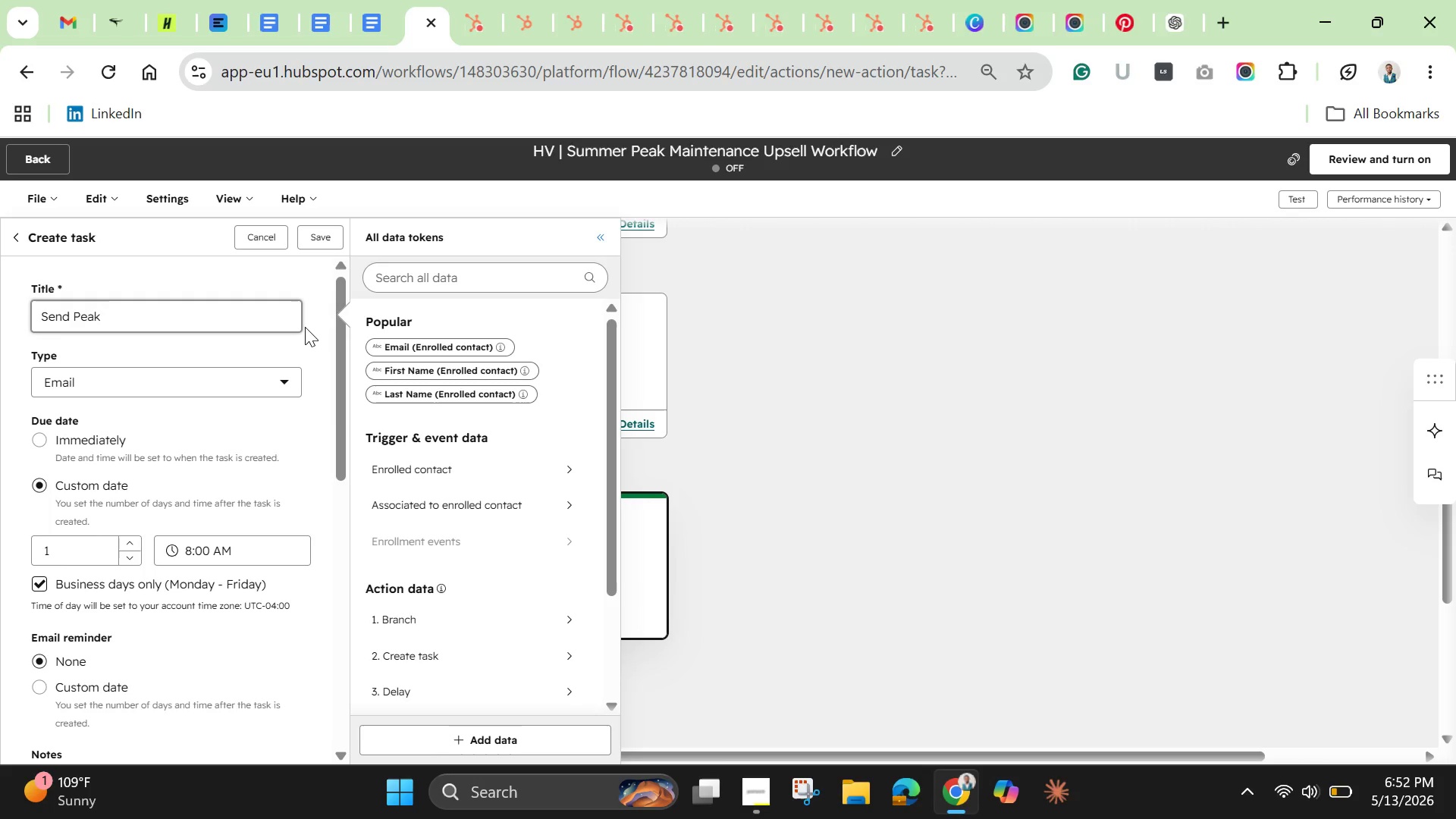 
wait(20.56)
 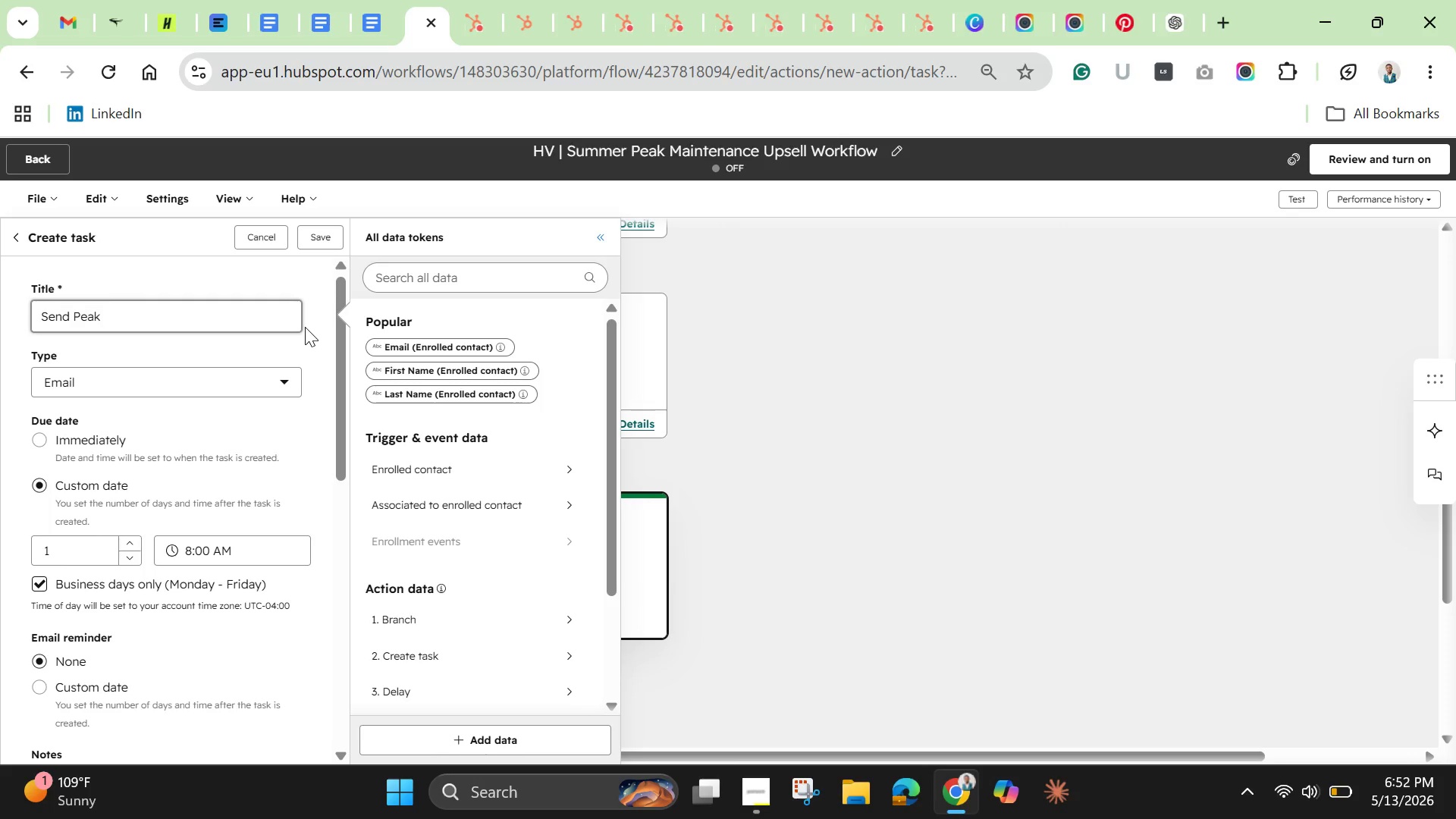 
type(Season ROI Email)
 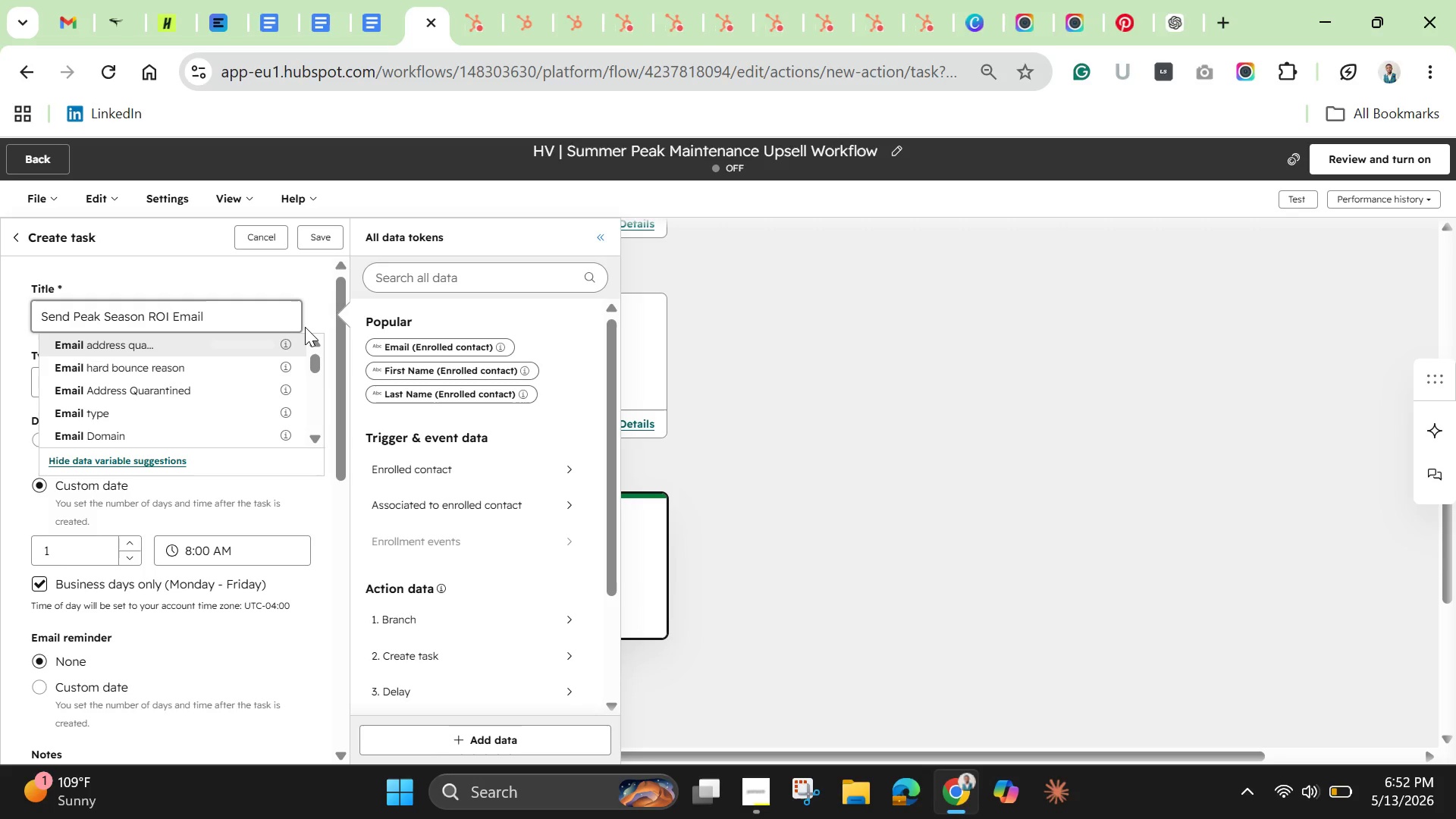 
left_click([252, 278])
 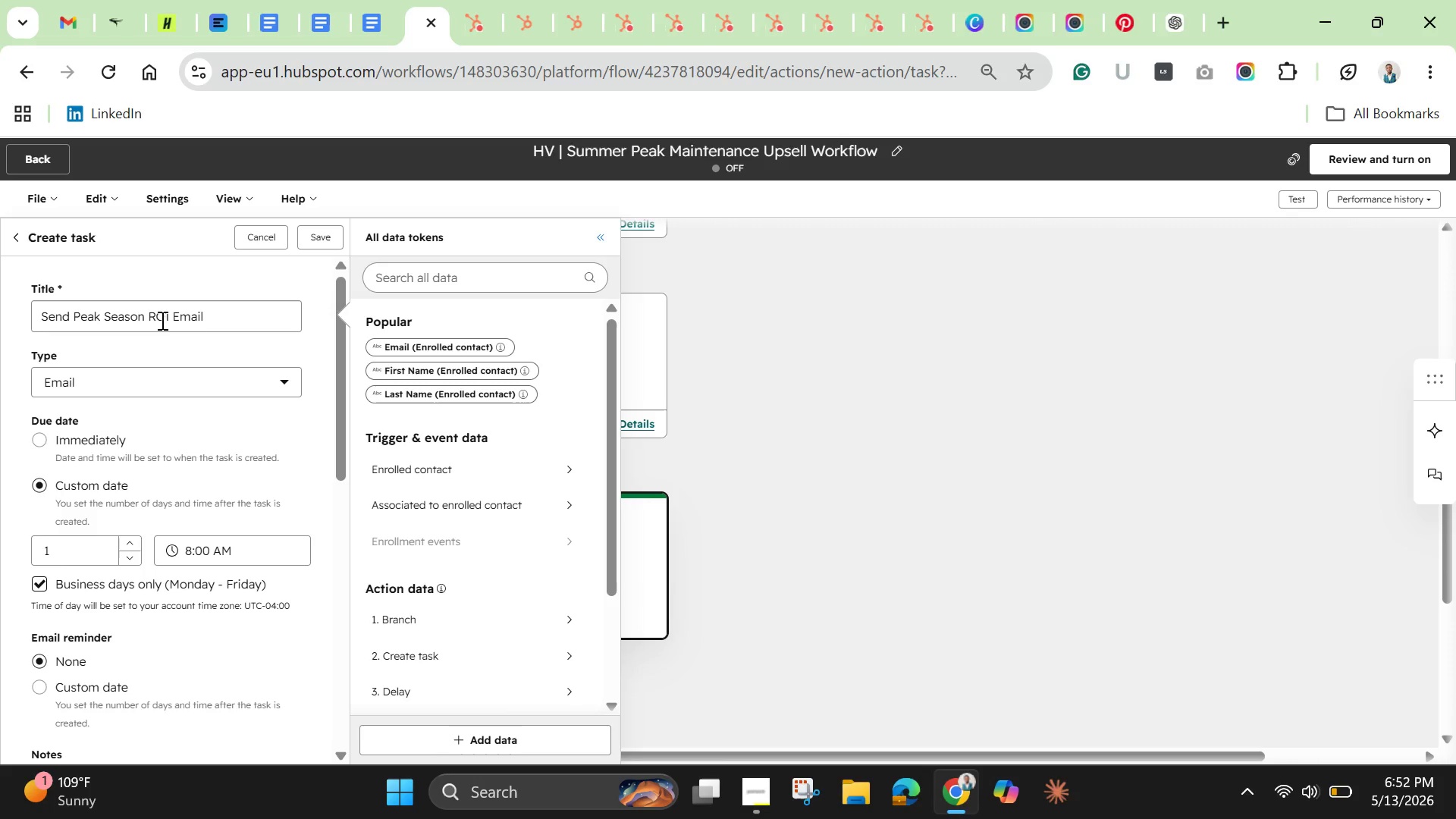 
left_click([161, 320])
 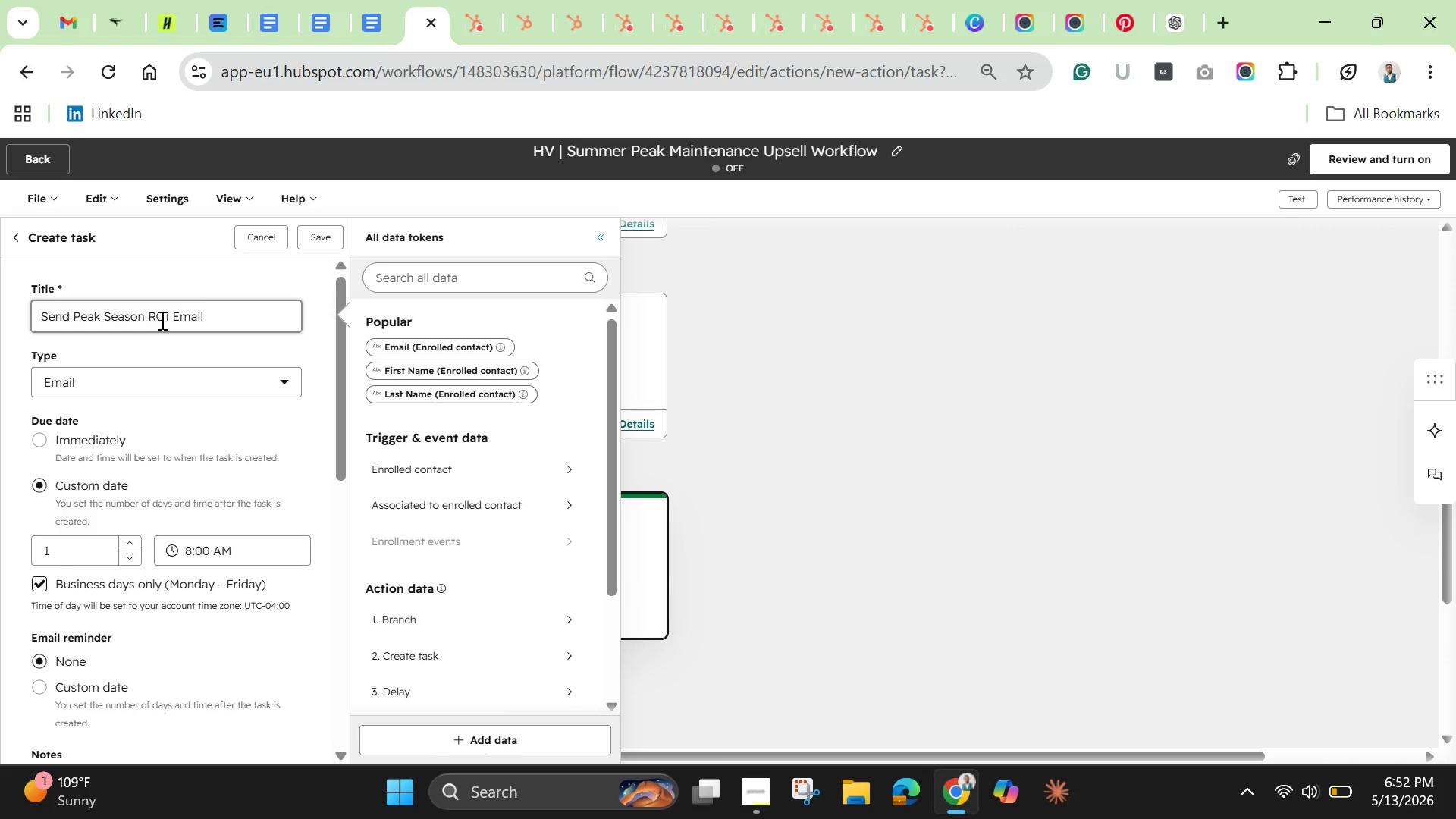 
scroll: coordinate [163, 510], scroll_direction: down, amount: 3.0
 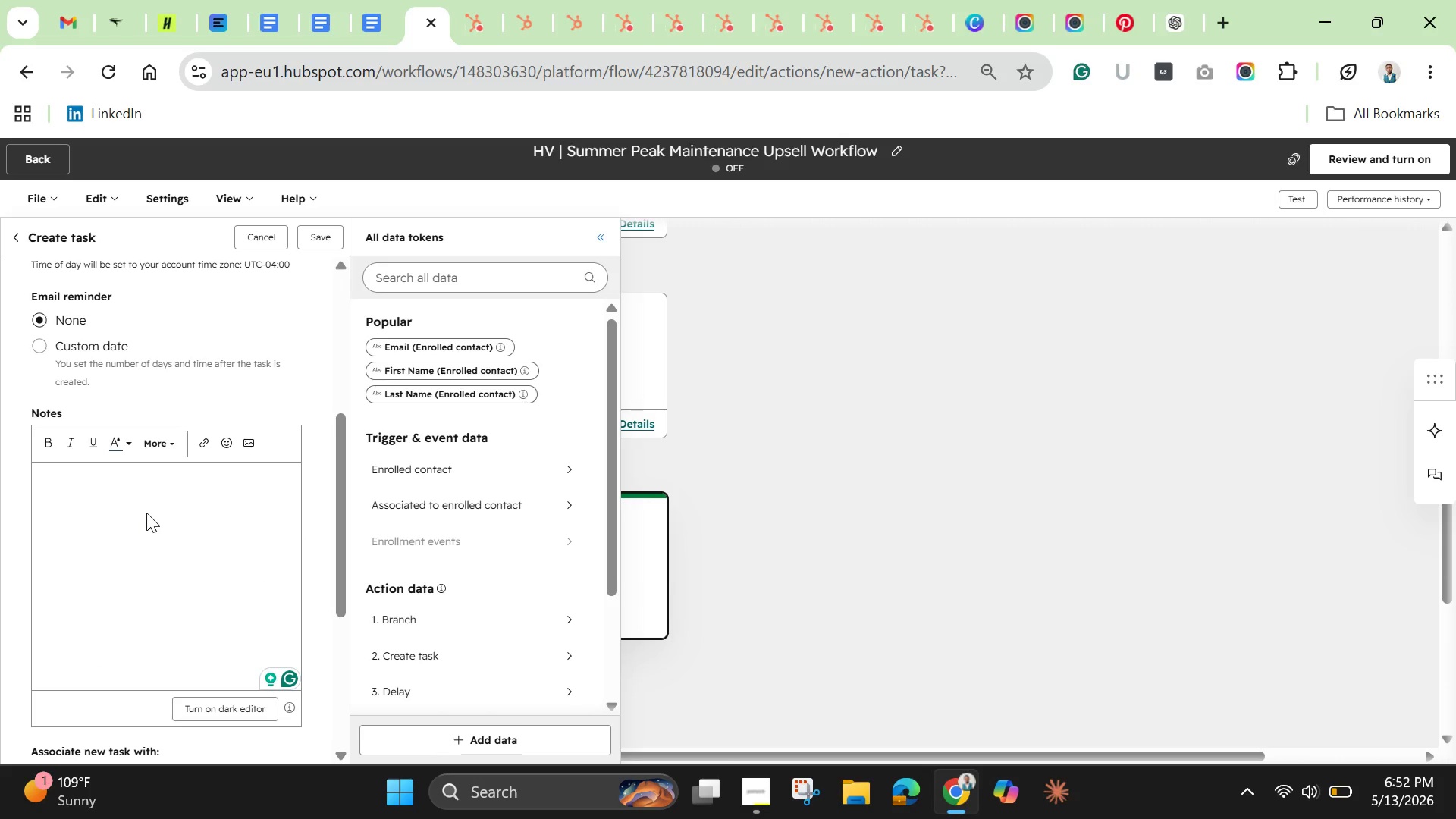 
left_click([146, 513])
 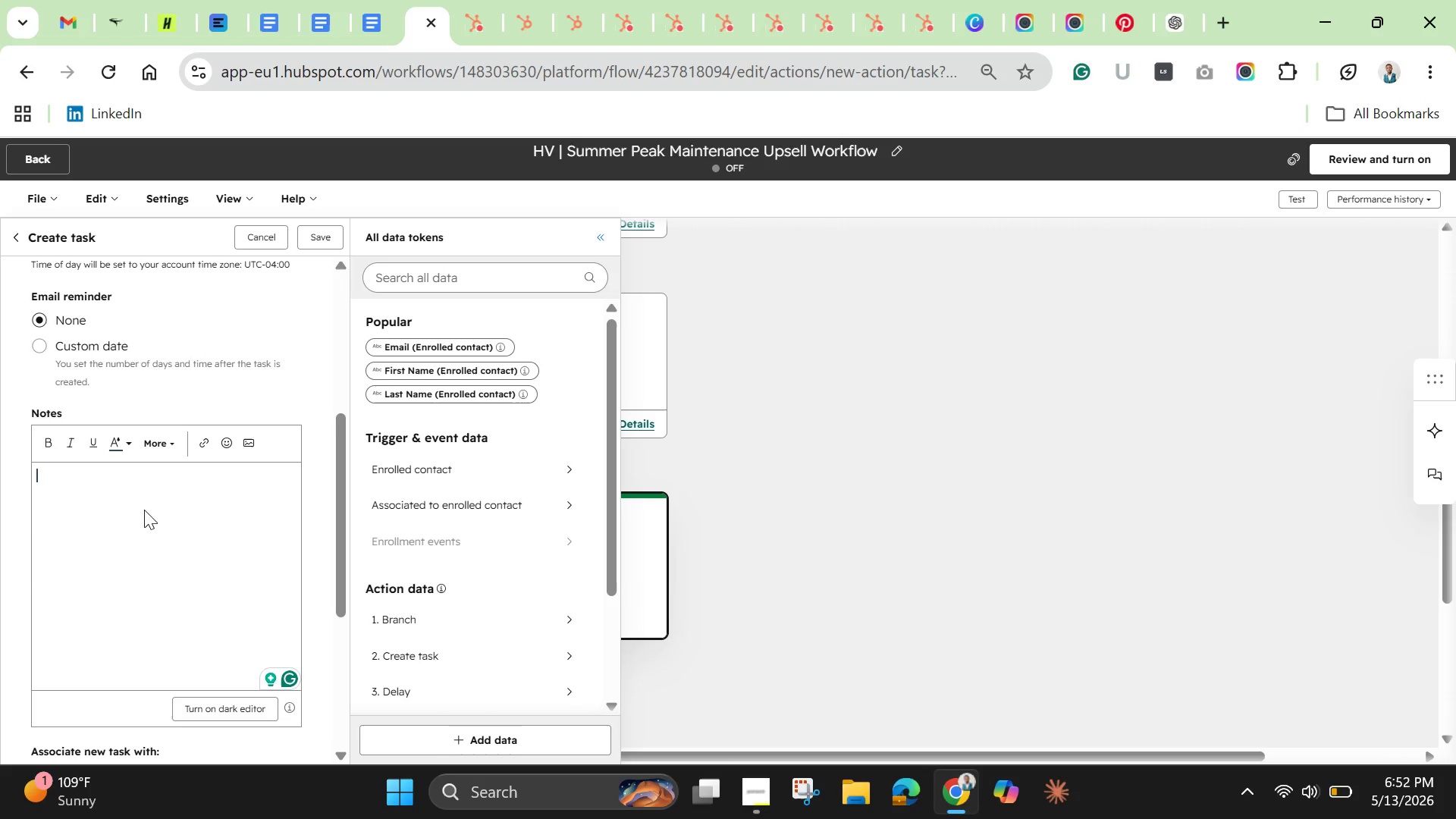 
type(Send email 2 focus )
key(Backspace)
type(ed on operational readiness and e)
key(Backspace)
type(resident satisfaction. )
 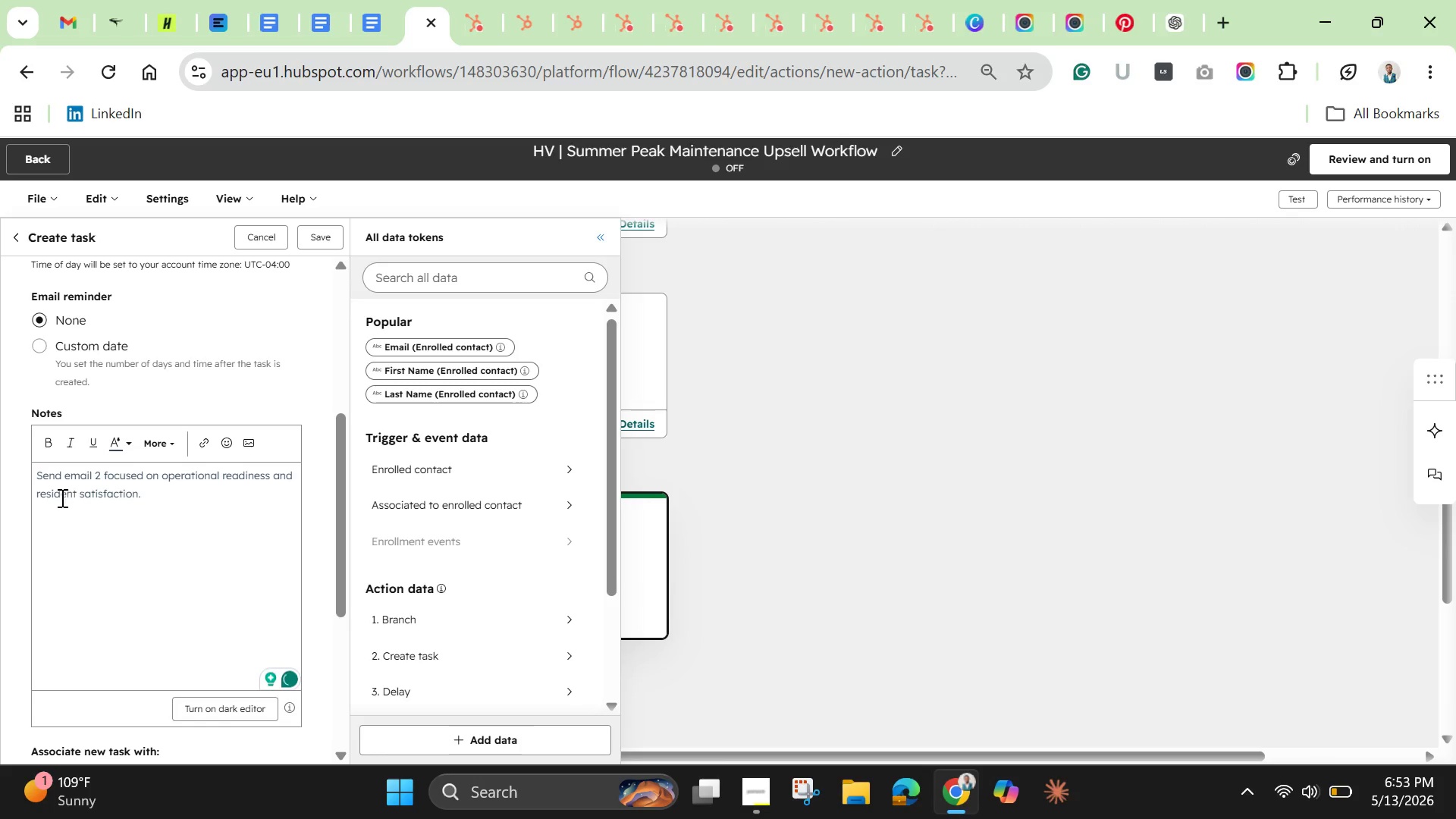 
left_click([53, 500])
 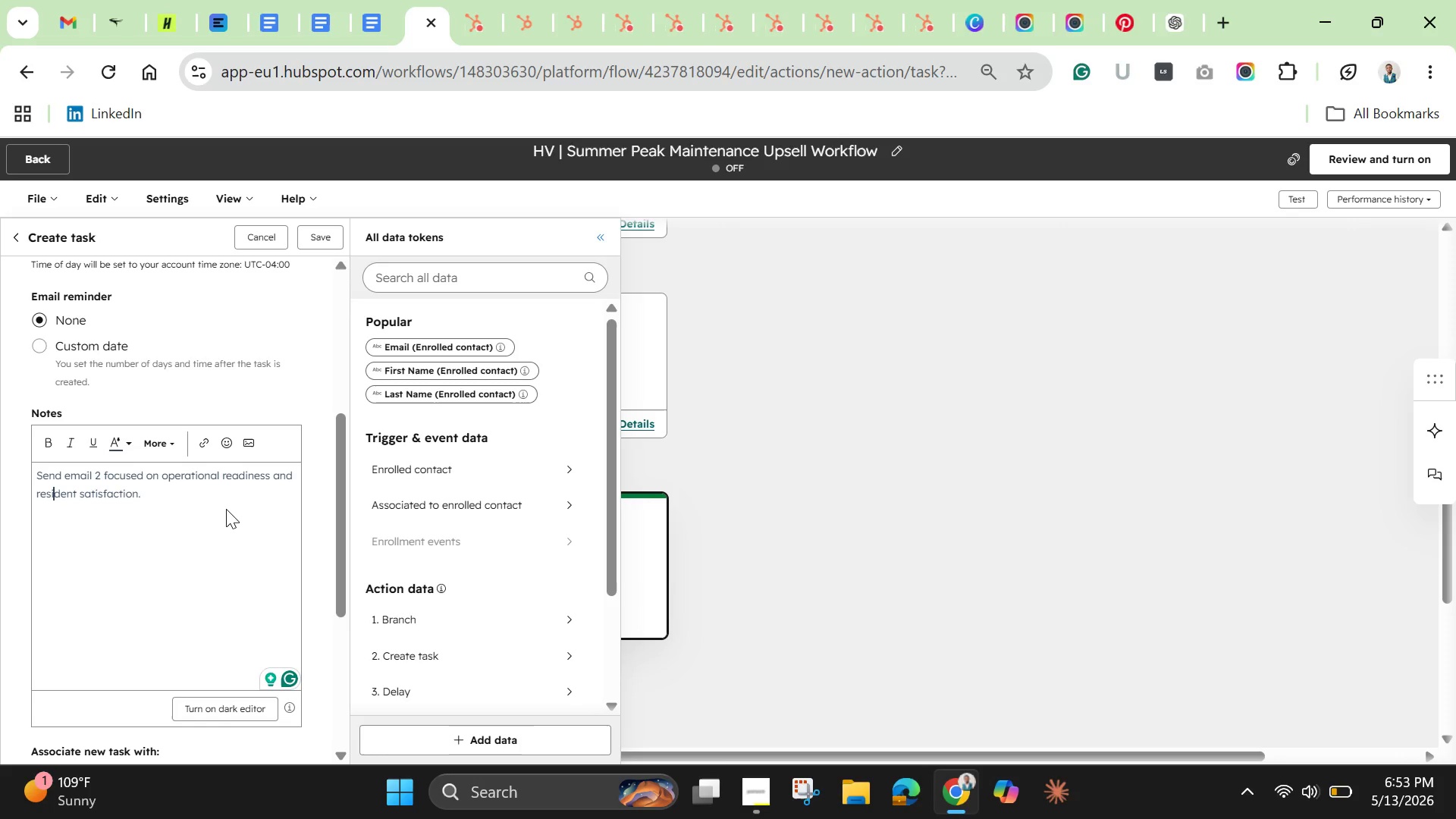 
scroll: coordinate [223, 516], scroll_direction: up, amount: 1.0
 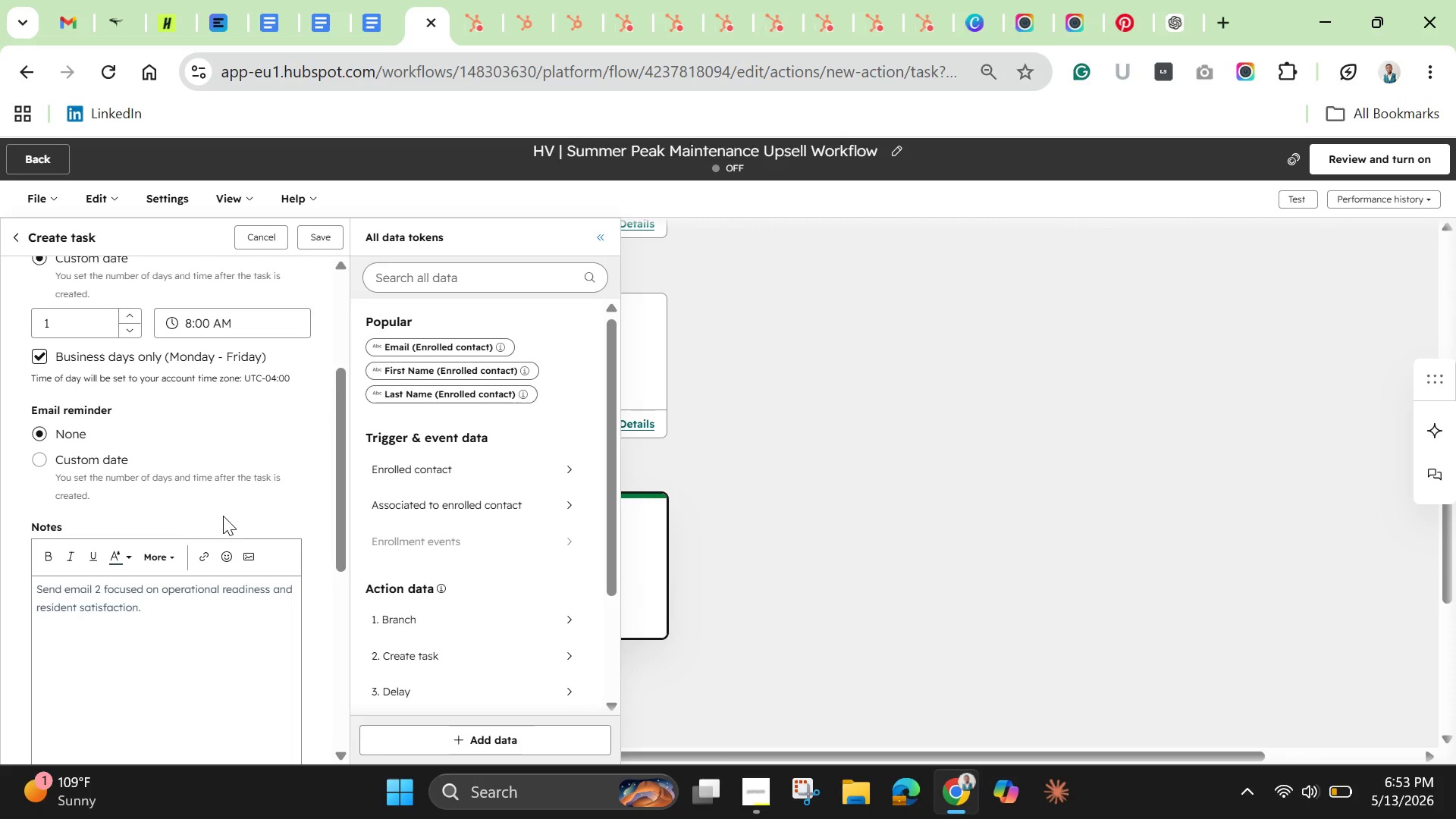 
scroll: coordinate [223, 516], scroll_direction: down, amount: 2.0
 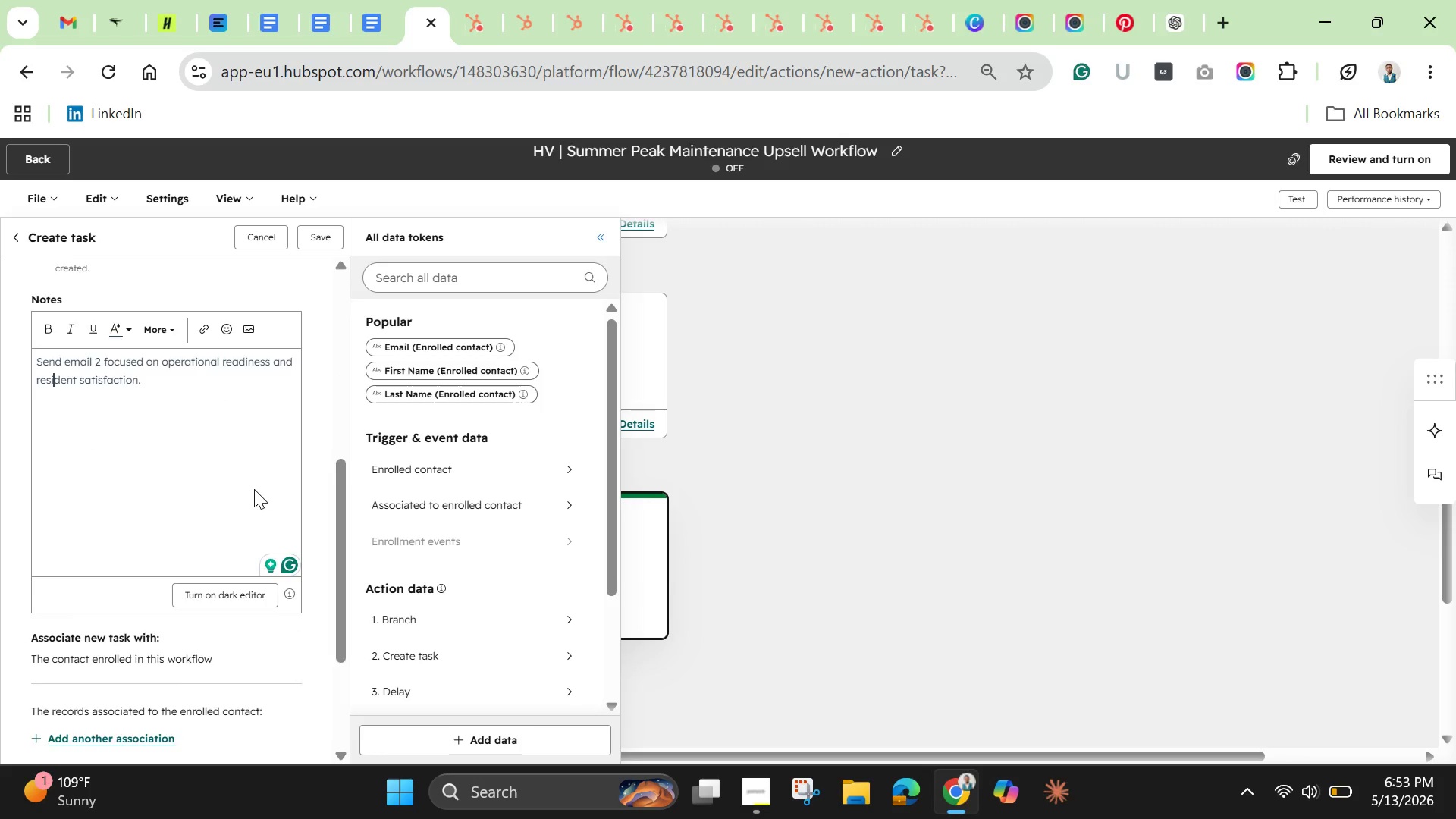 
scroll: coordinate [254, 489], scroll_direction: up, amount: 3.0
 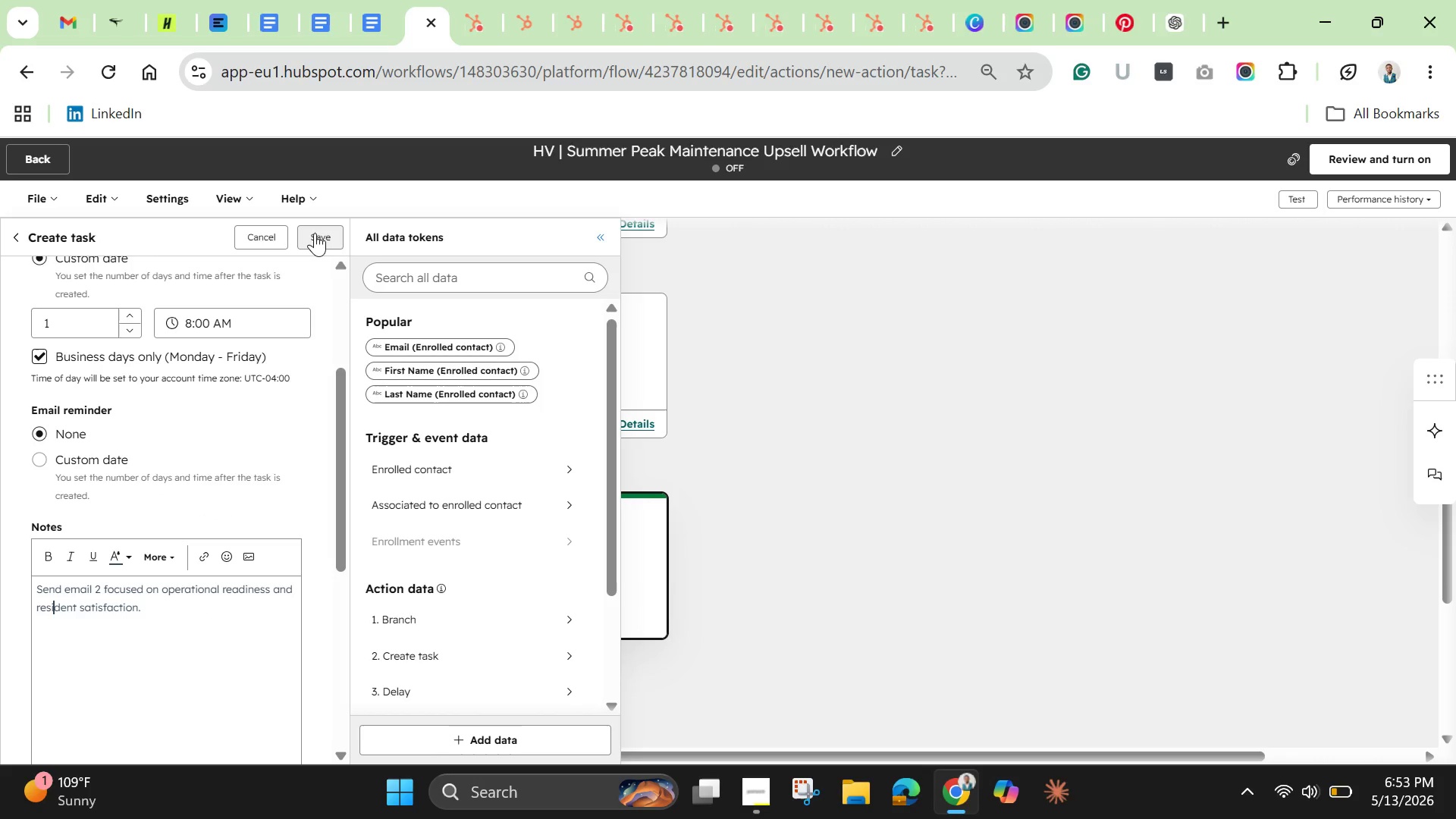 
left_click([315, 233])
 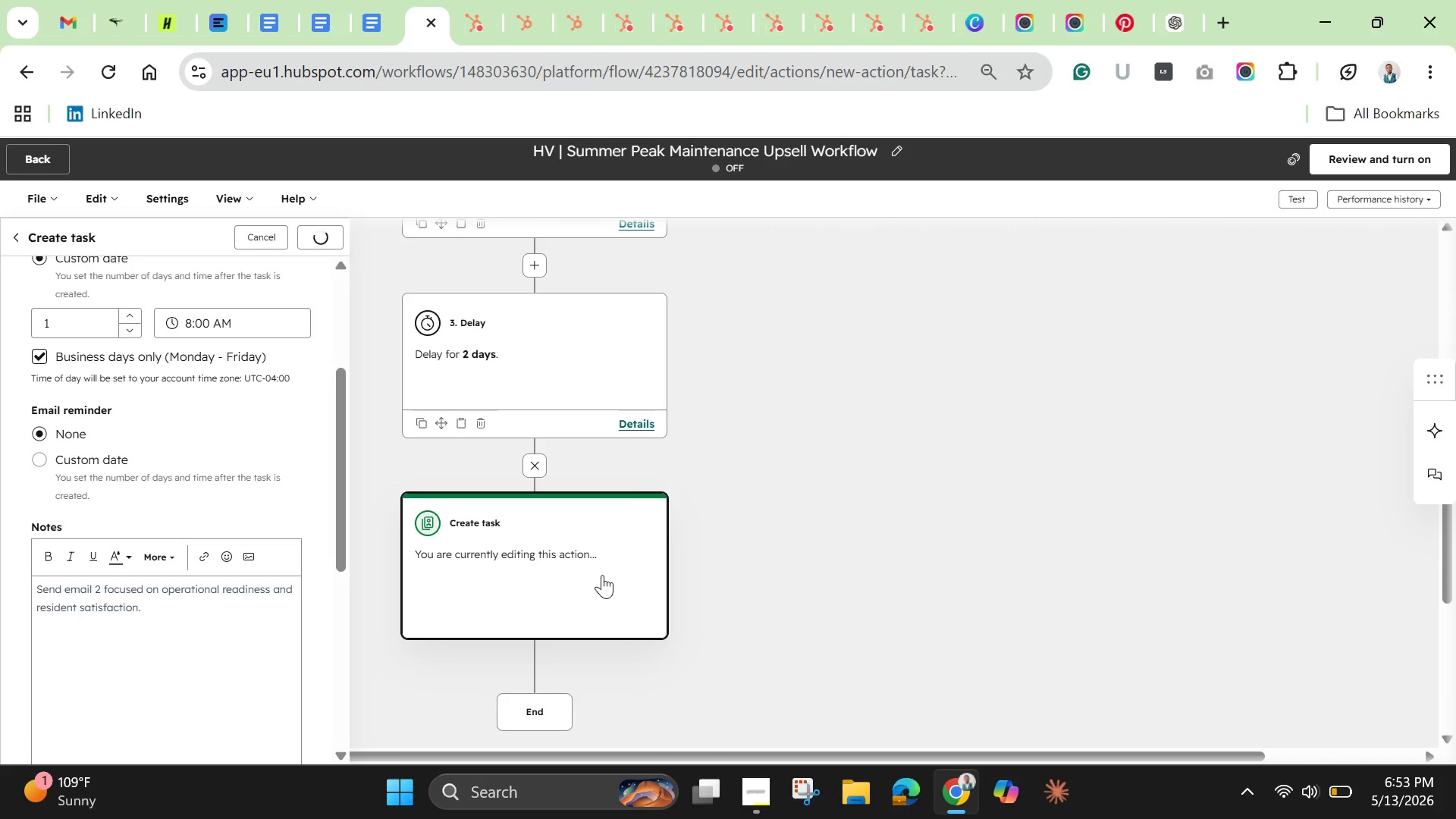 
scroll: coordinate [513, 505], scroll_direction: down, amount: 3.0
 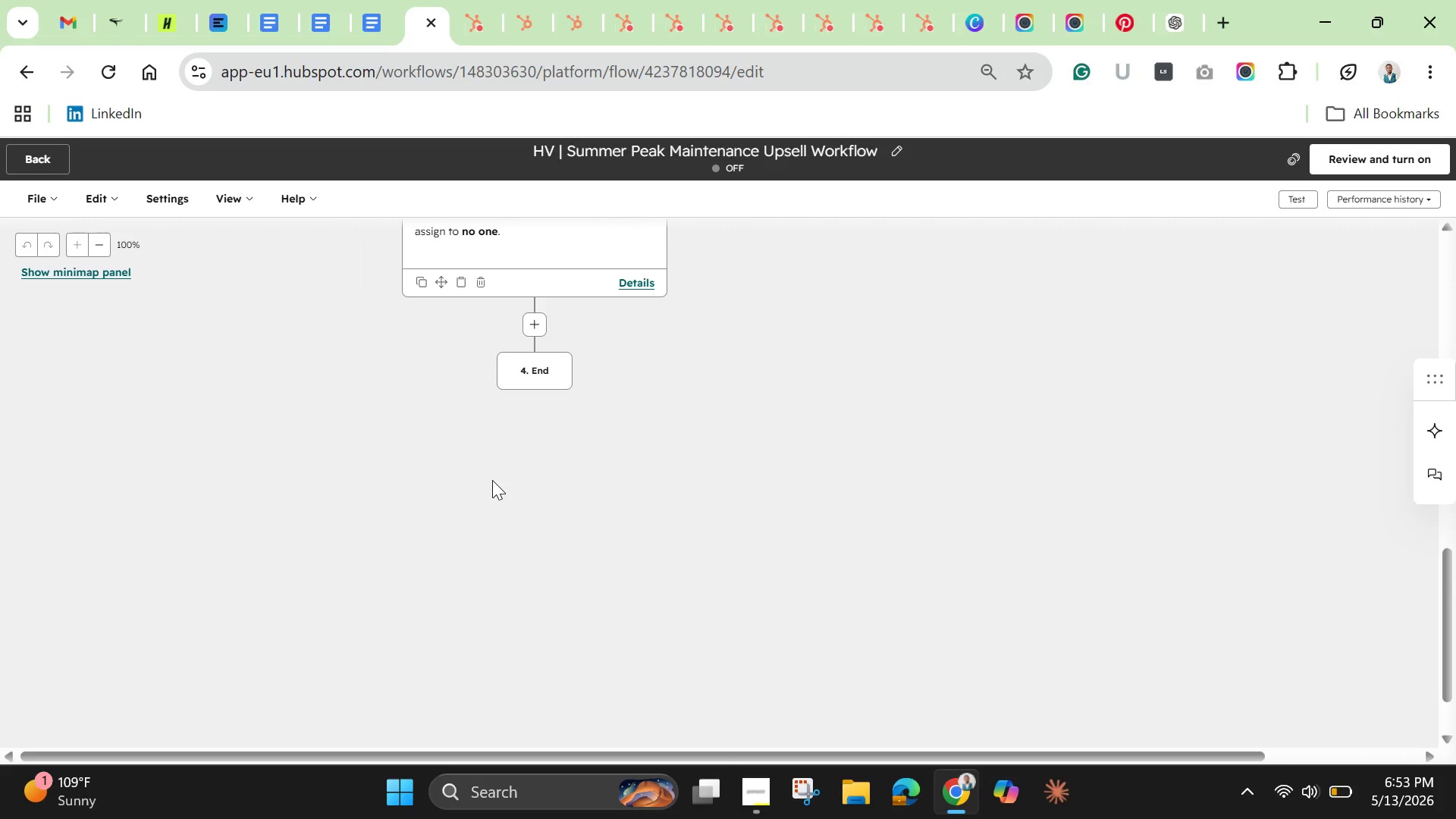 
scroll: coordinate [492, 480], scroll_direction: up, amount: 2.0
 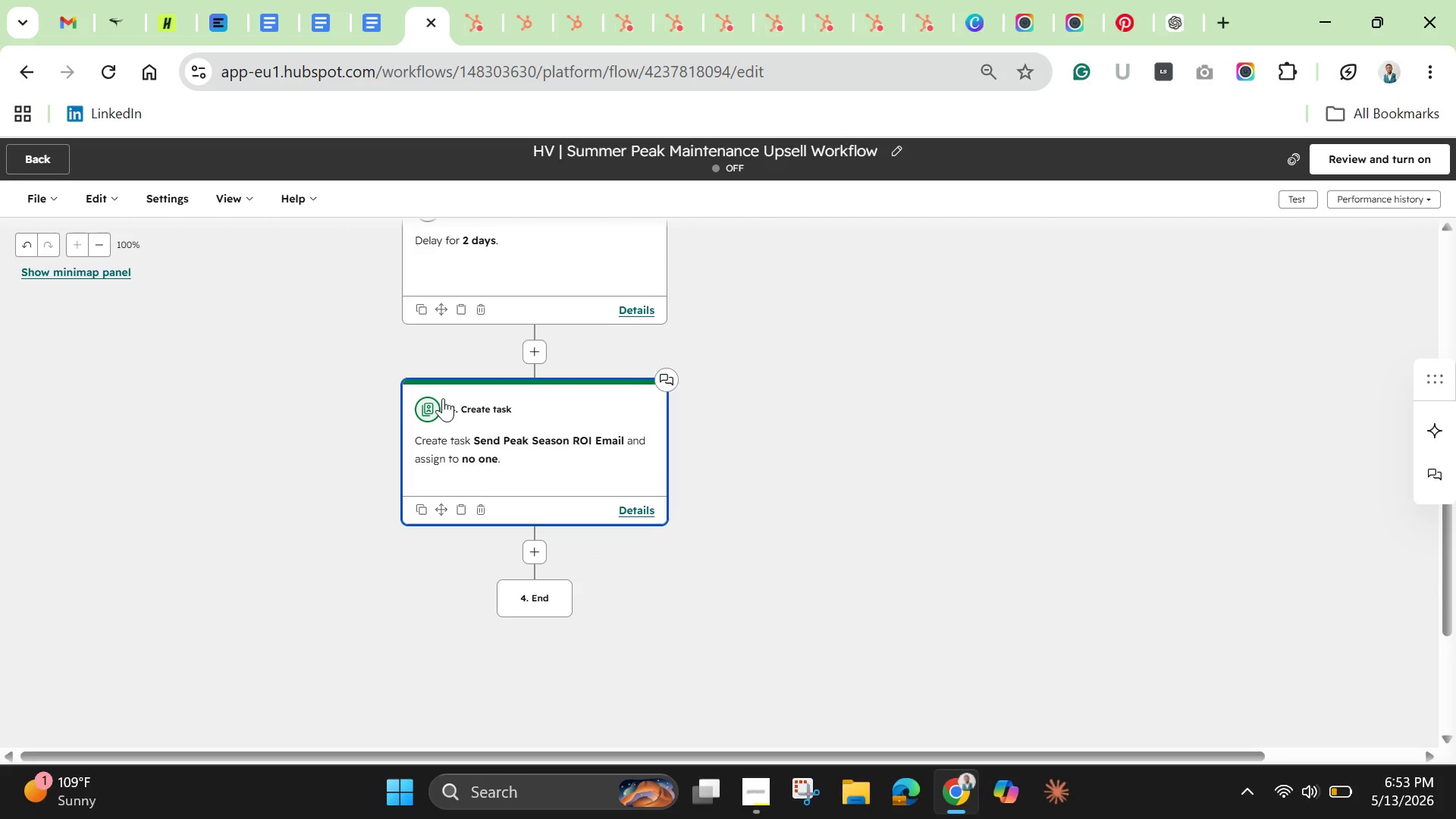 
left_click([491, 449])
 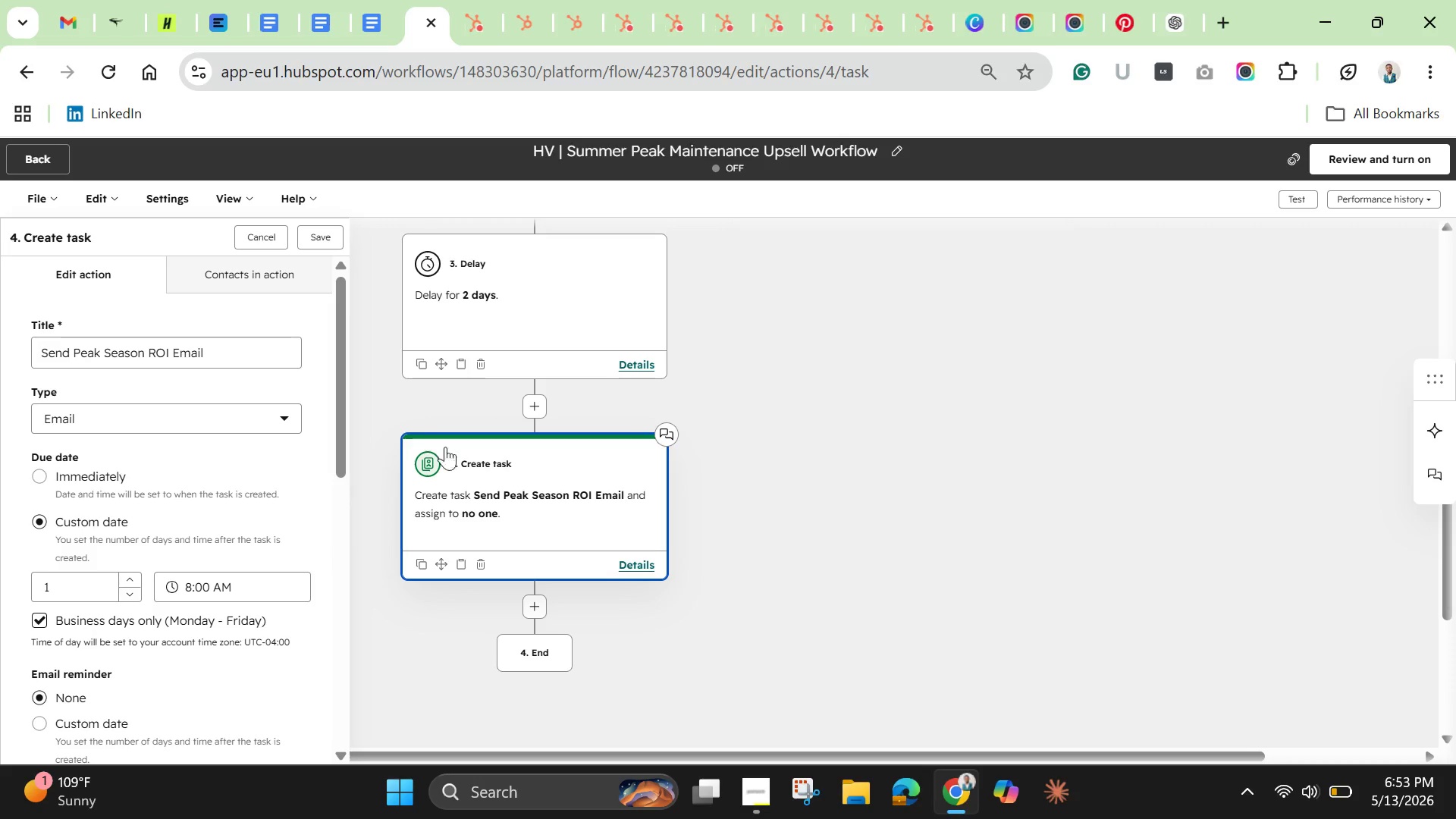 
scroll: coordinate [202, 608], scroll_direction: down, amount: 21.0
 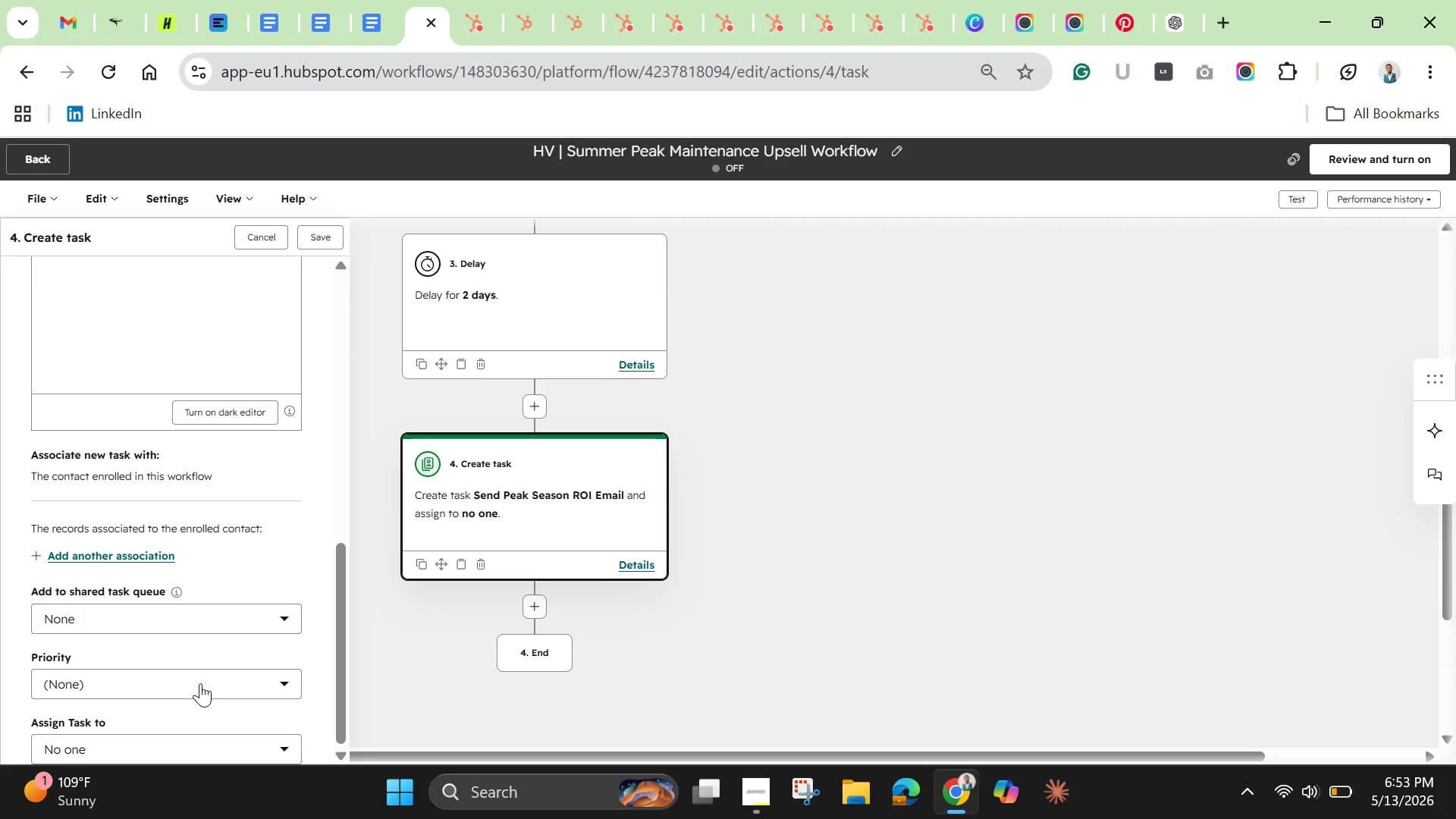 
left_click([200, 683])
 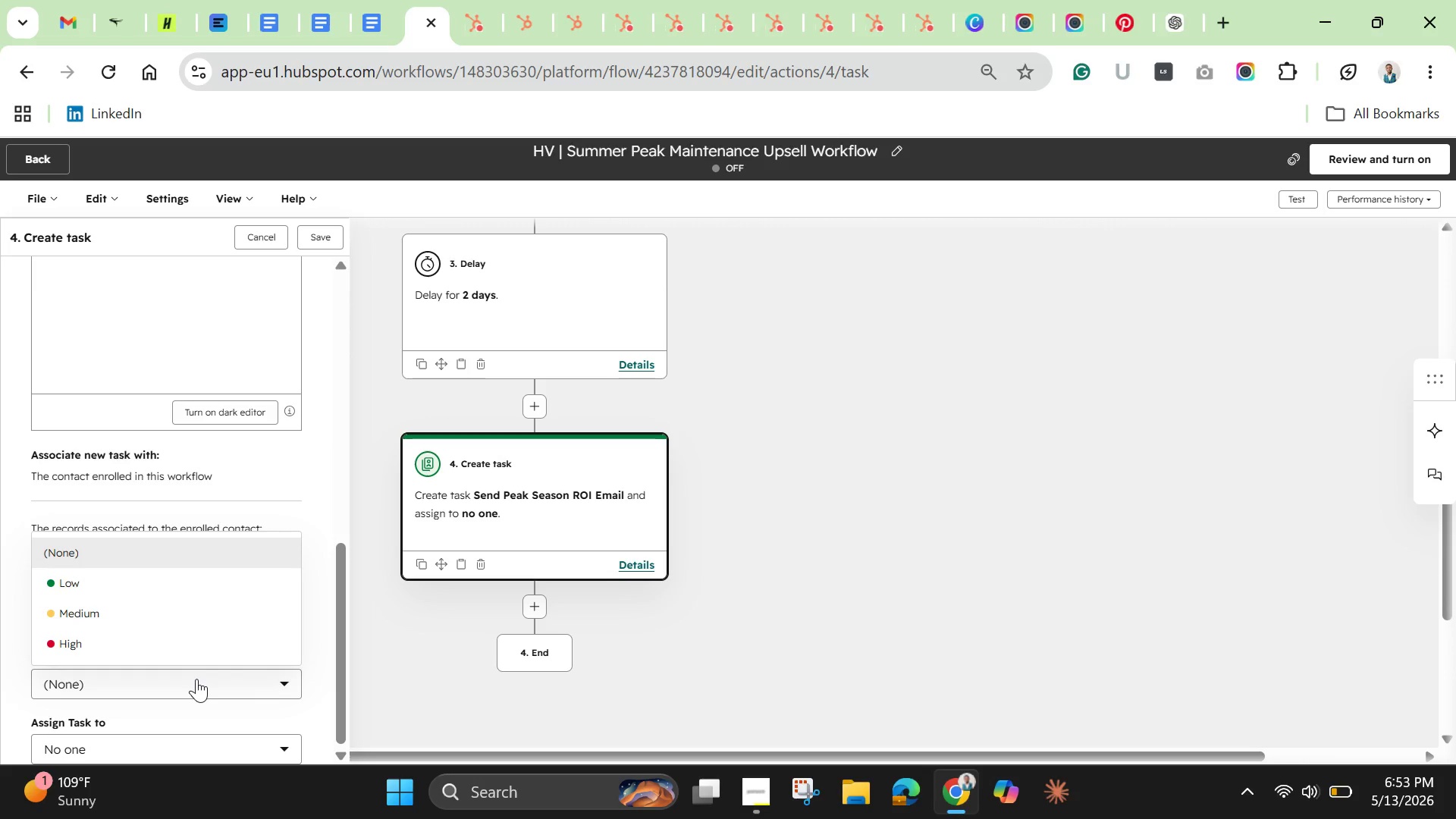 
left_click([196, 679])
 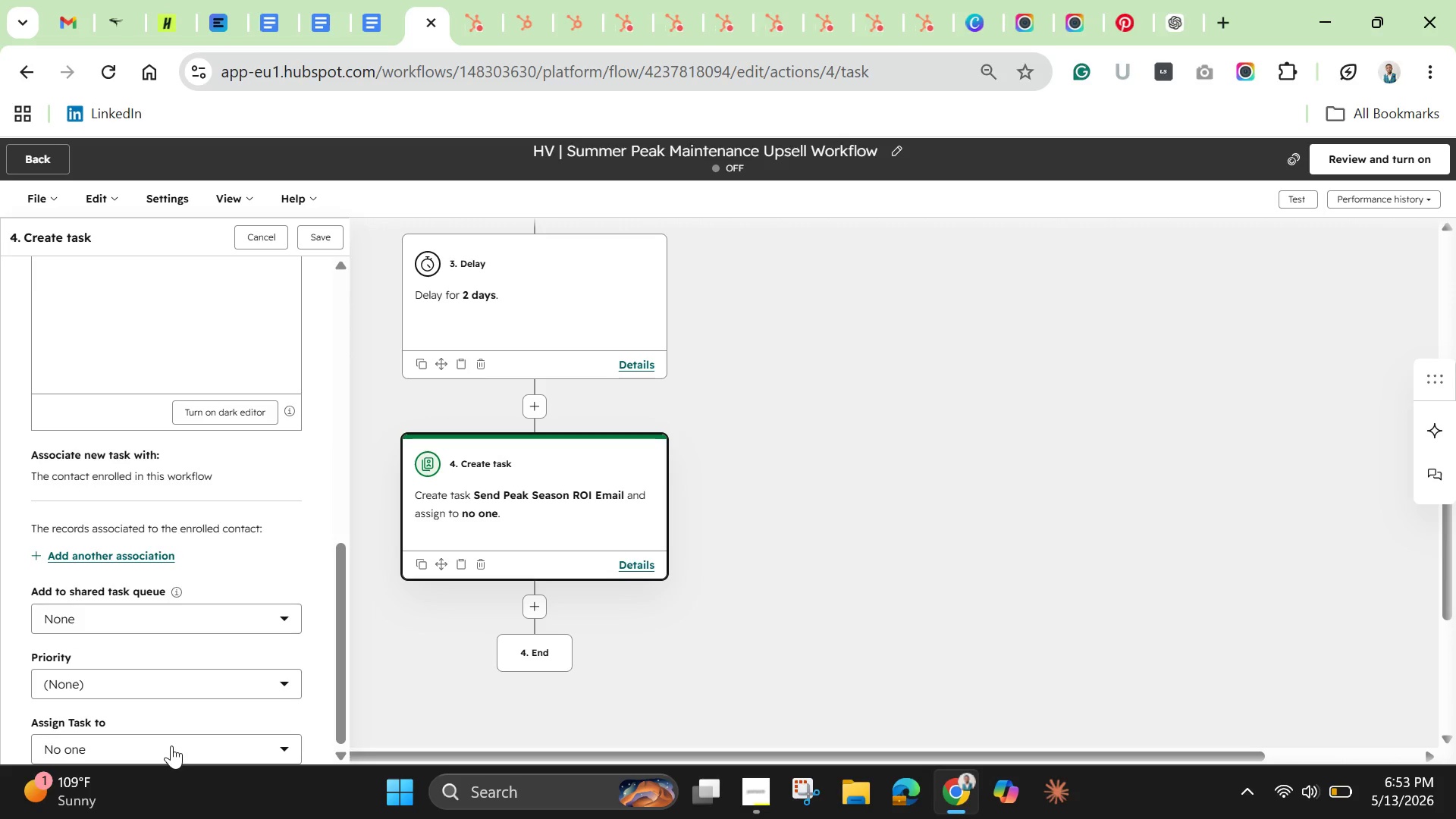 
left_click([171, 745])
 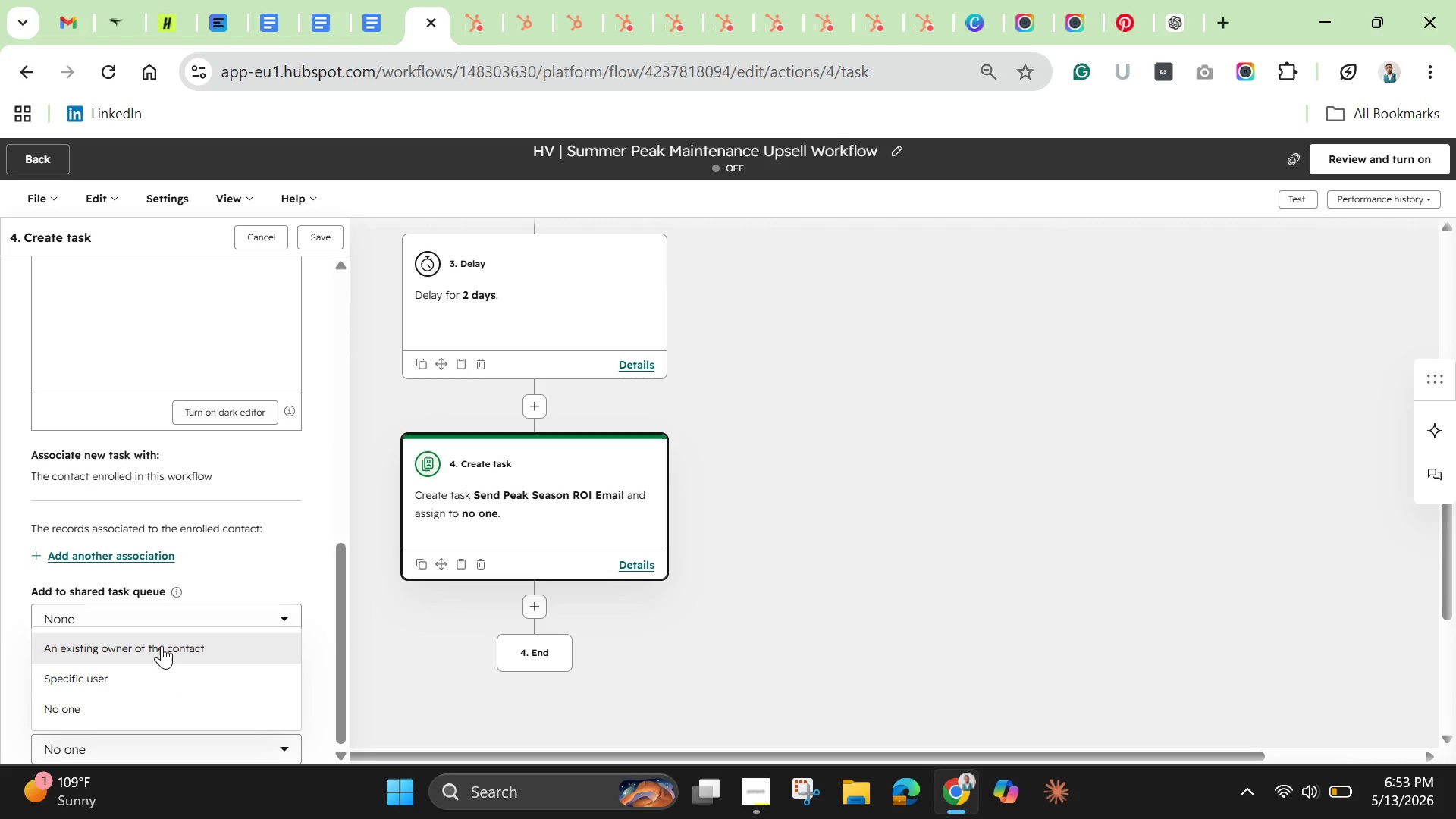 
left_click([162, 645])
 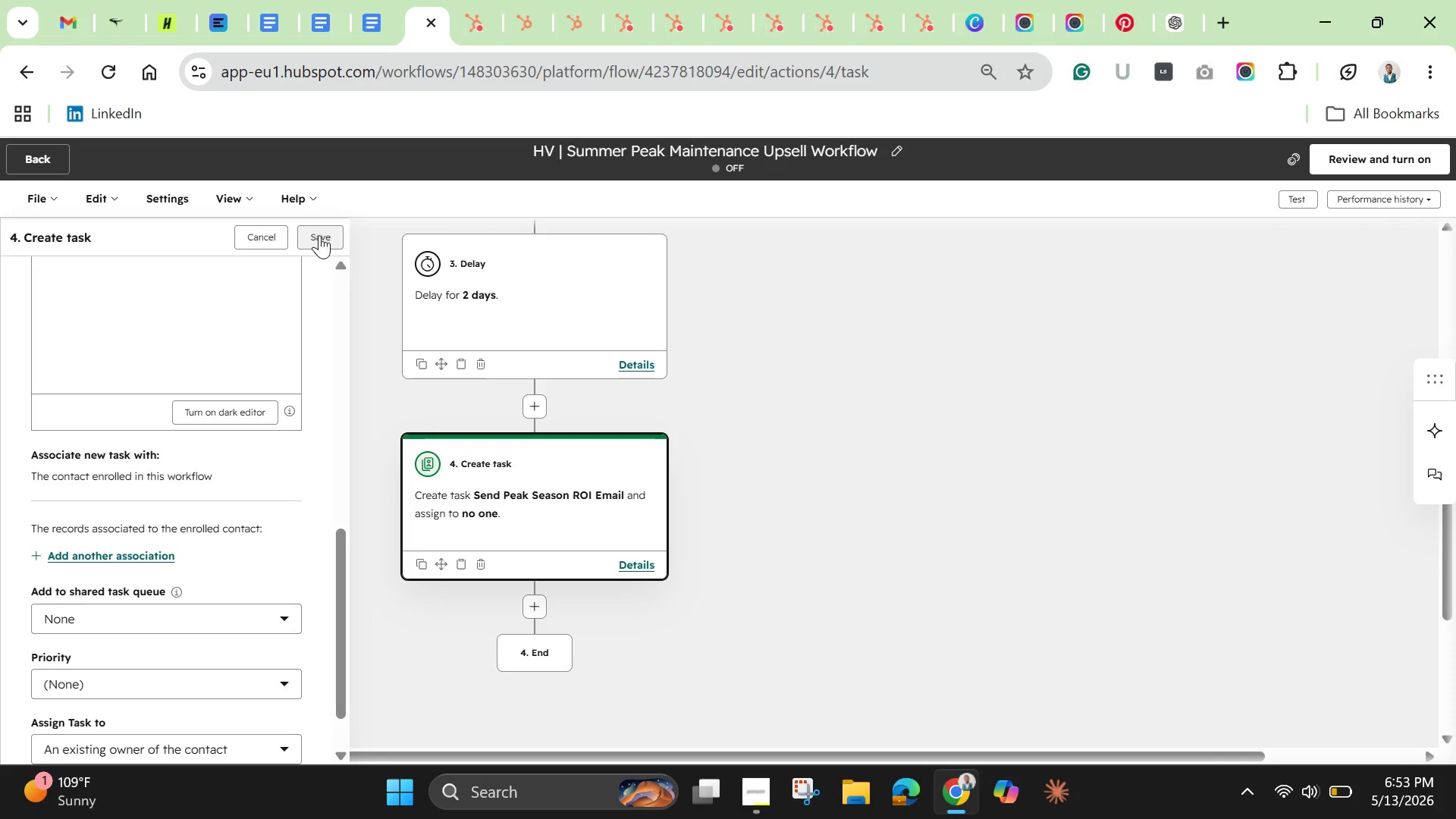 
left_click([319, 235])
 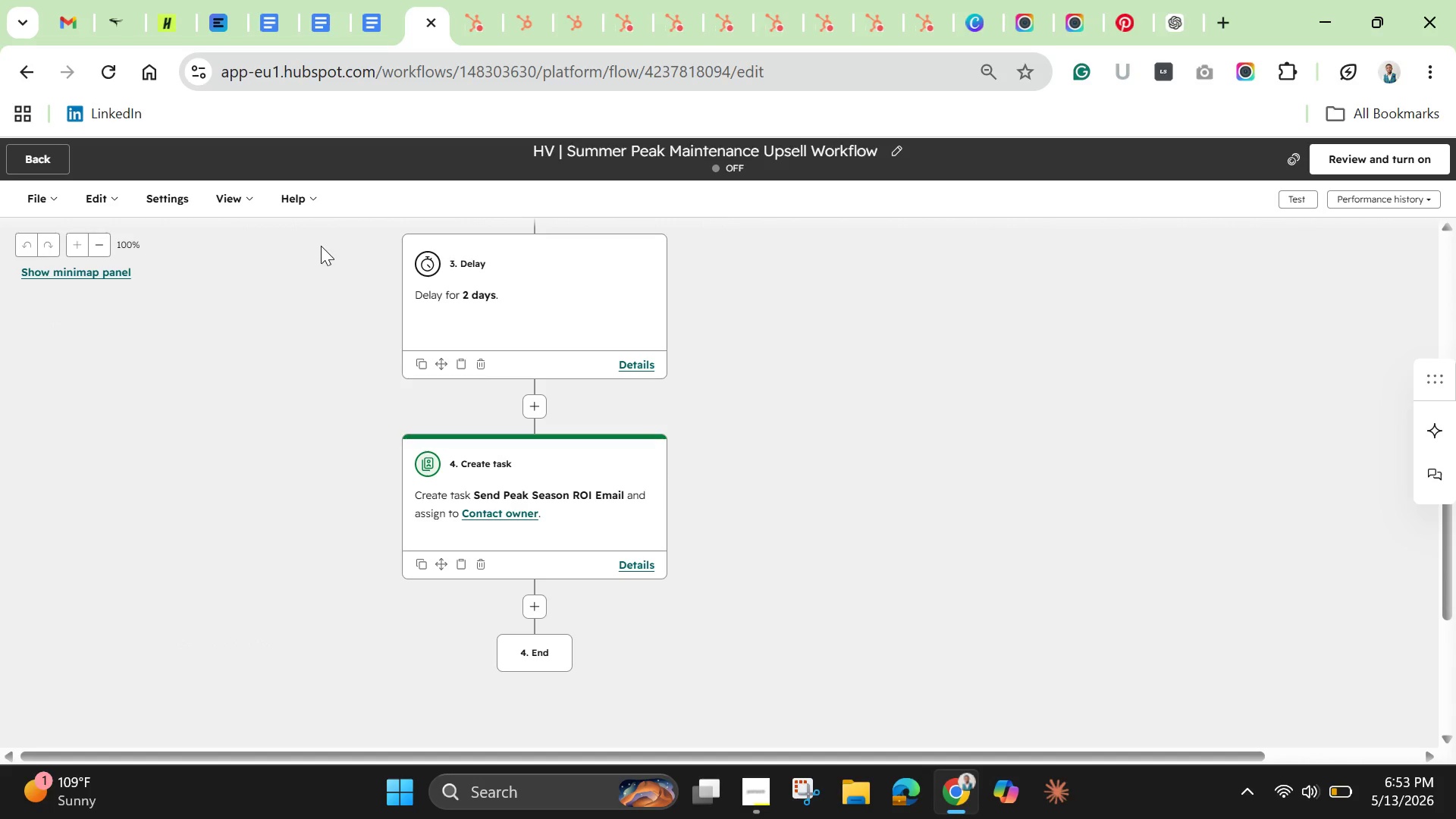 
wait(7.17)
 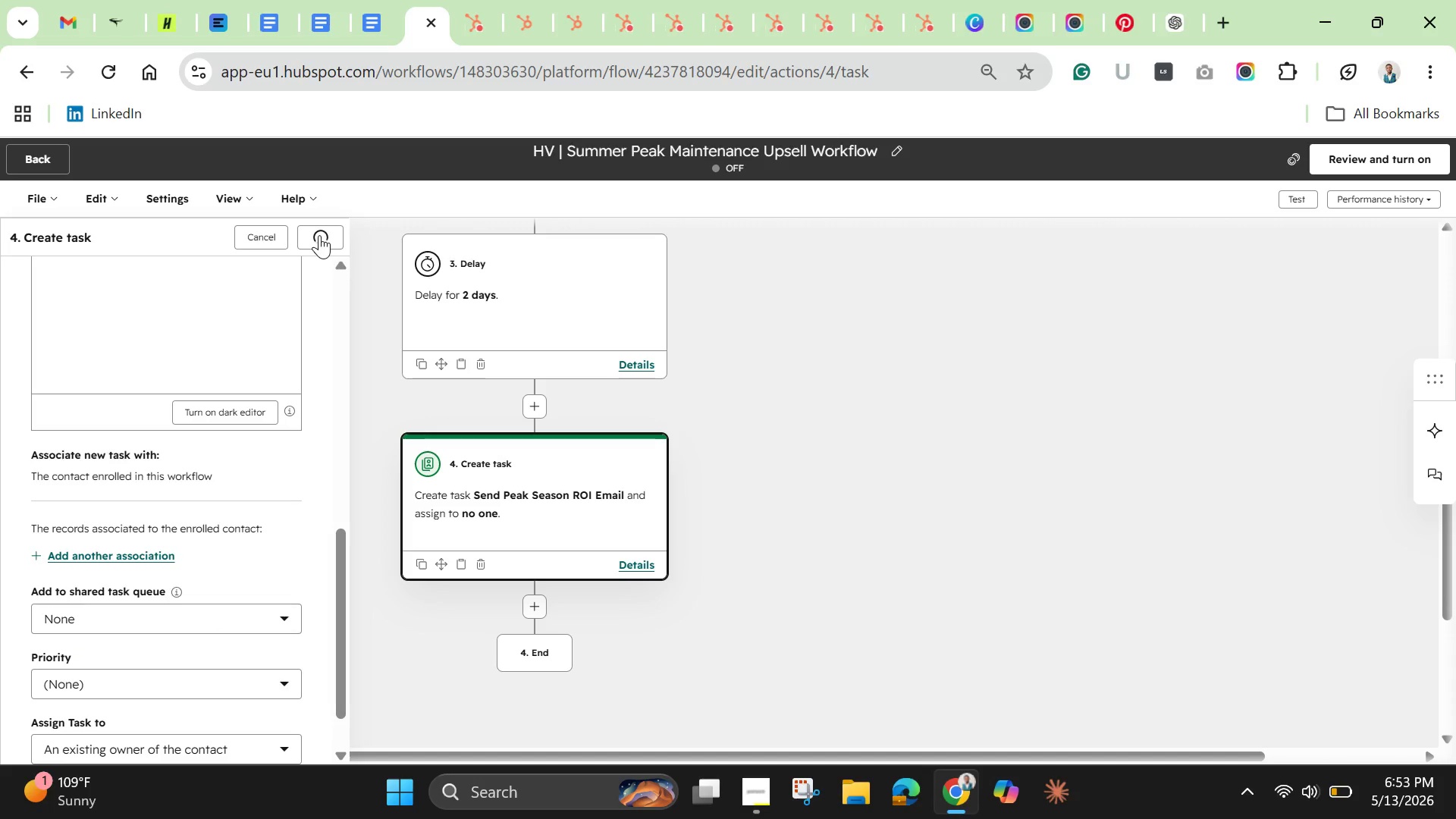 
left_click([544, 605])
 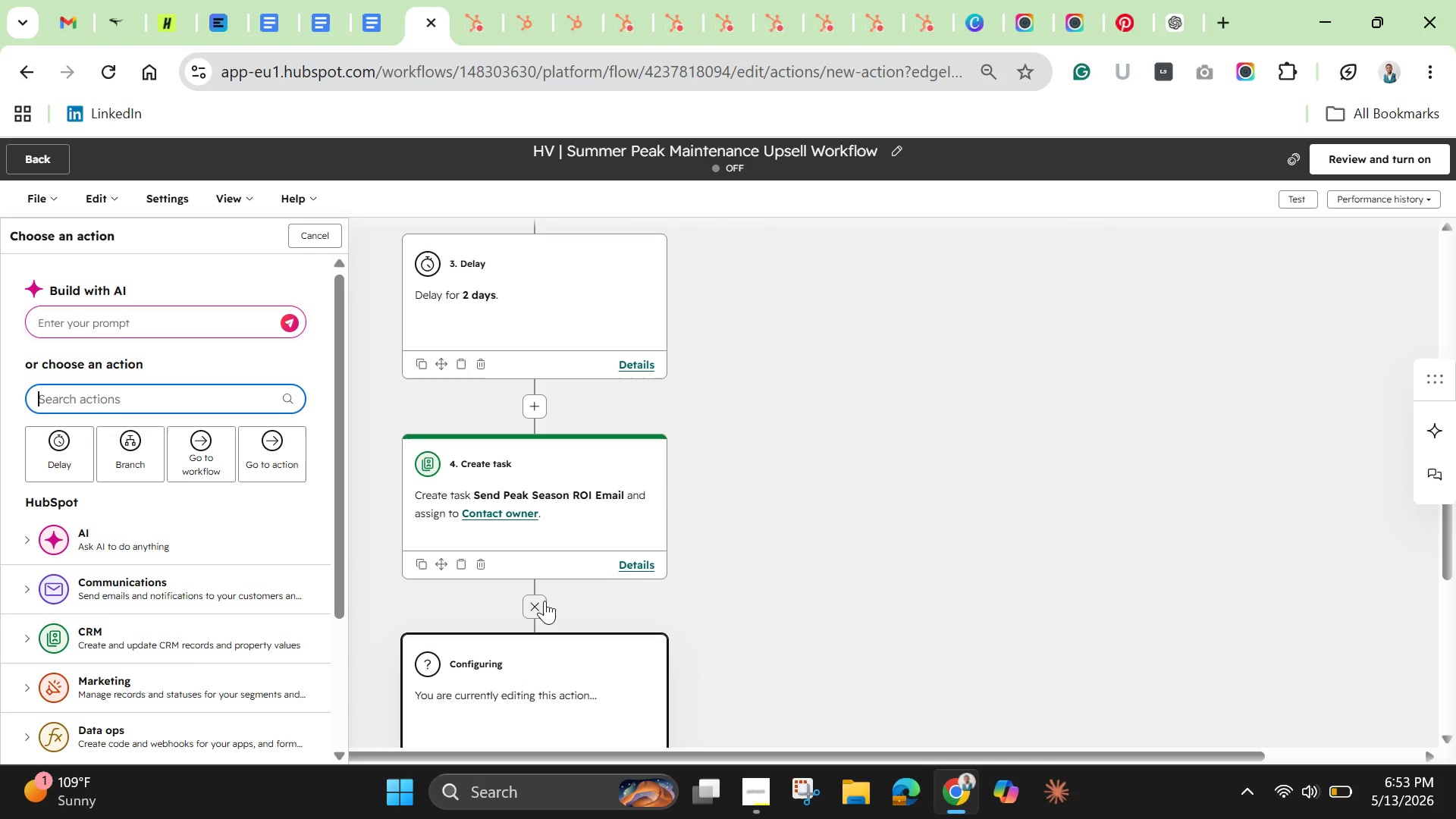 
left_click([71, 465])
 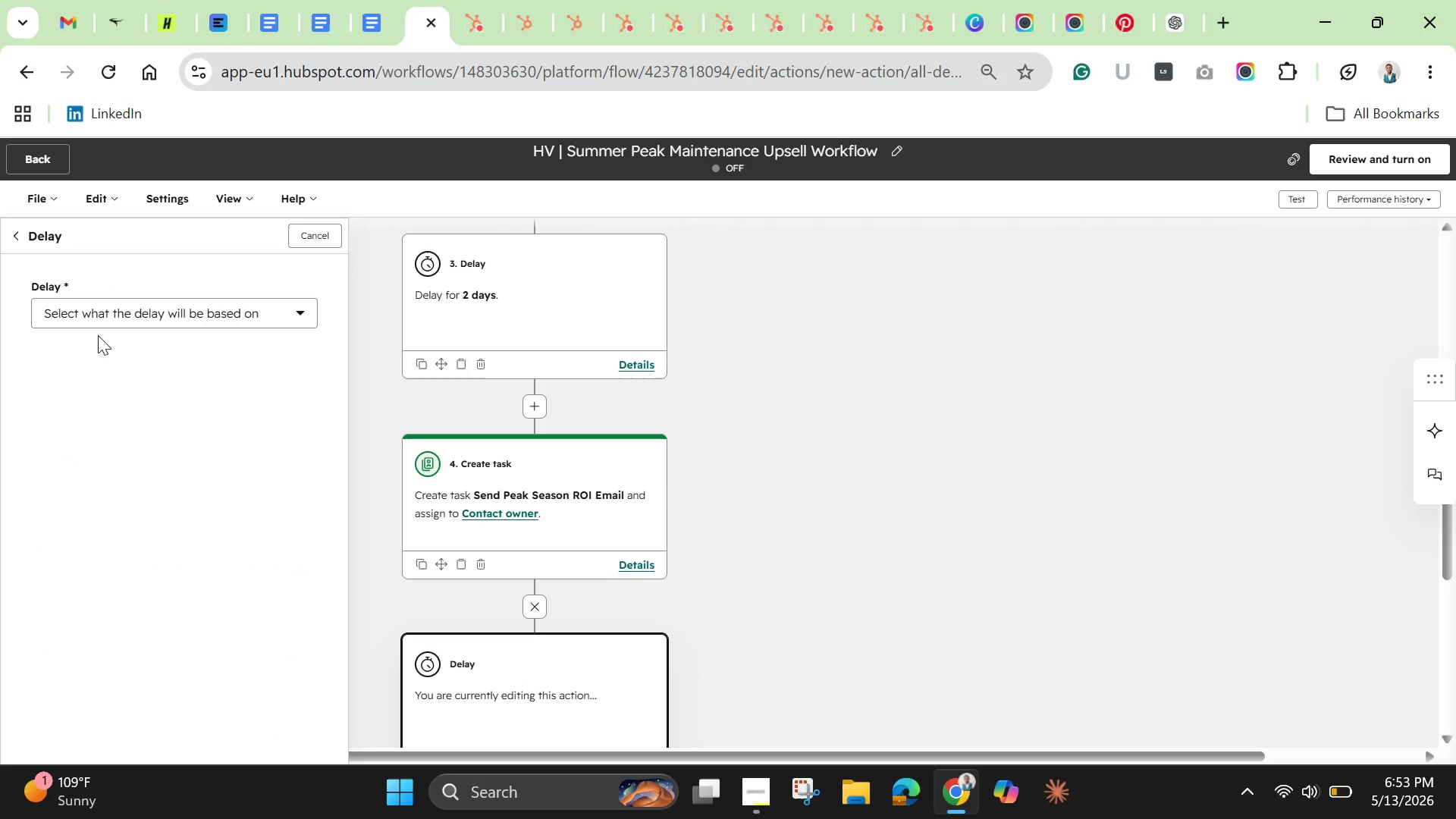 
left_click([97, 316])
 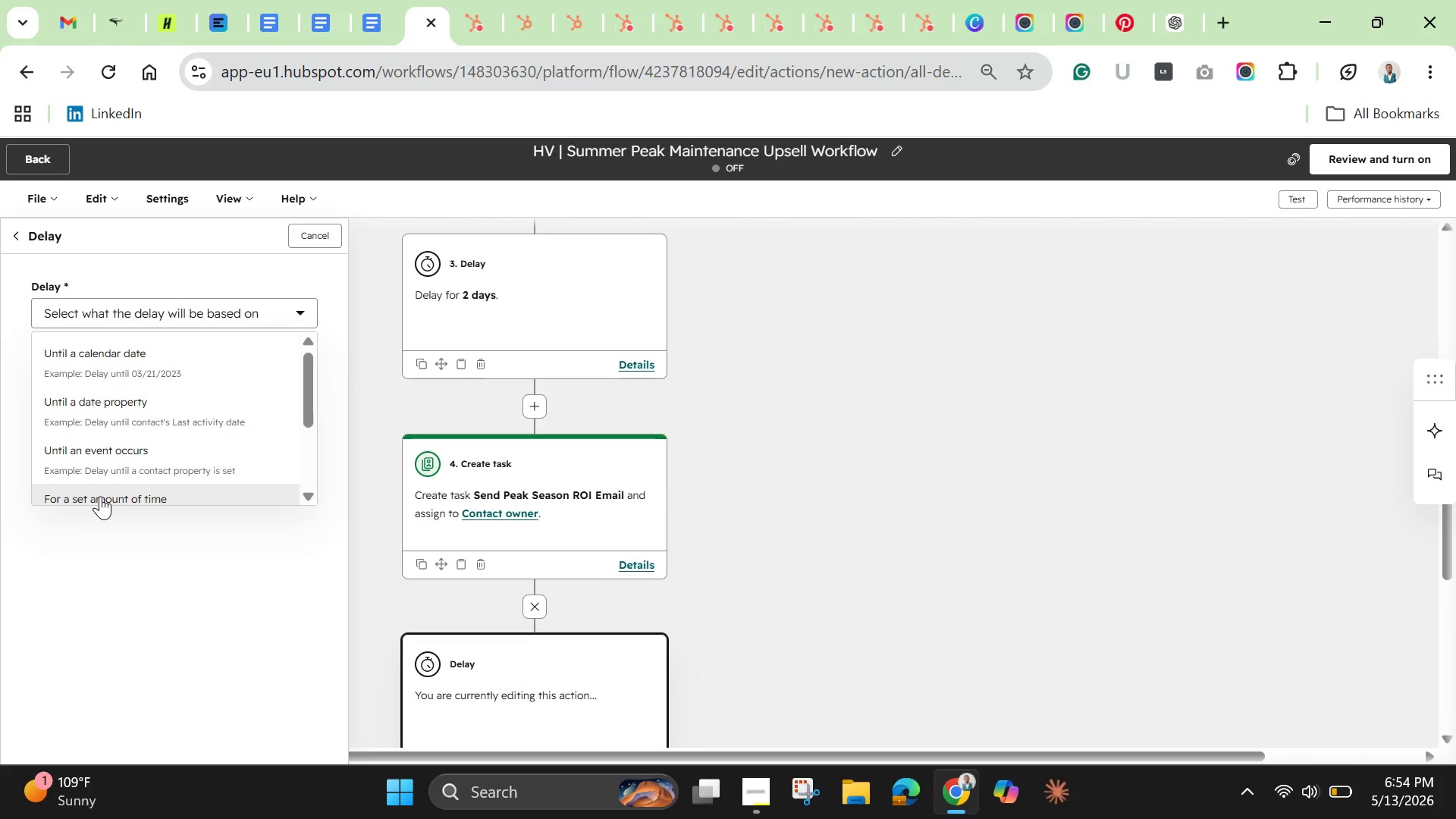 
left_click([100, 496])
 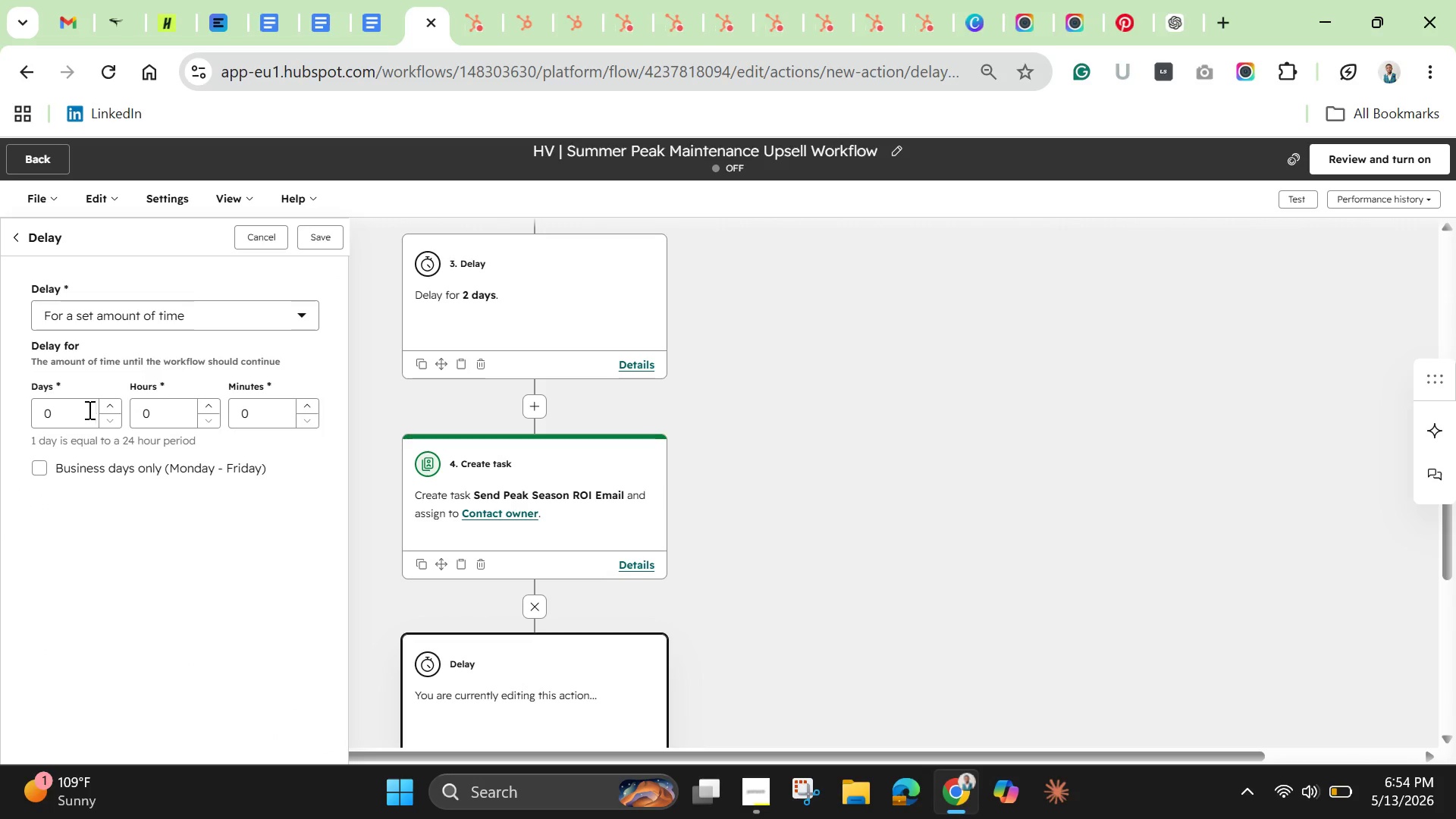 
left_click([78, 416])
 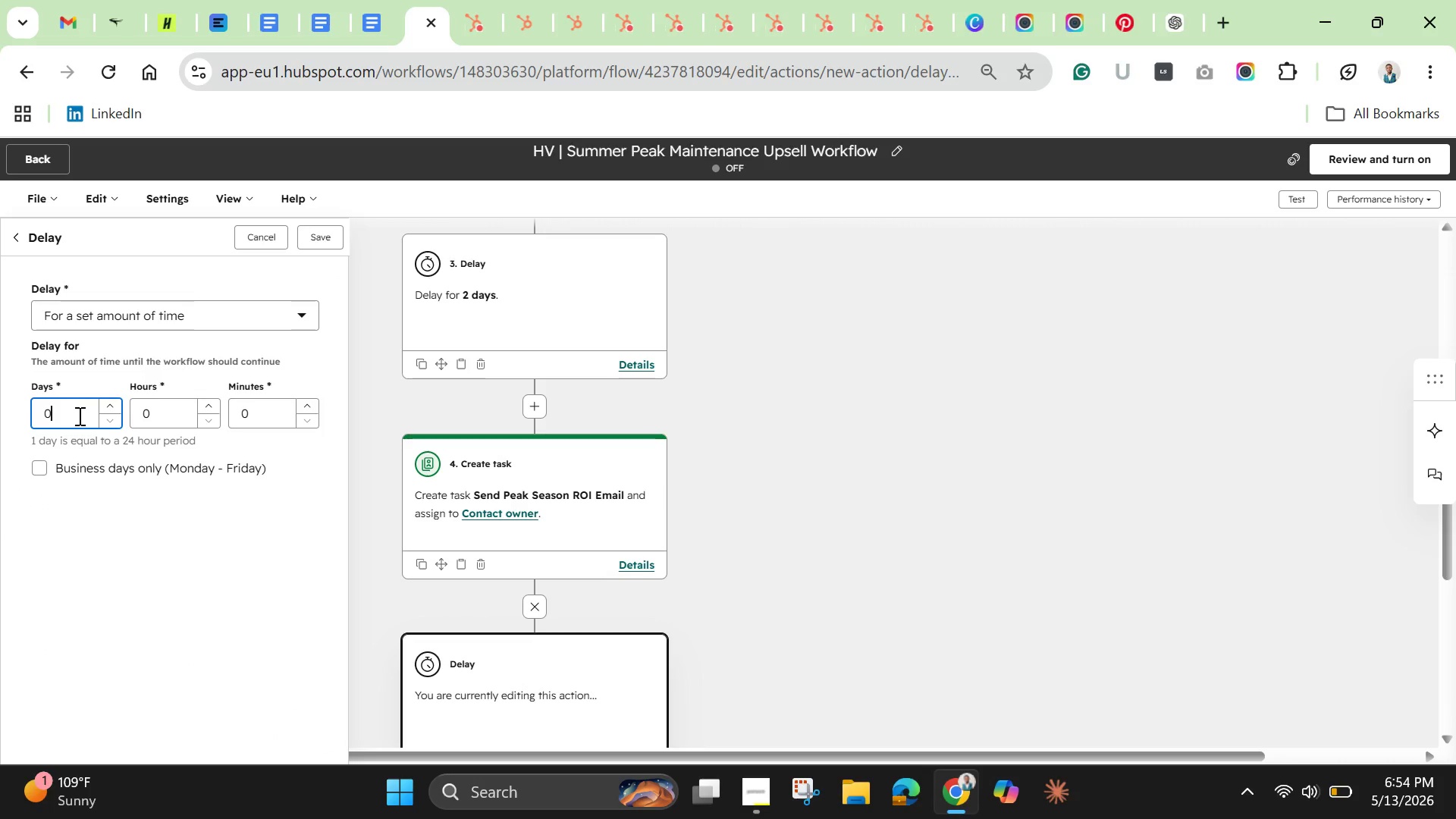 
key(Backspace)
 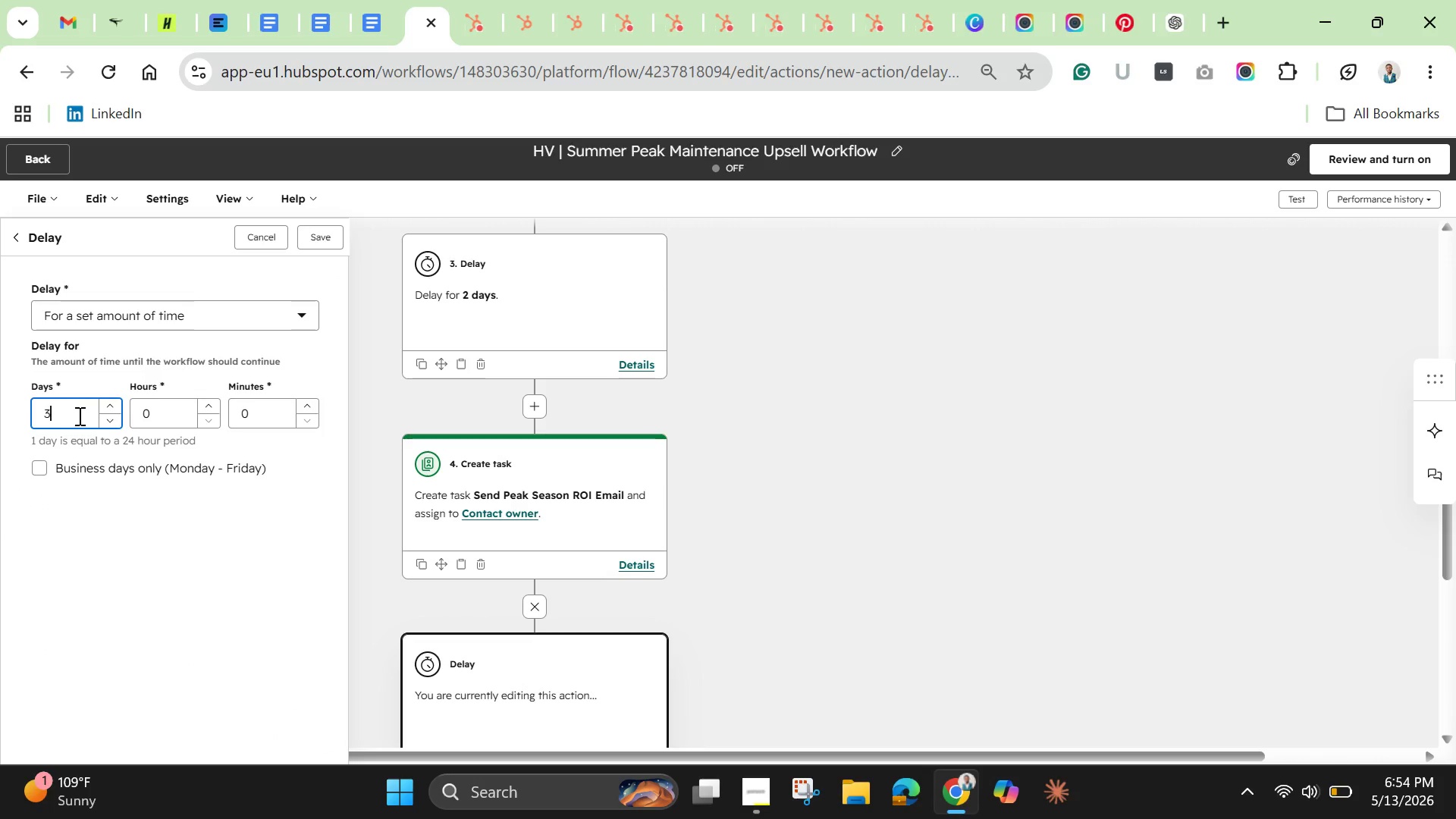 
key(3)
 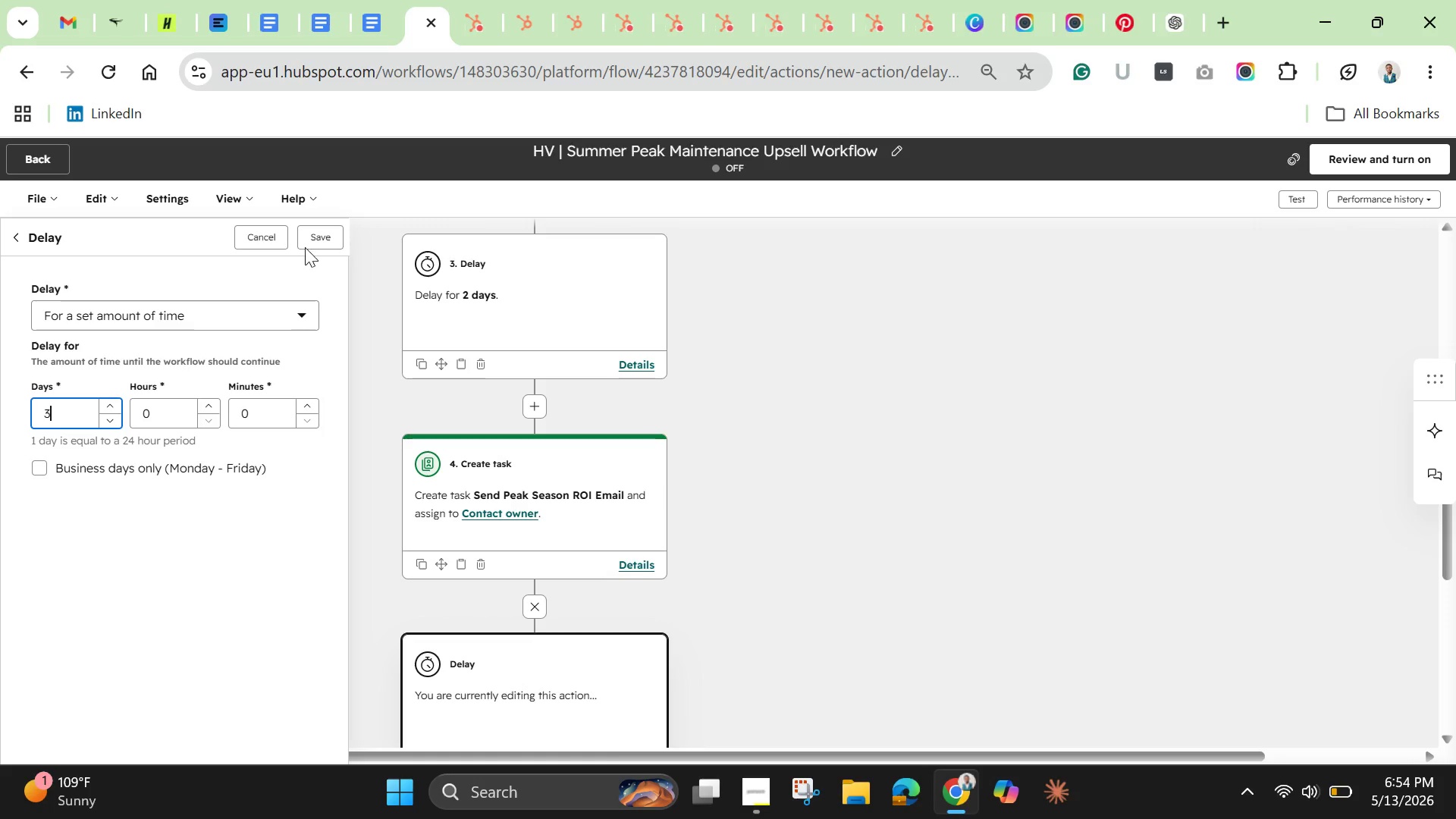 
left_click([306, 246])
 